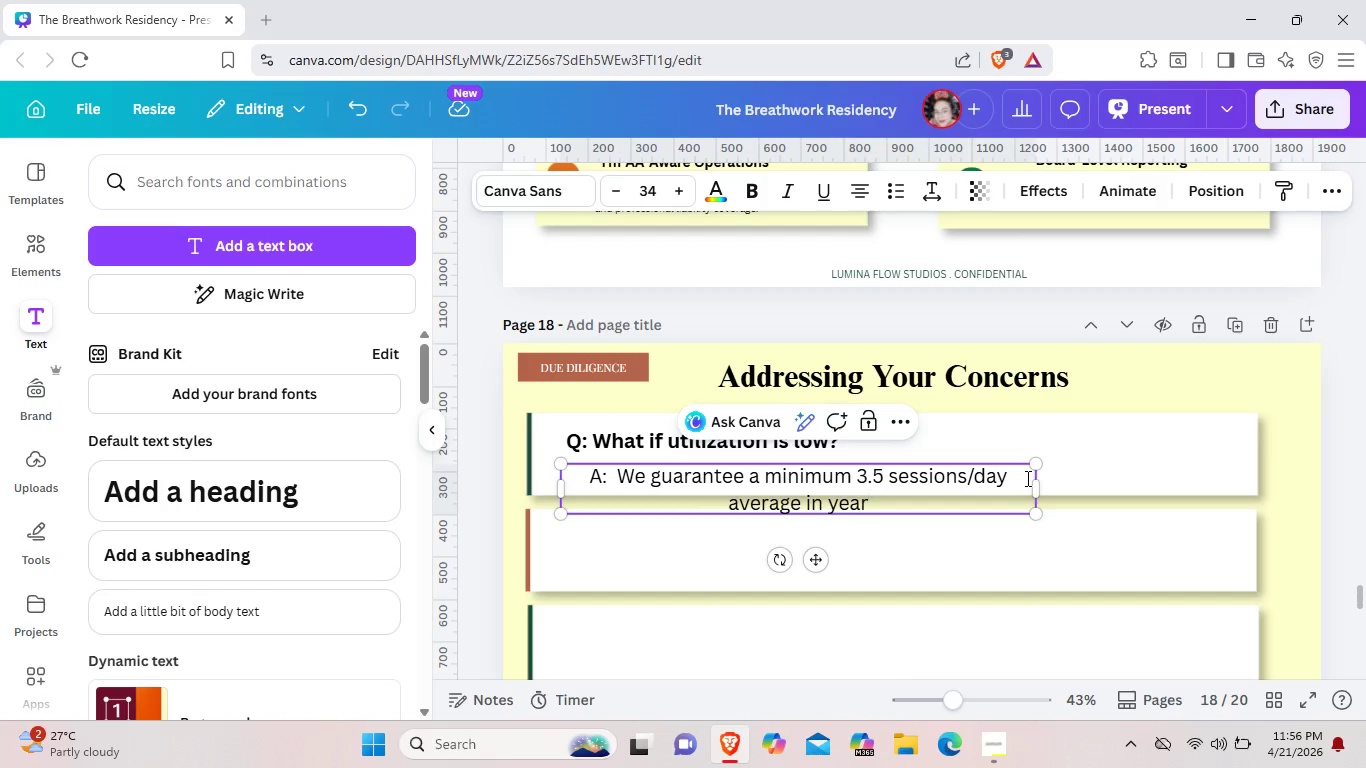 
type( 1 or issue a 10% fee credit.)
 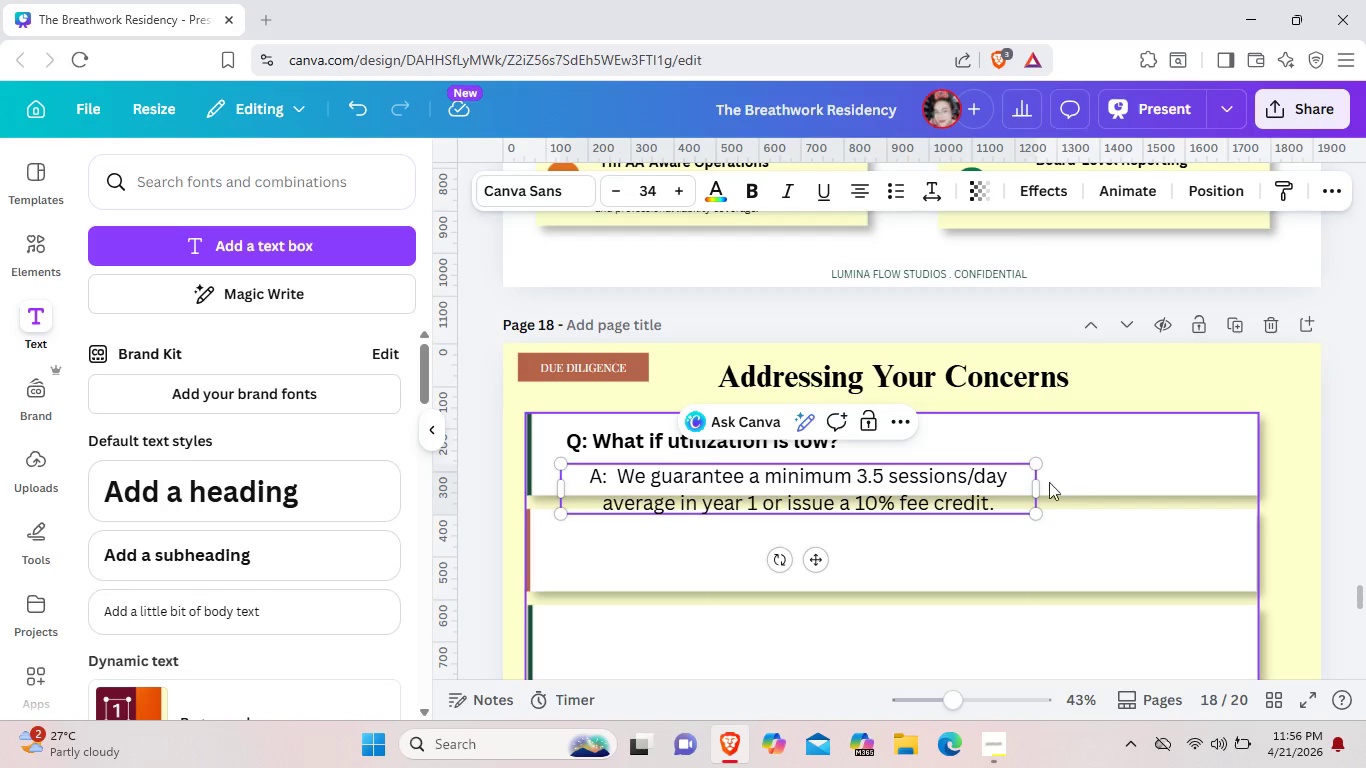 
left_click_drag(start_coordinate=[1037, 486], to_coordinate=[1182, 451])
 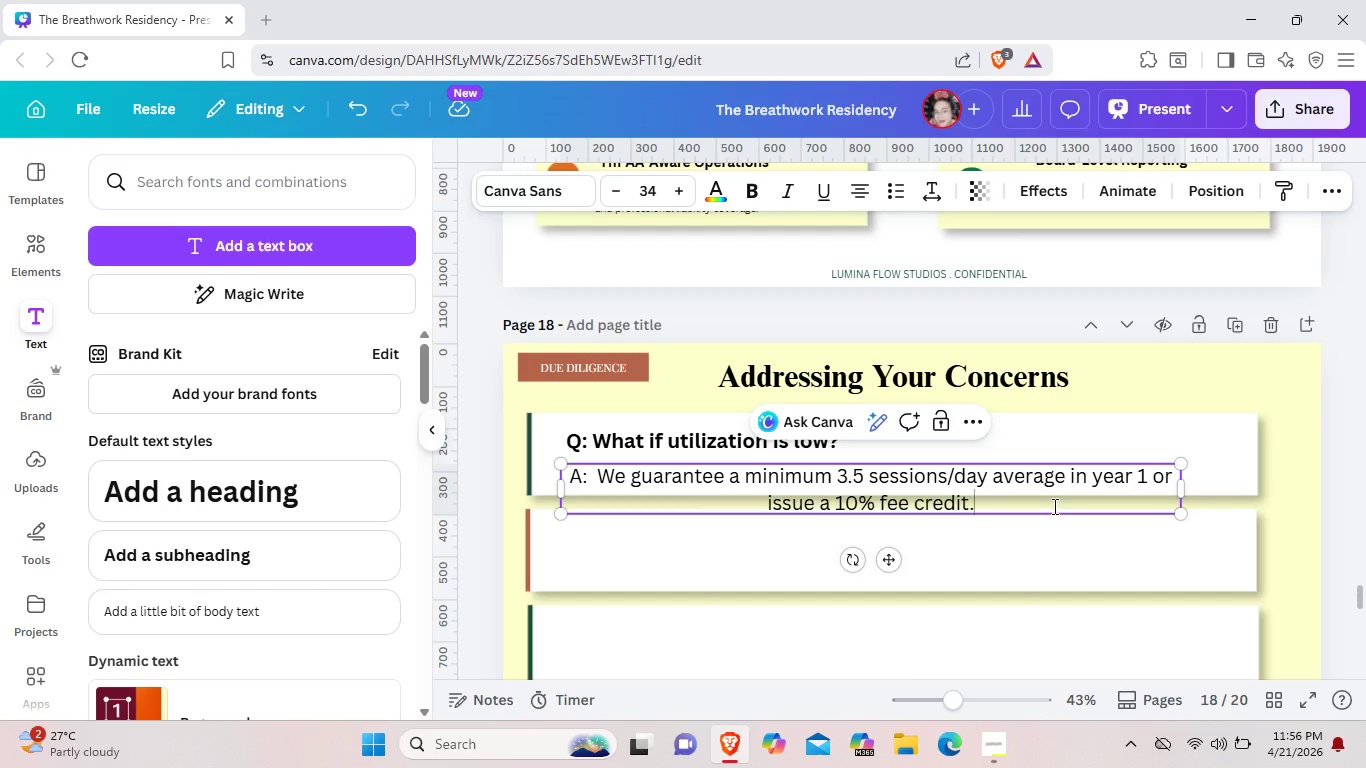 
type(Our onboarding champions program drivers early adoption.)
 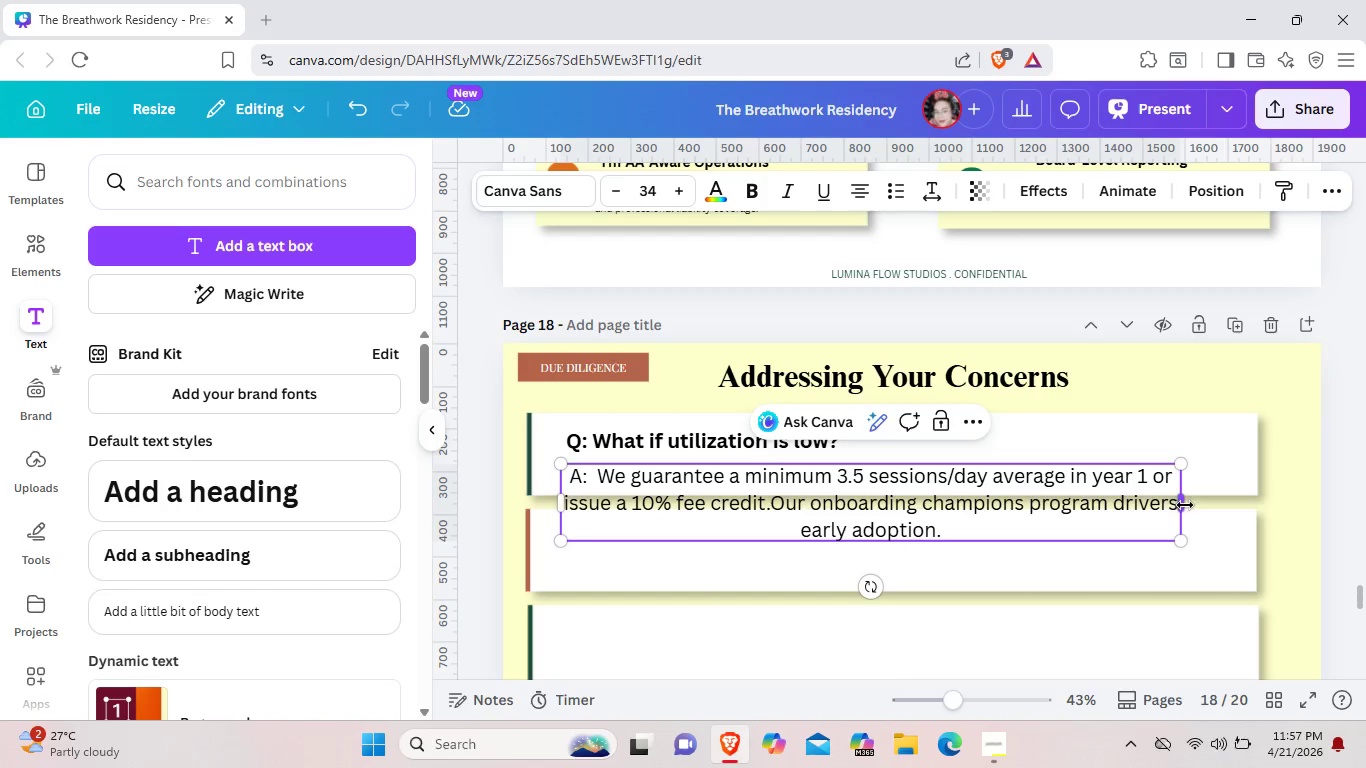 
left_click_drag(start_coordinate=[1187, 505], to_coordinate=[1260, 500])
 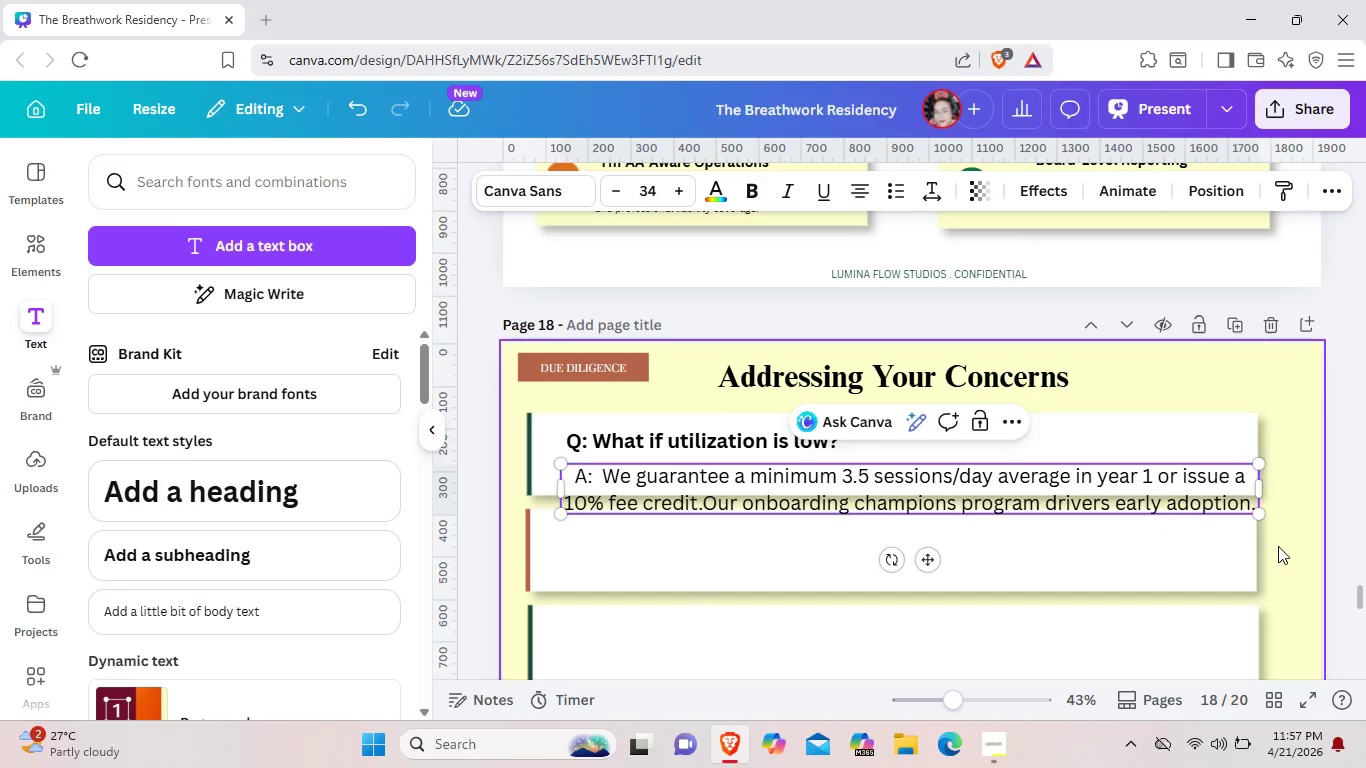 
left_click([1278, 547])
 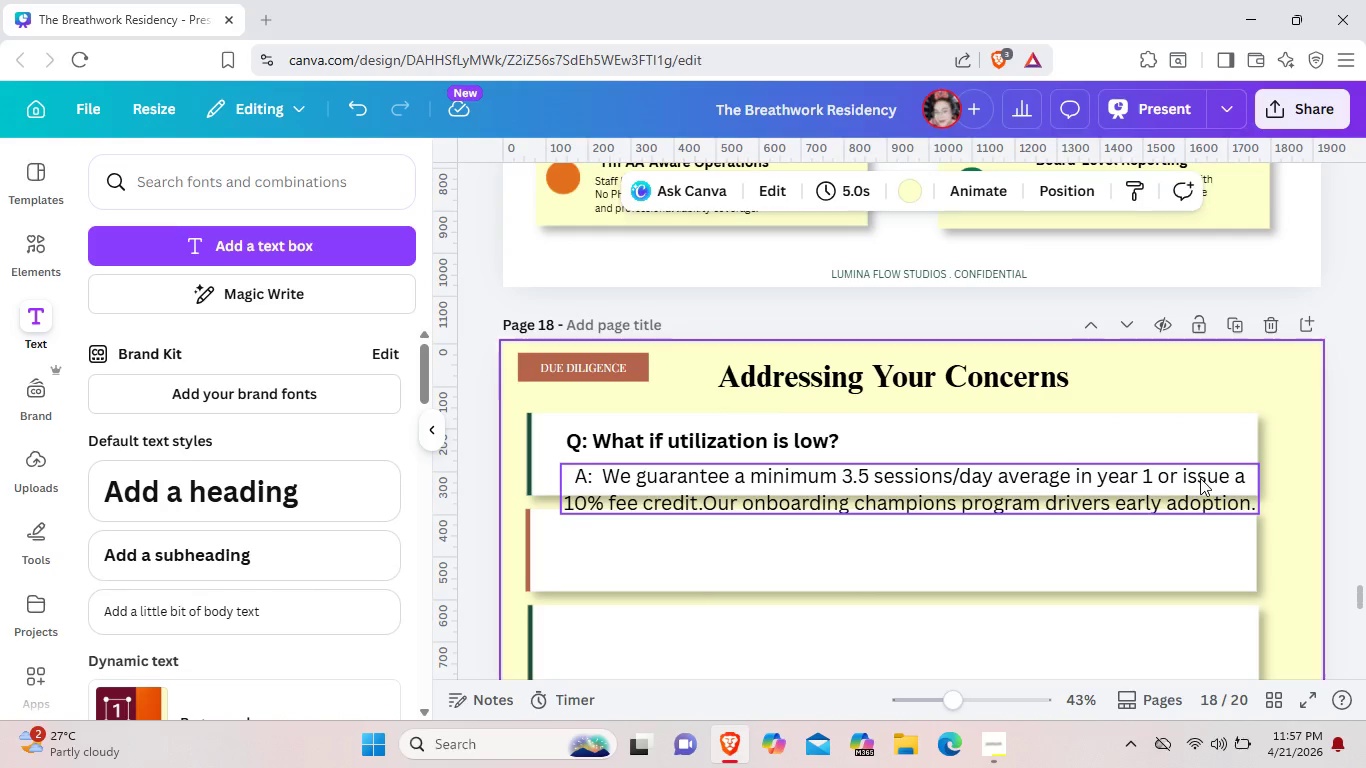 
left_click([1200, 478])
 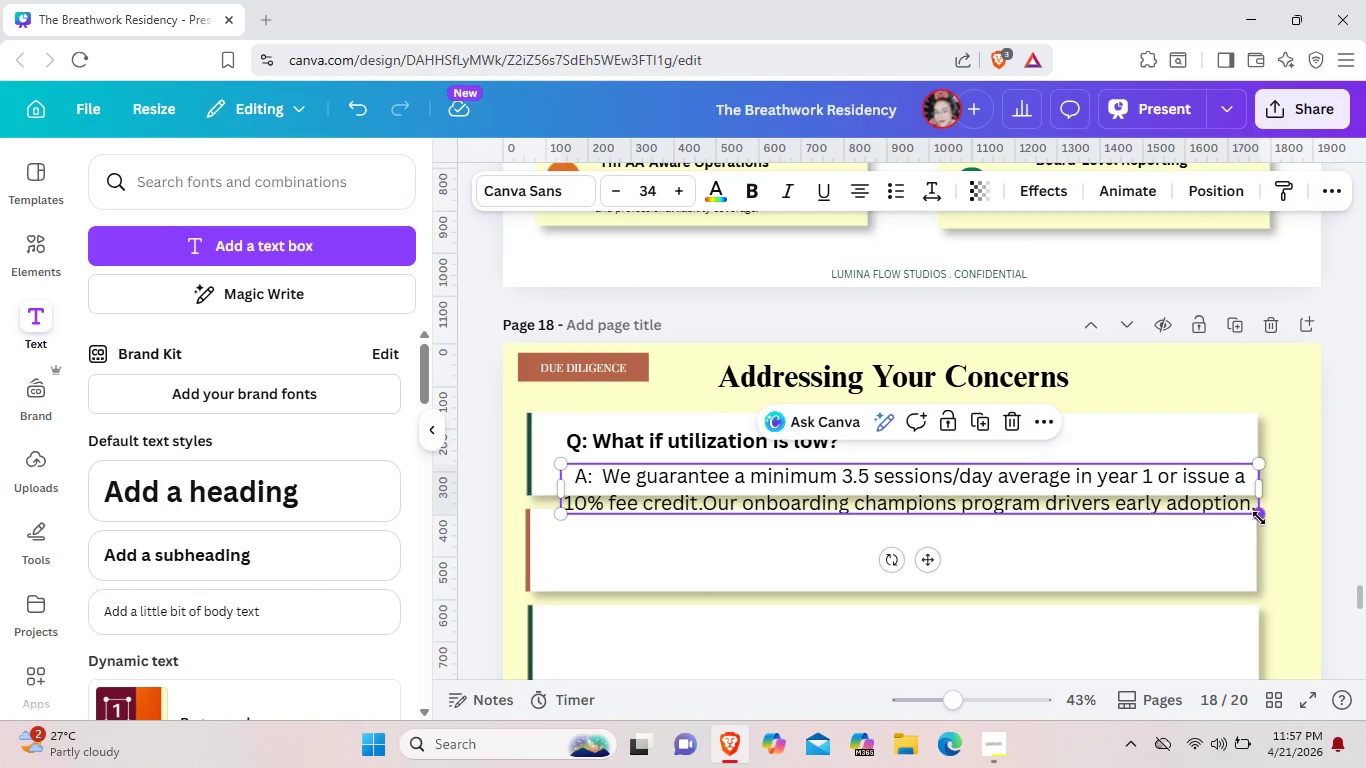 
left_click_drag(start_coordinate=[1261, 521], to_coordinate=[1073, 432])
 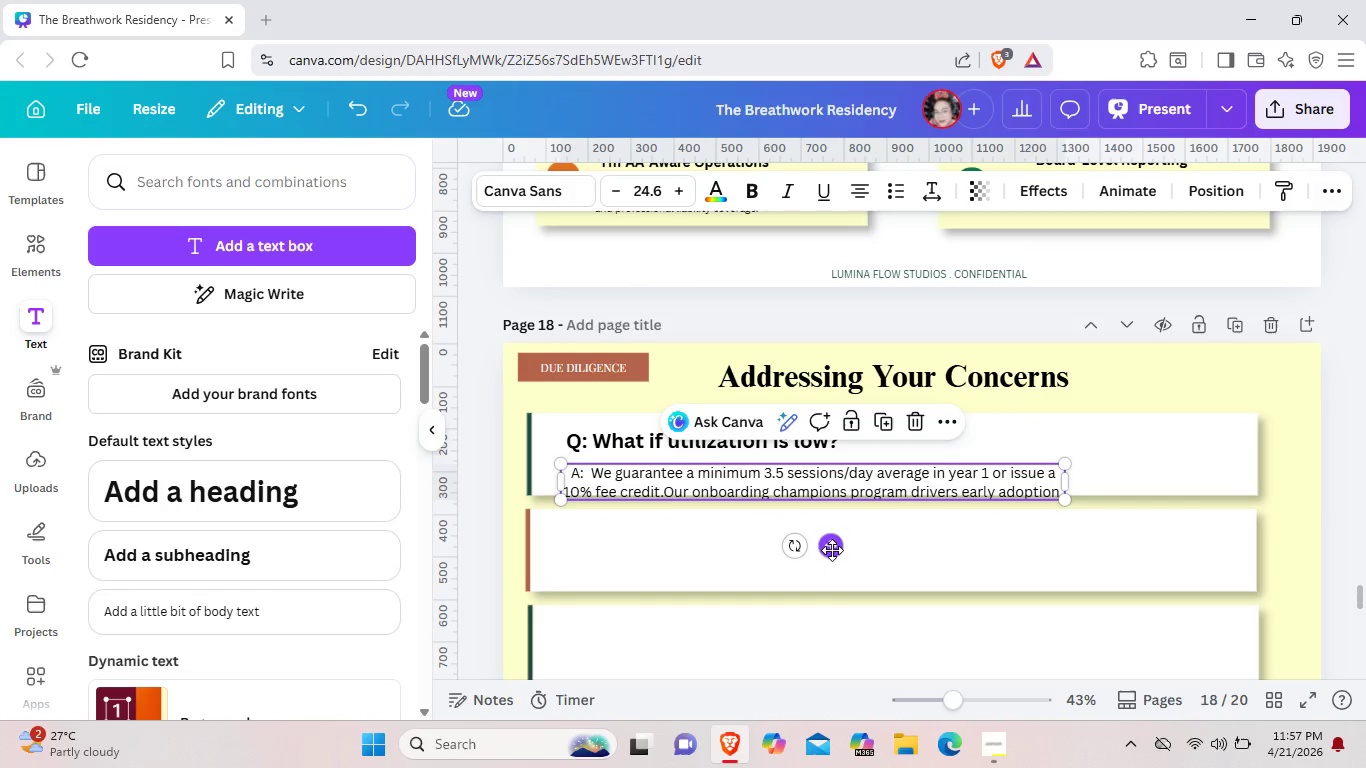 
left_click_drag(start_coordinate=[832, 550], to_coordinate=[837, 539])
 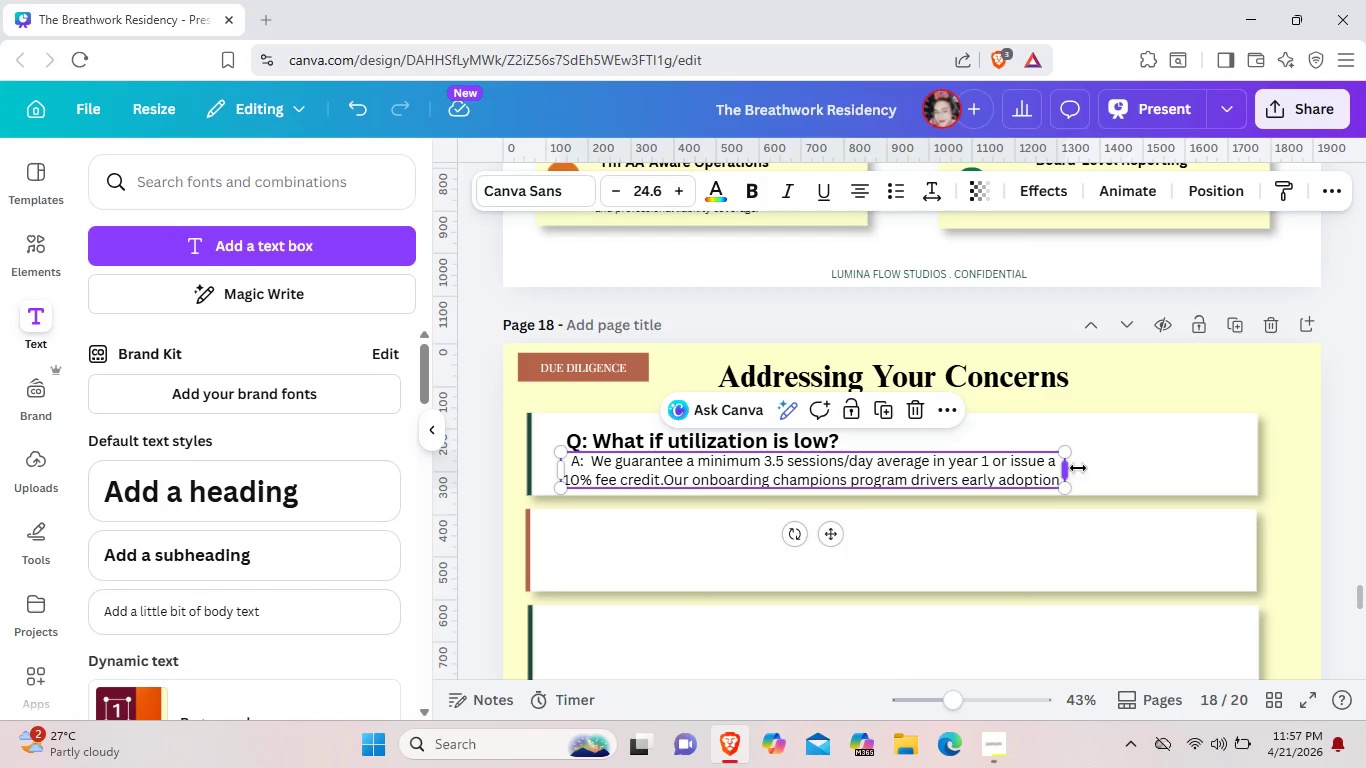 
left_click_drag(start_coordinate=[1070, 470], to_coordinate=[1273, 459])
 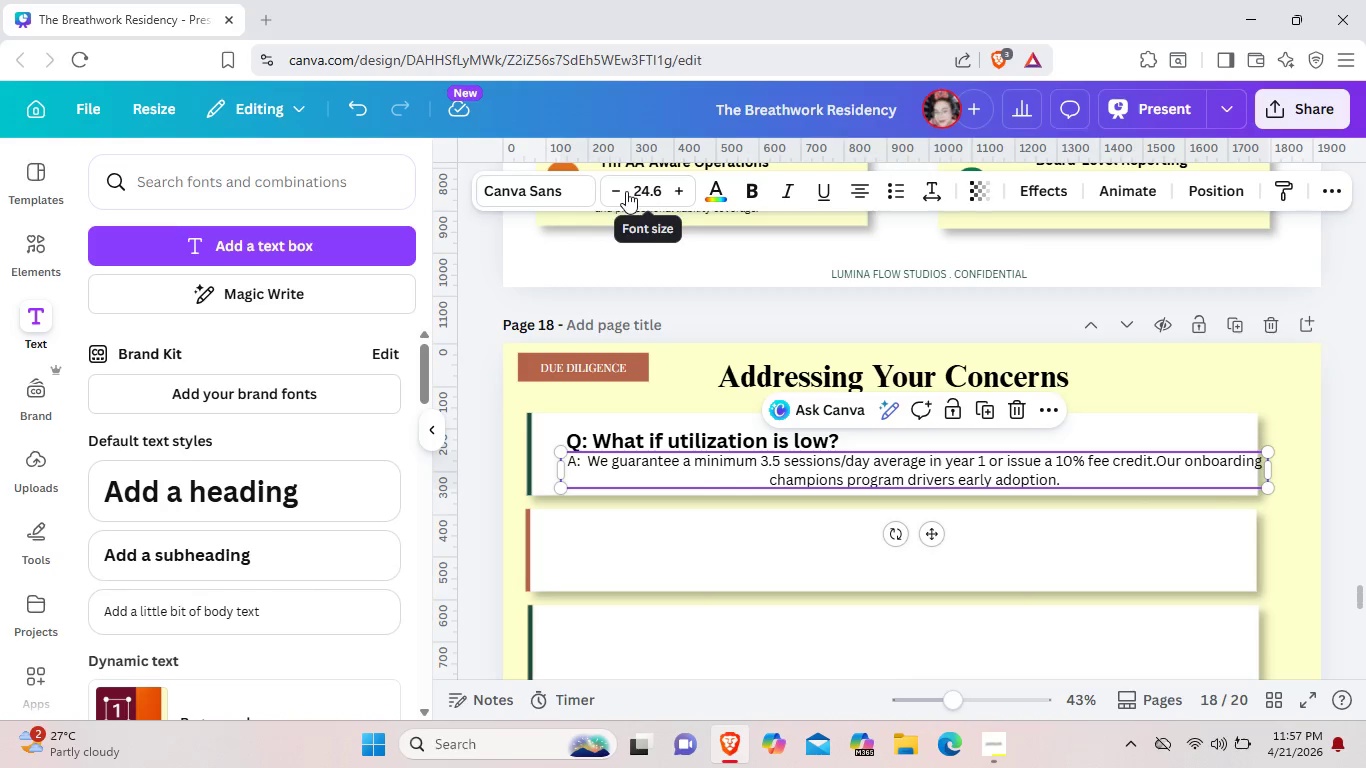 
left_click([621, 190])
 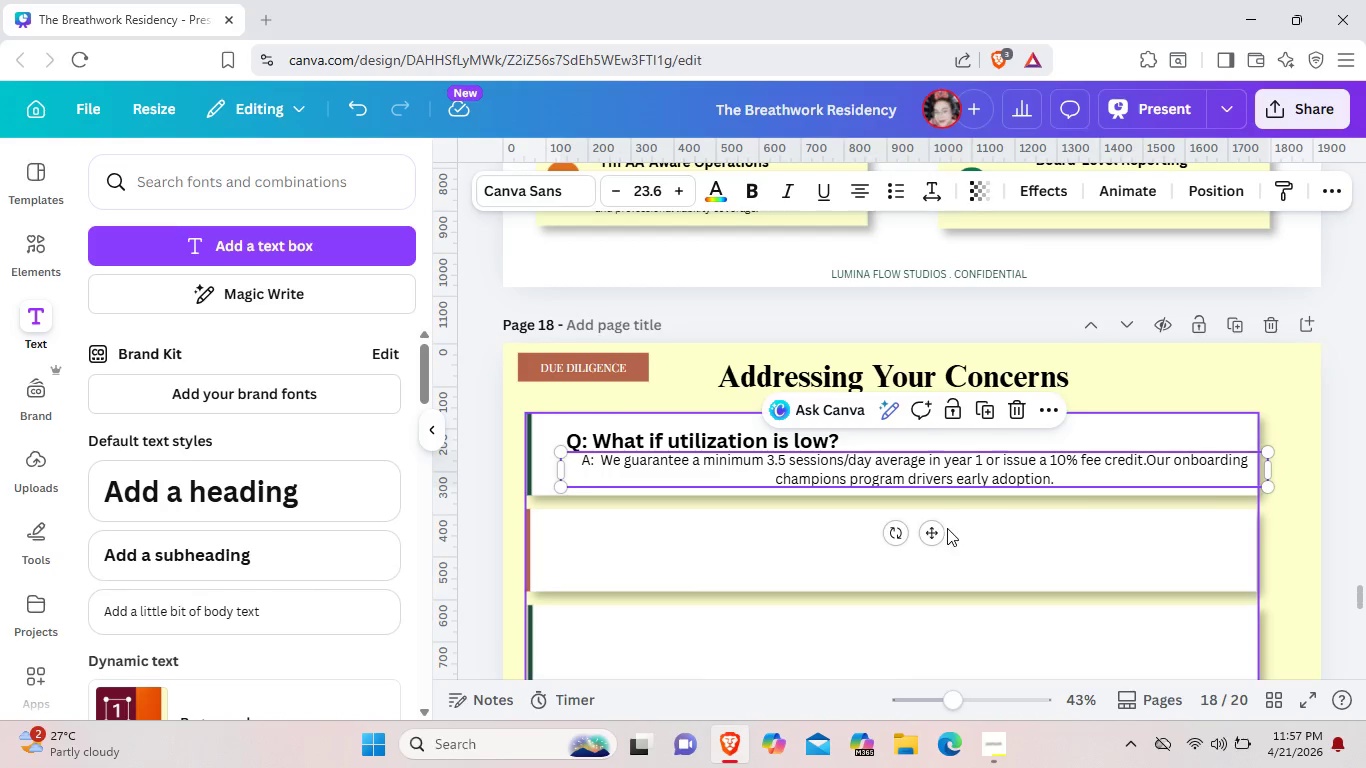 
left_click_drag(start_coordinate=[936, 537], to_coordinate=[916, 542])
 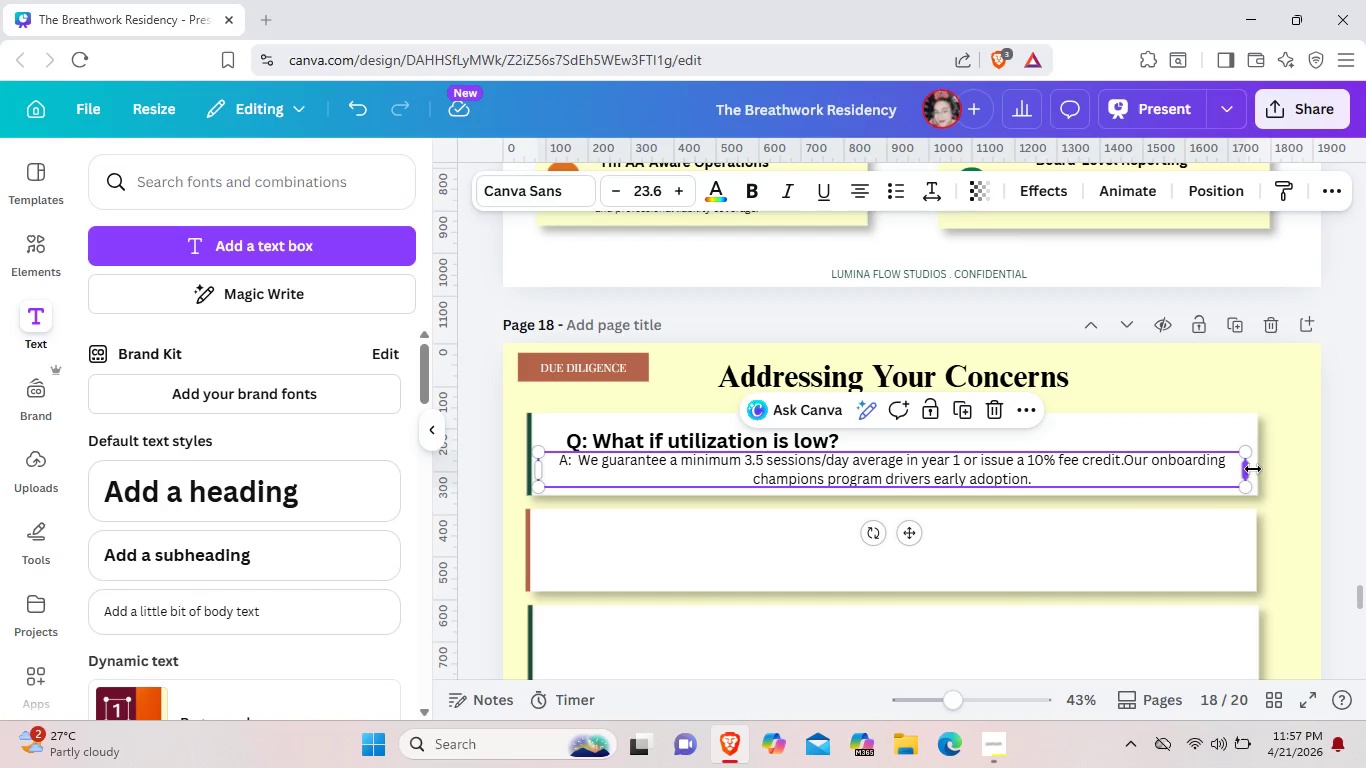 
left_click_drag(start_coordinate=[1252, 469], to_coordinate=[1183, 458])
 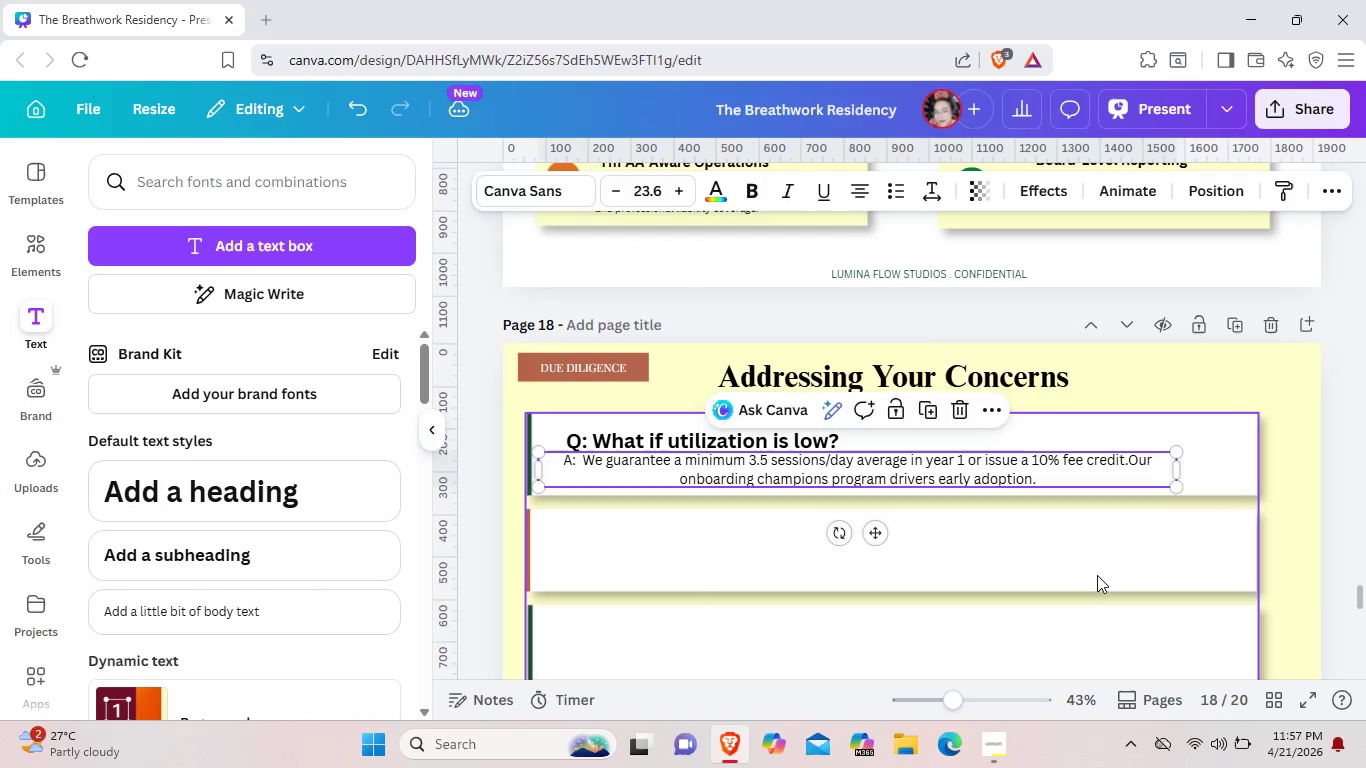 
left_click([1097, 575])
 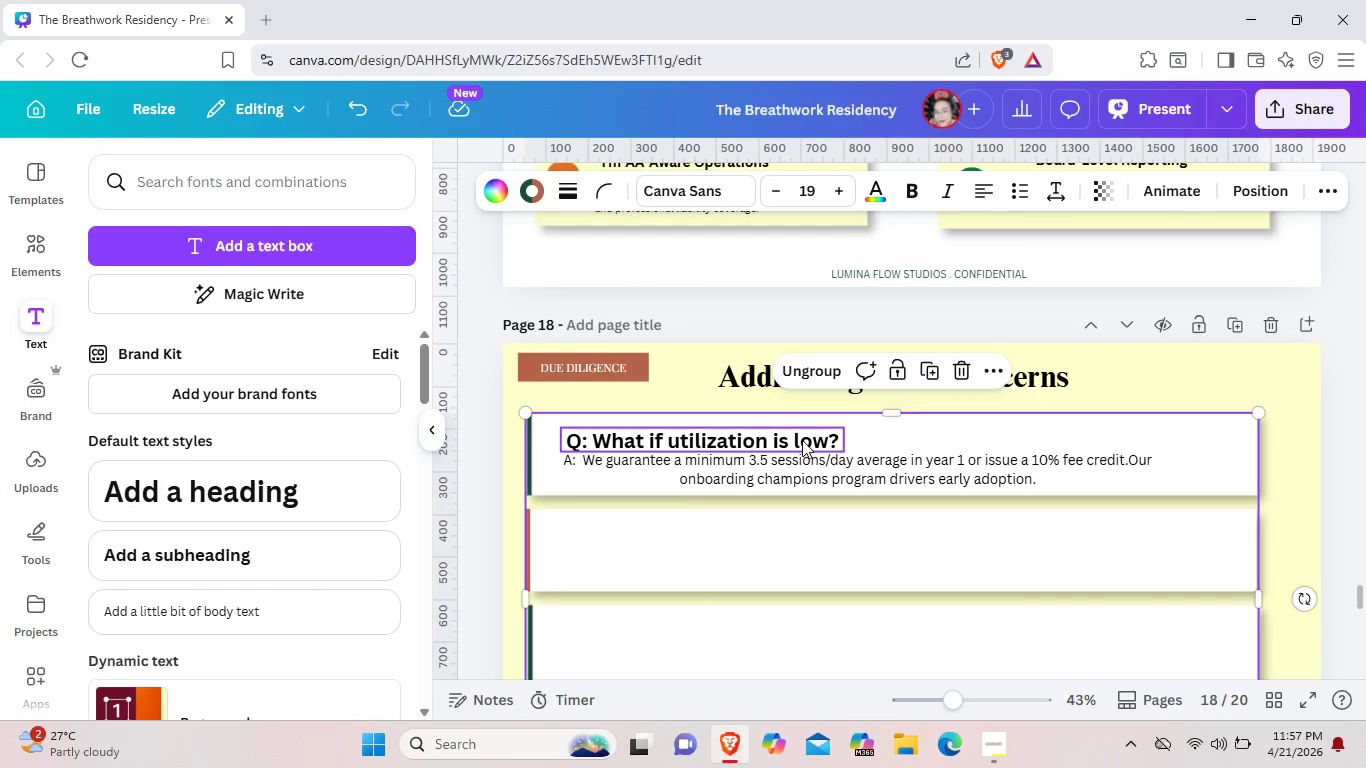 
left_click_drag(start_coordinate=[802, 440], to_coordinate=[798, 432])
 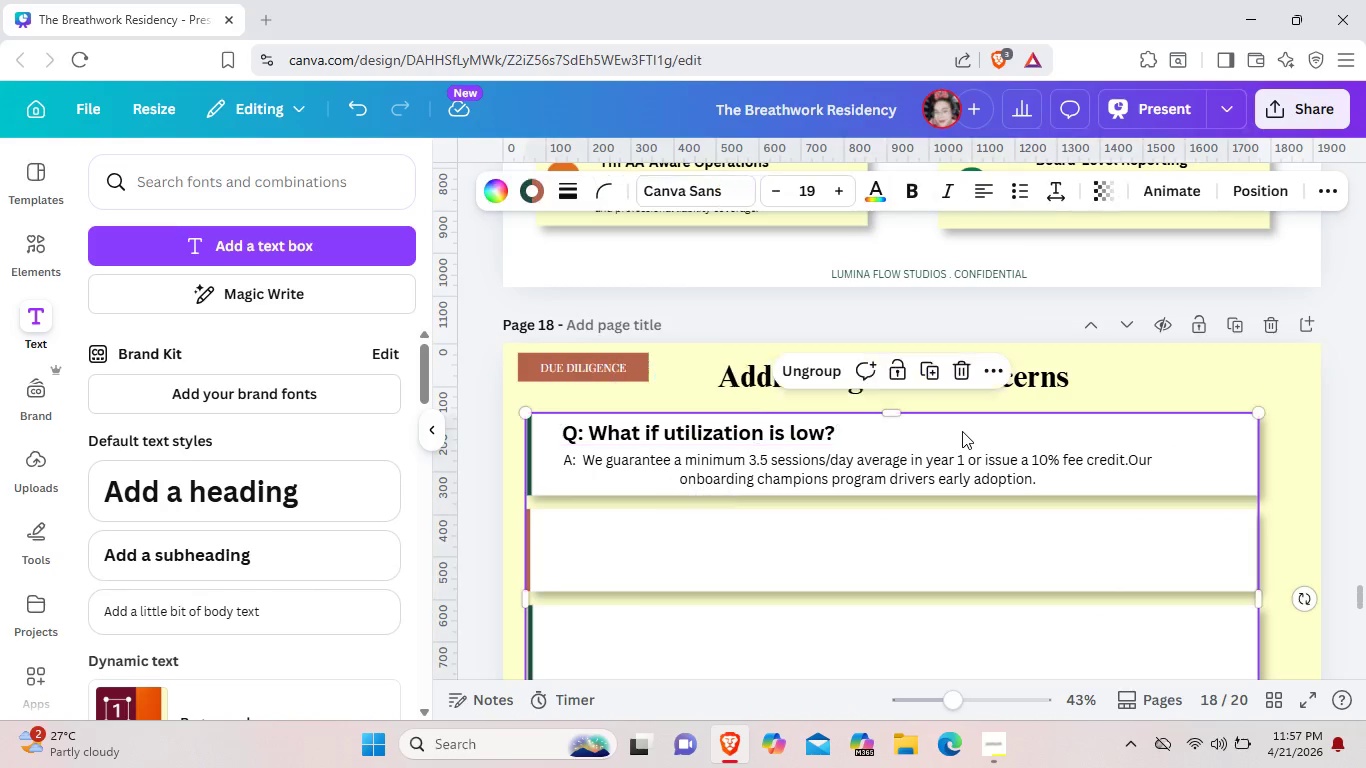 
left_click([962, 431])
 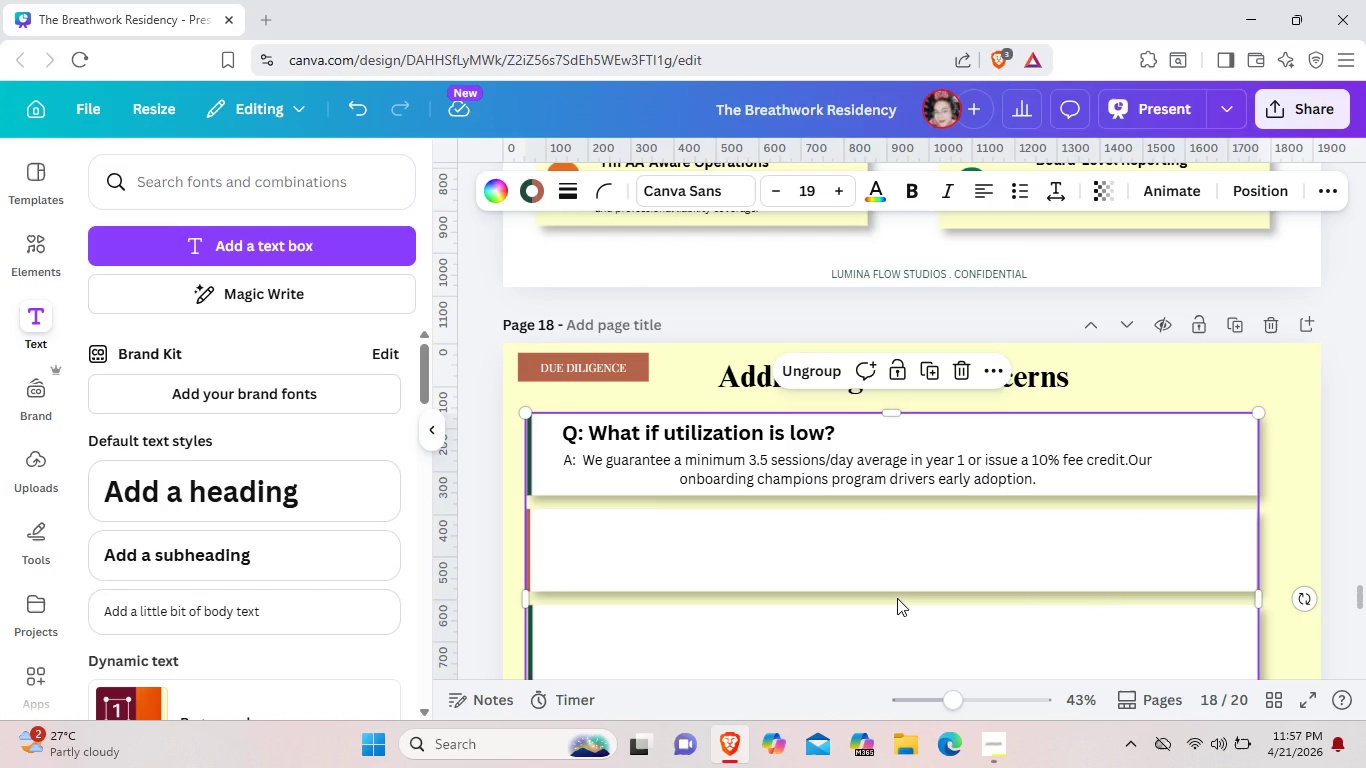 
wait(7.64)
 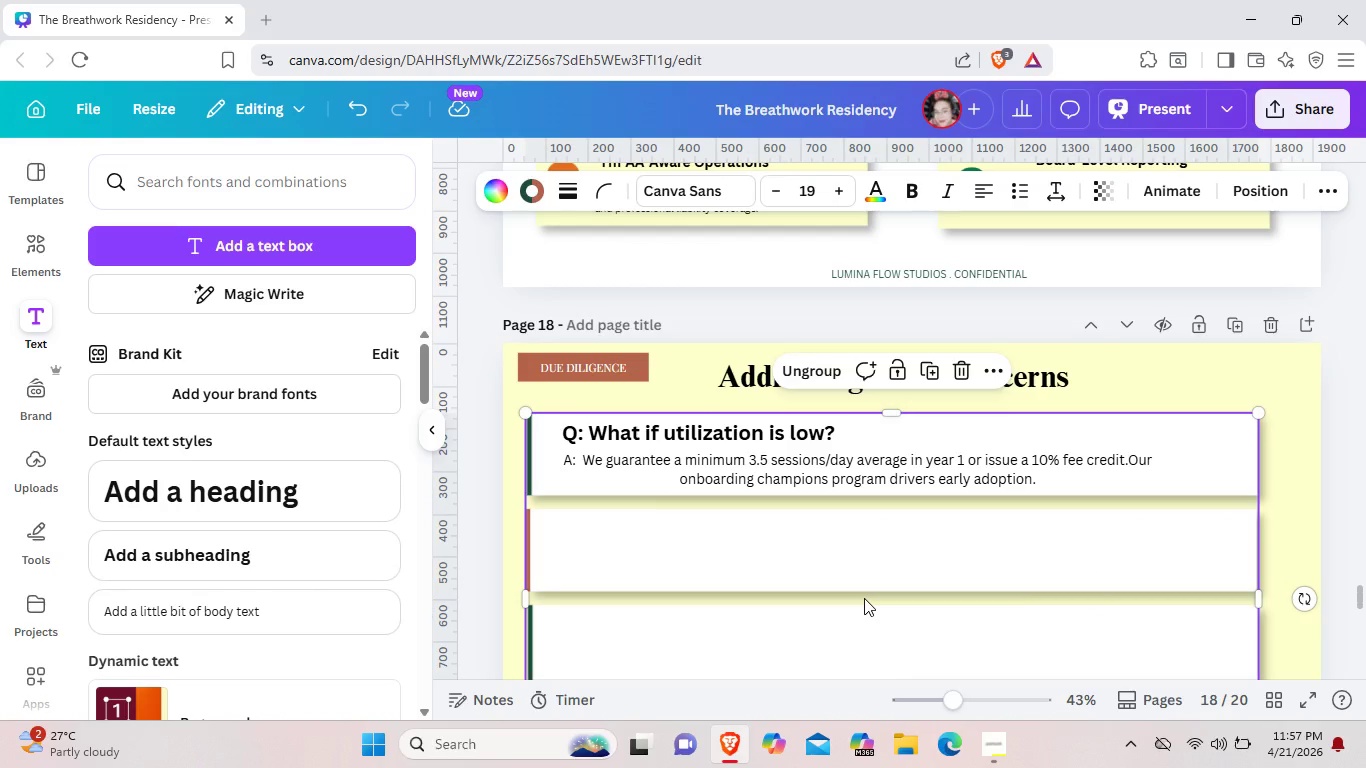 
left_click([764, 435])
 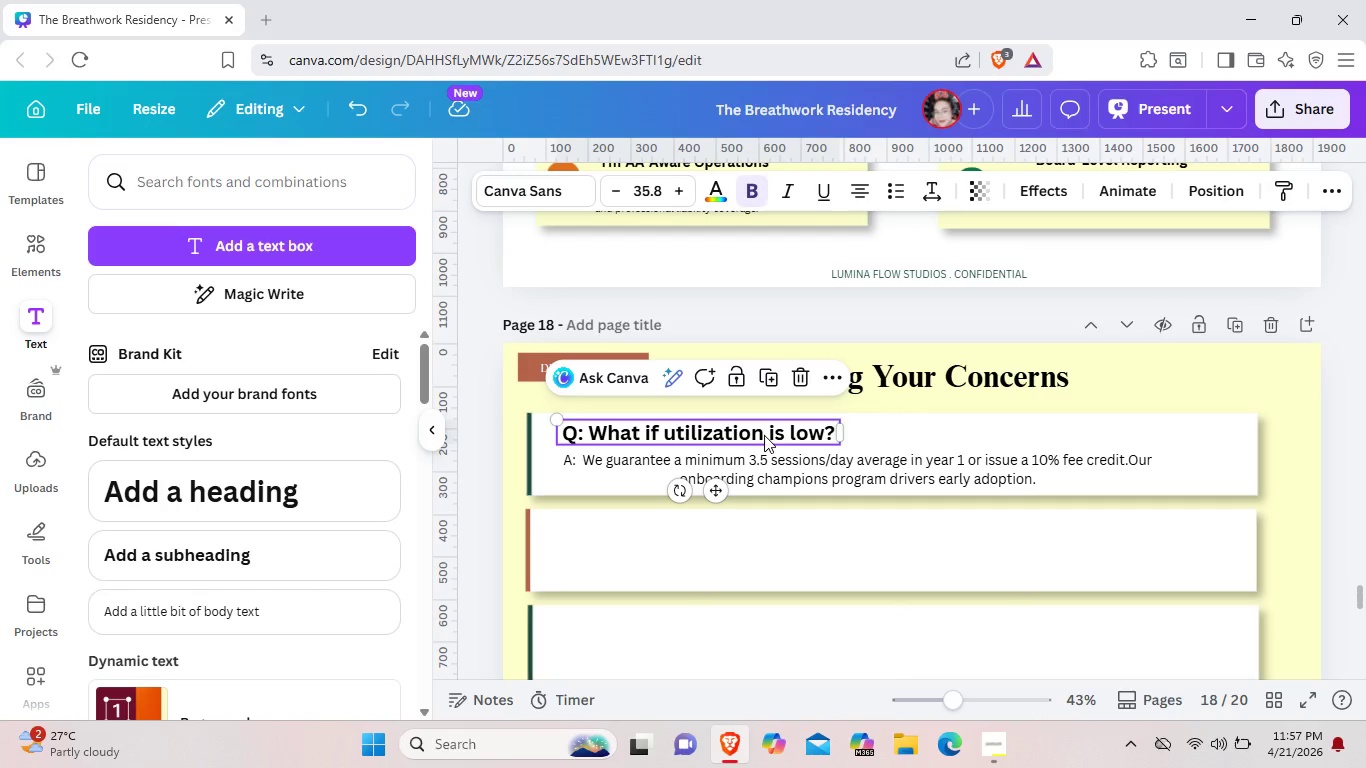 
key(Control+C)
 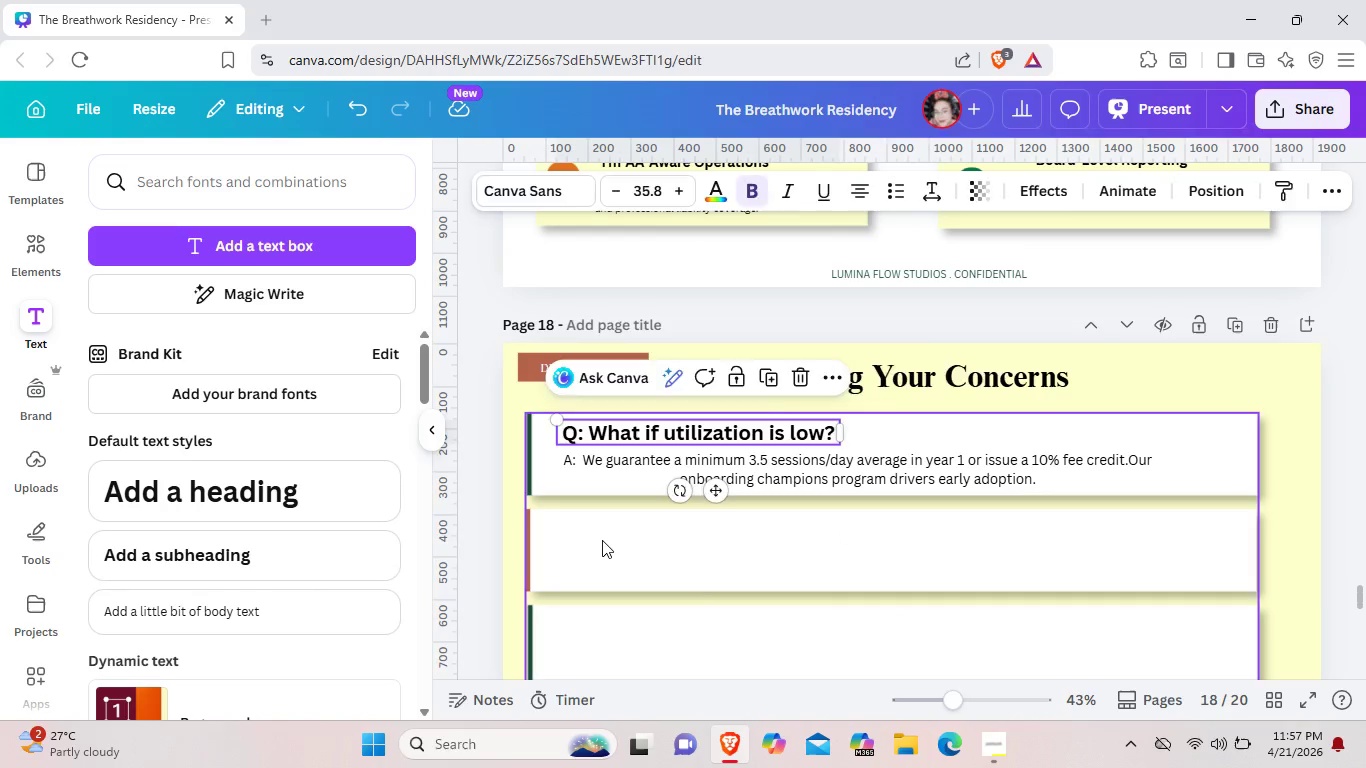 
left_click([602, 540])
 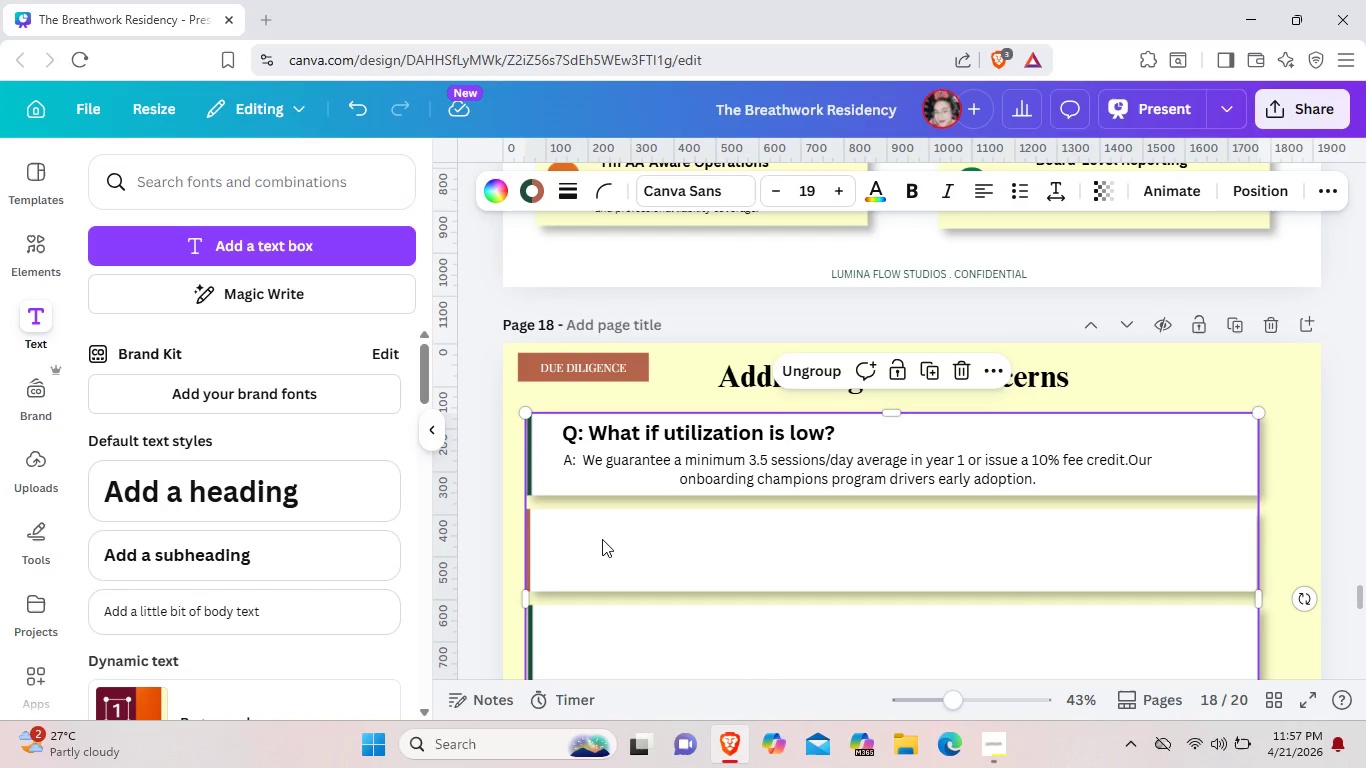 
key(Control+V)
 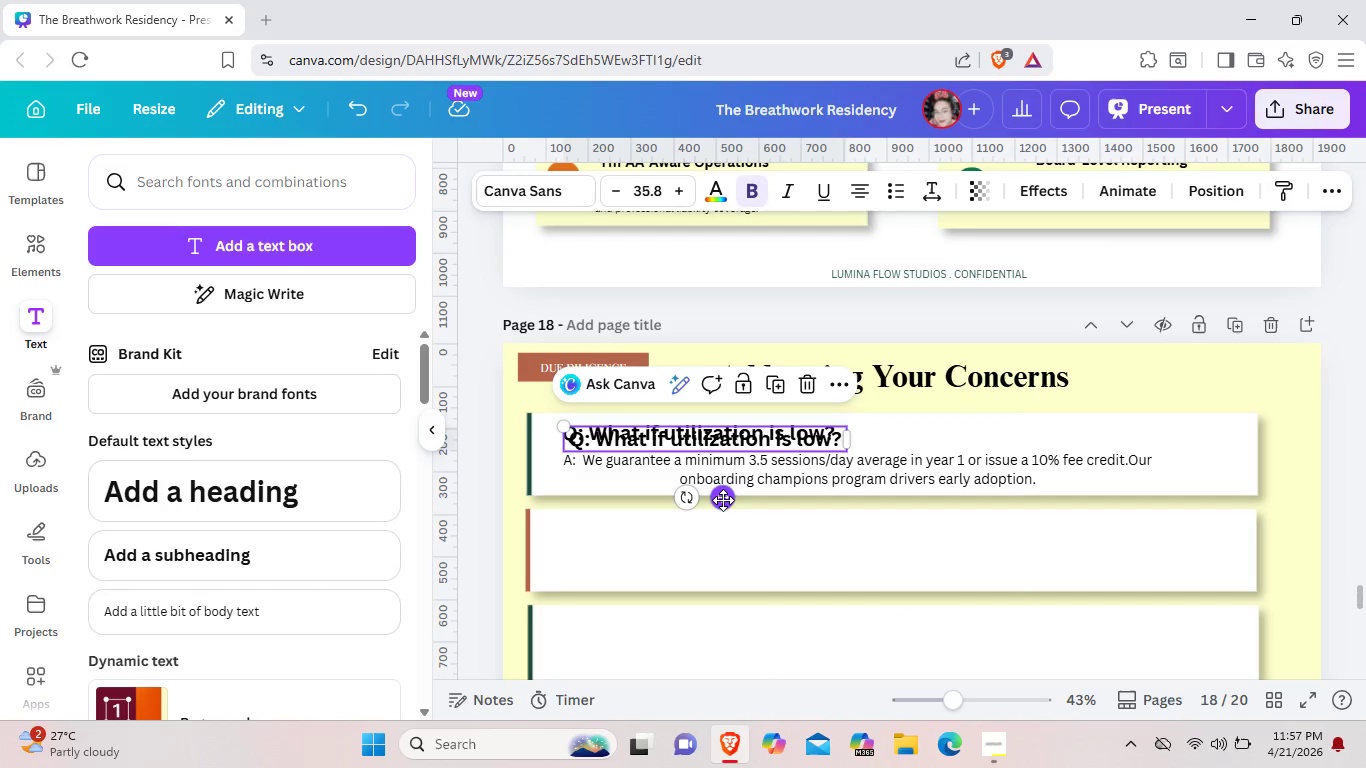 
left_click_drag(start_coordinate=[722, 500], to_coordinate=[715, 588])
 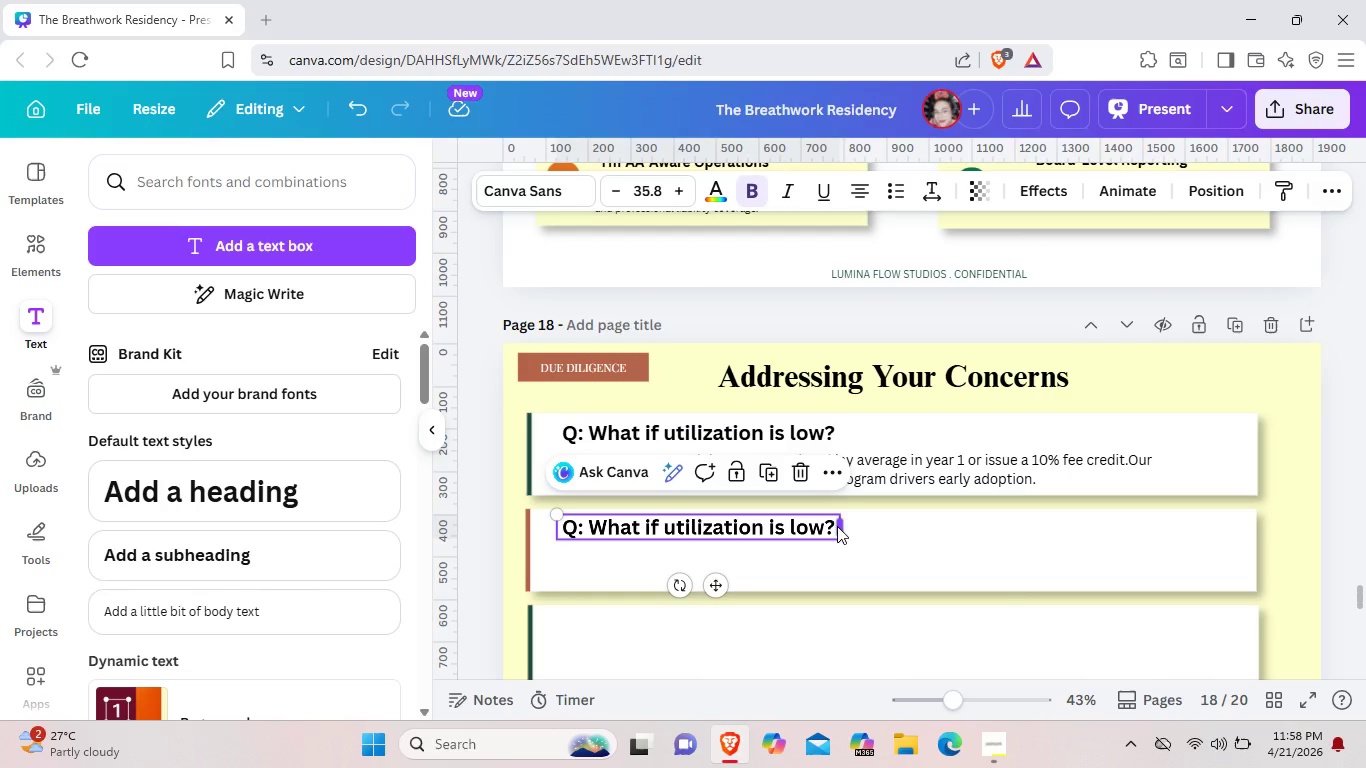 
double_click([832, 523])
 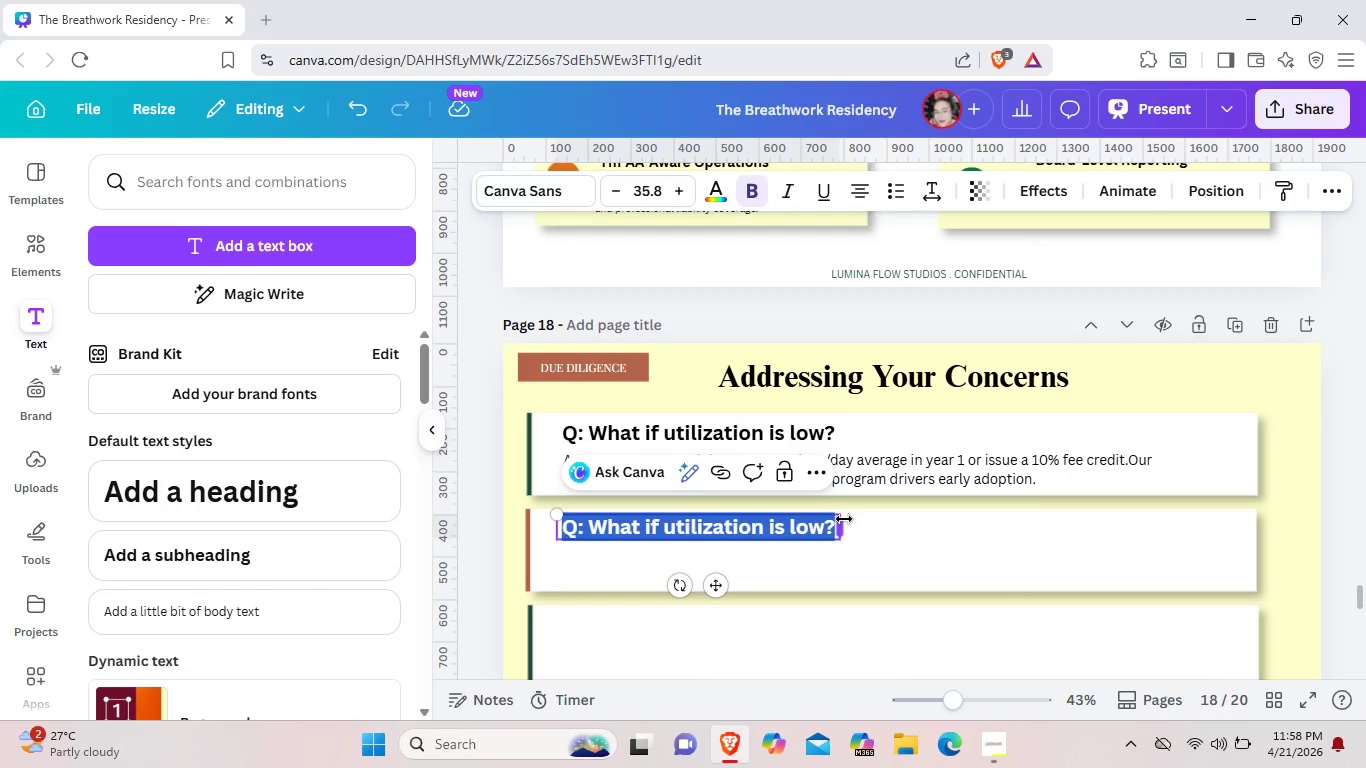 
left_click([835, 524])
 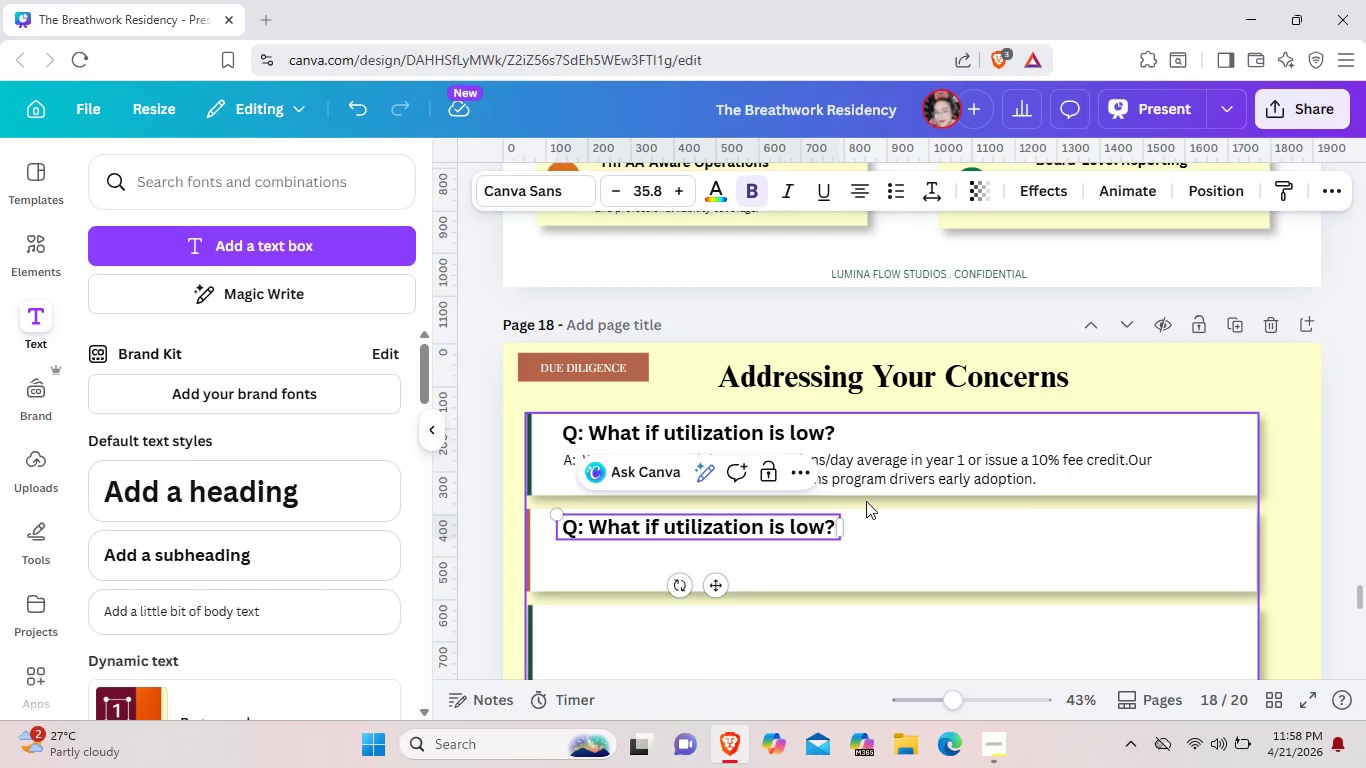 
wait(12.72)
 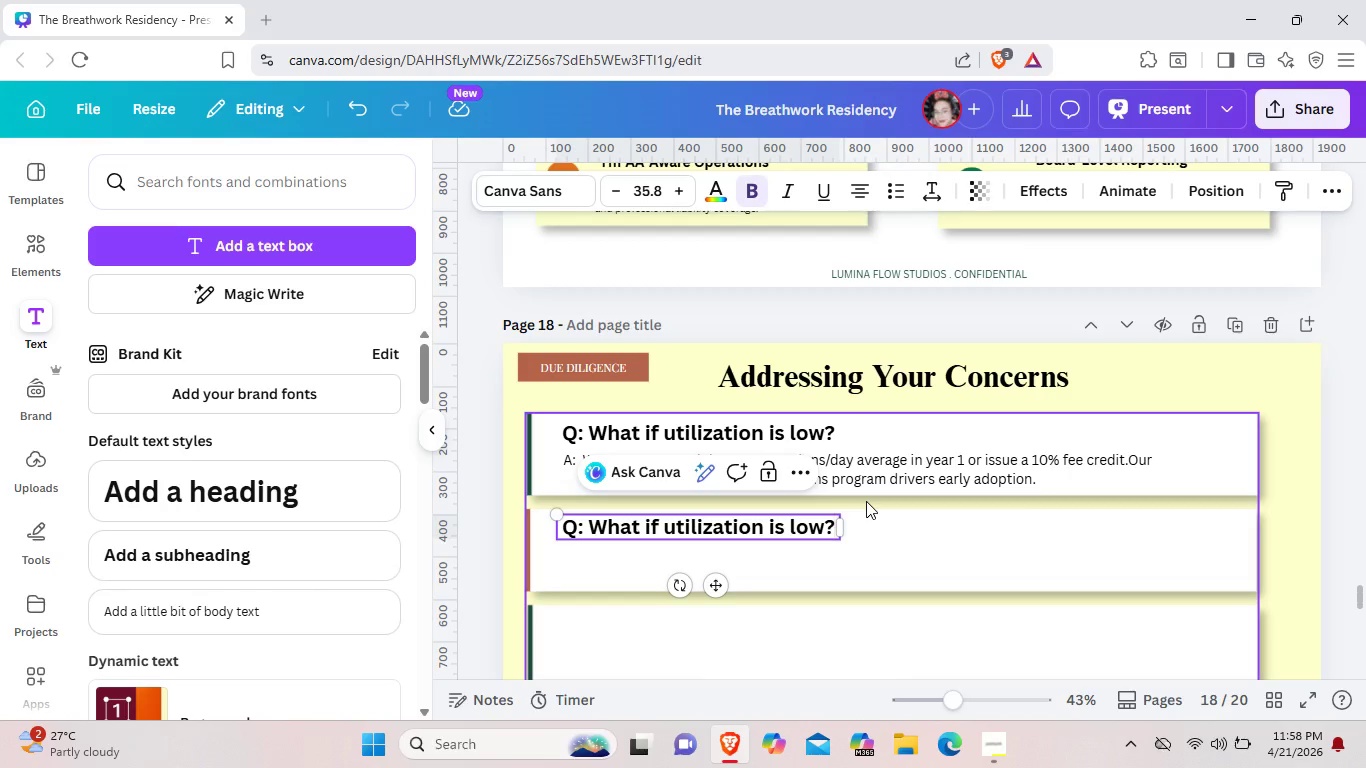 
key(Backspace)
key(Backspace)
key(Backspace)
key(Backspace)
key(Backspace)
key(Backspace)
key(Backspace)
key(Backspace)
key(Backspace)
key(Backspace)
key(Backspace)
key(Backspace)
key(Backspace)
key(Backspace)
key(Backspace)
key(Backspace)
key(Backspace)
key(Backspace)
key(Backspace)
key(Backspace)
key(Backspace)
key(Backspace)
type(about staff with physical limitations)
 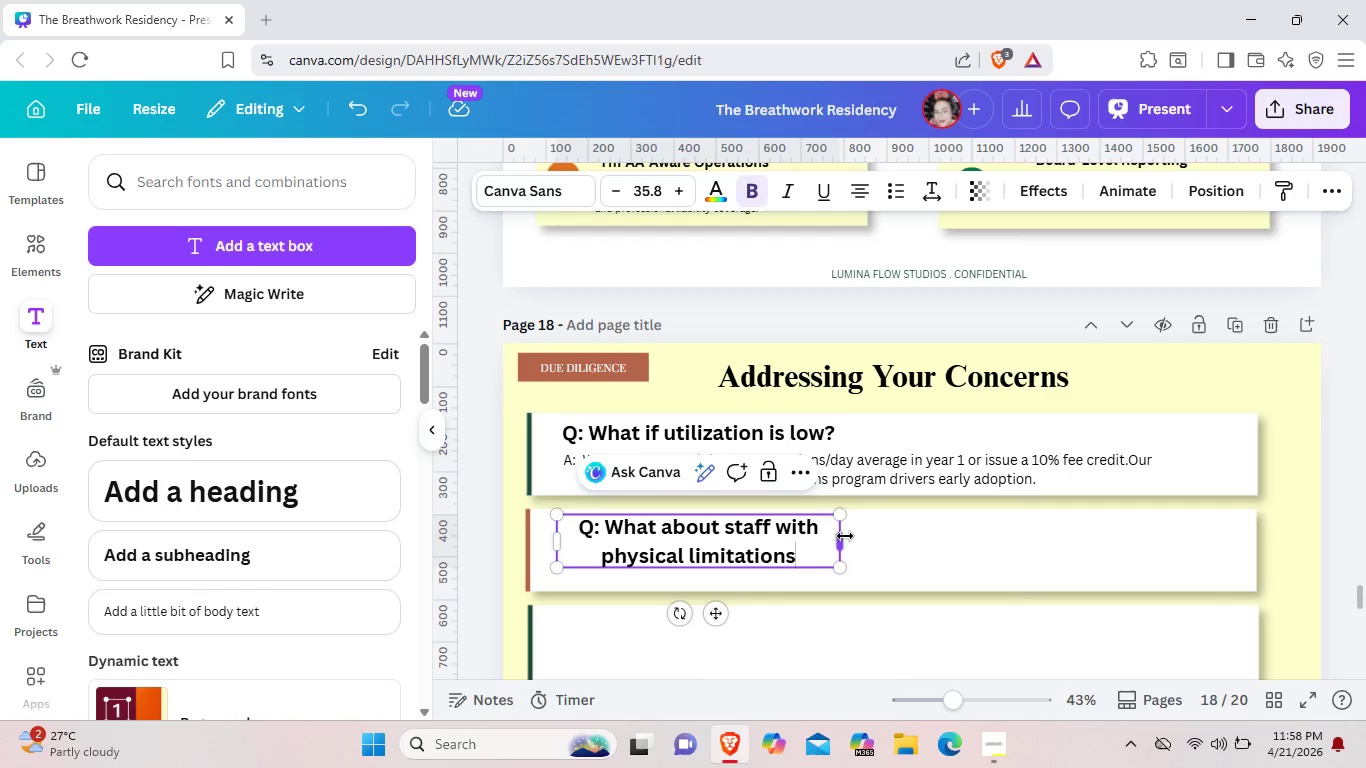 
left_click_drag(start_coordinate=[844, 536], to_coordinate=[1071, 506])
 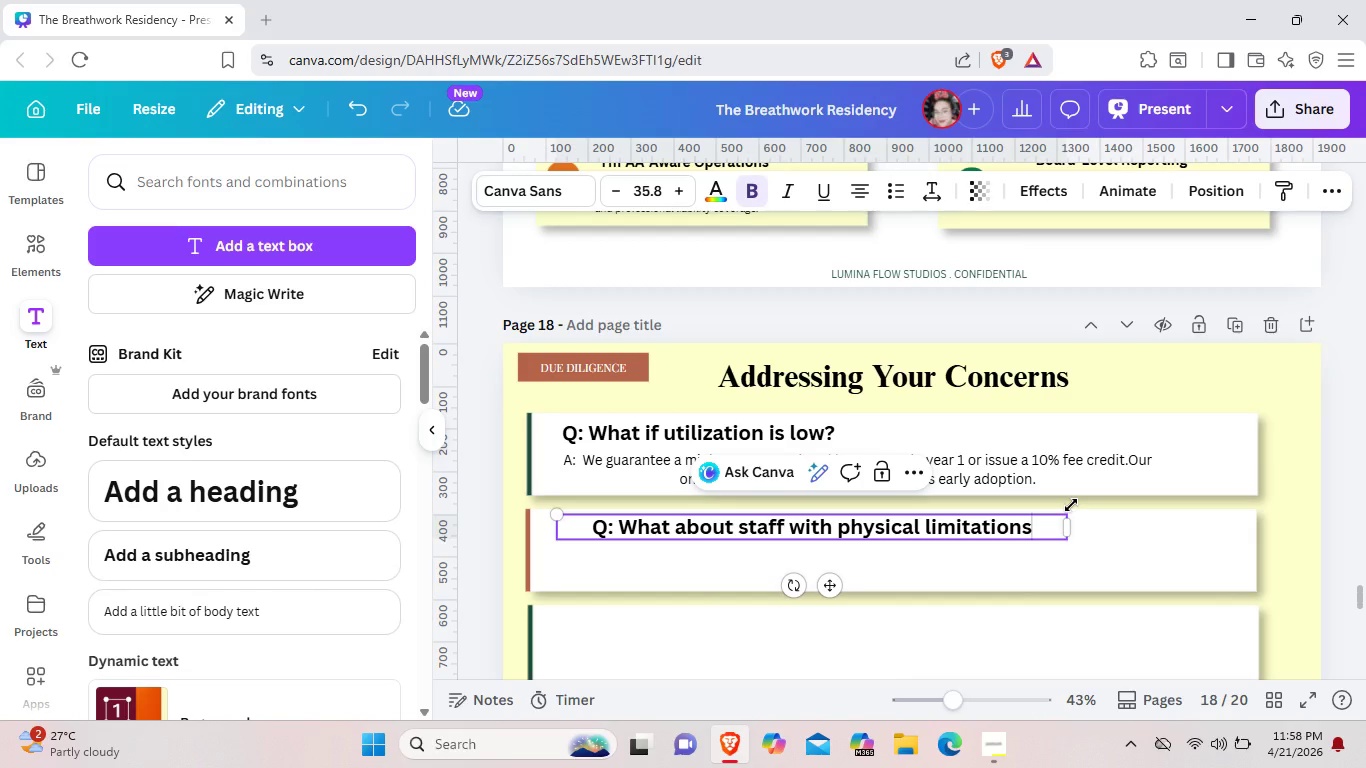 
key(Shift+ShiftLeft)
 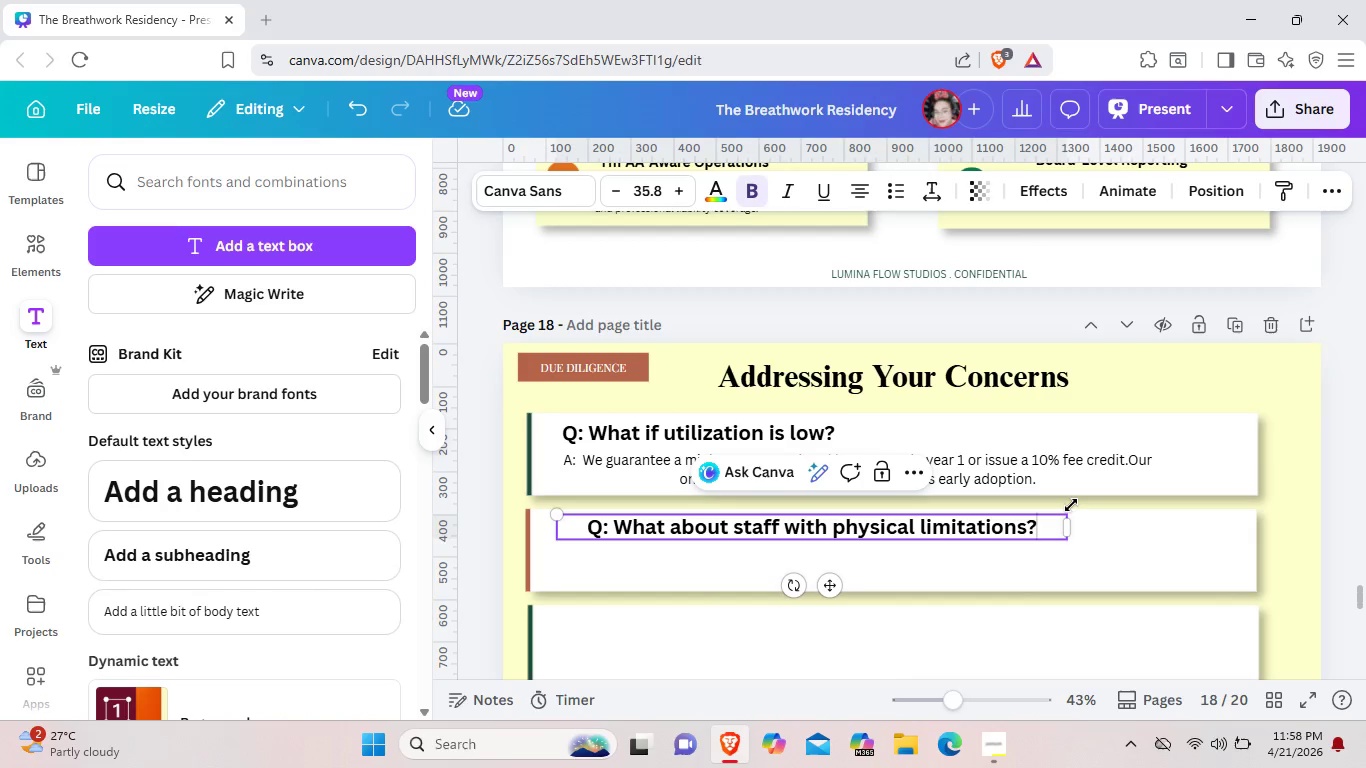 
key(Shift+Slash)
 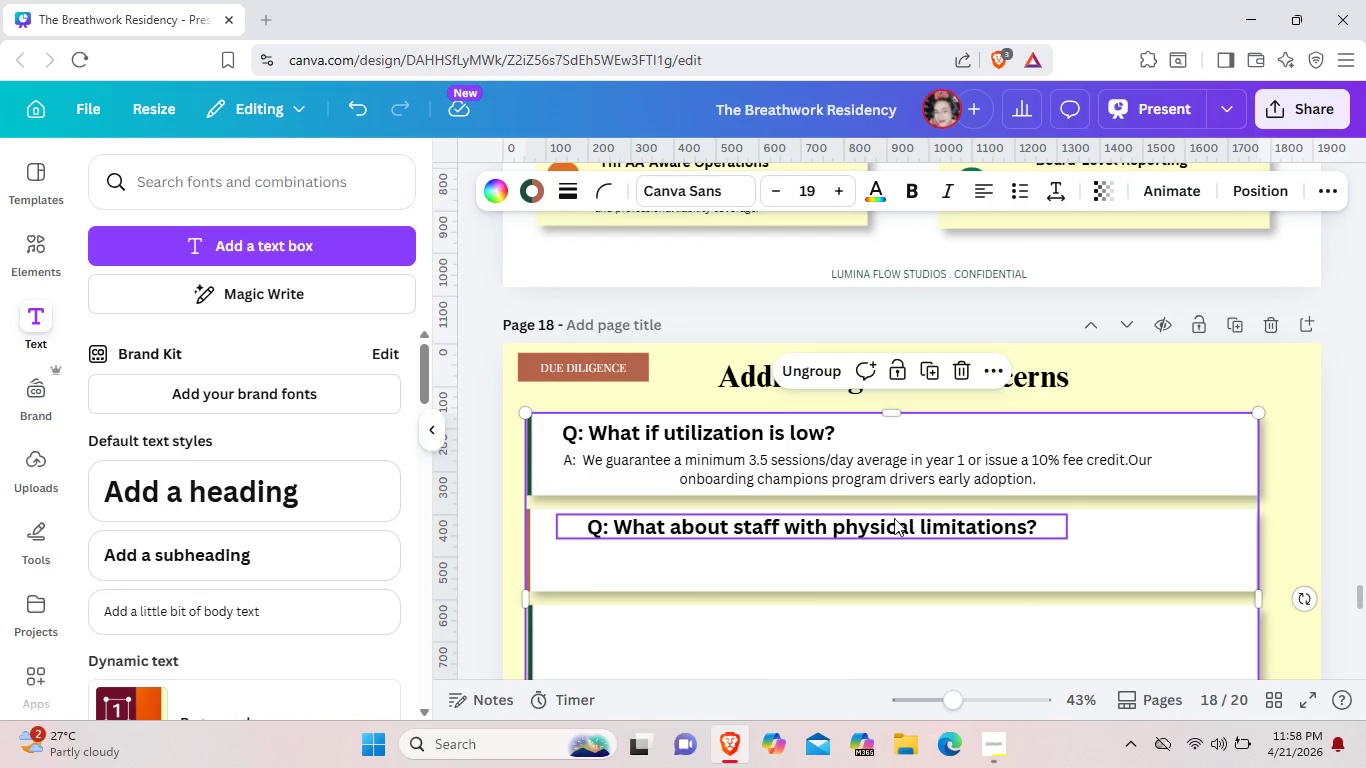 
left_click_drag(start_coordinate=[894, 518], to_coordinate=[872, 518])
 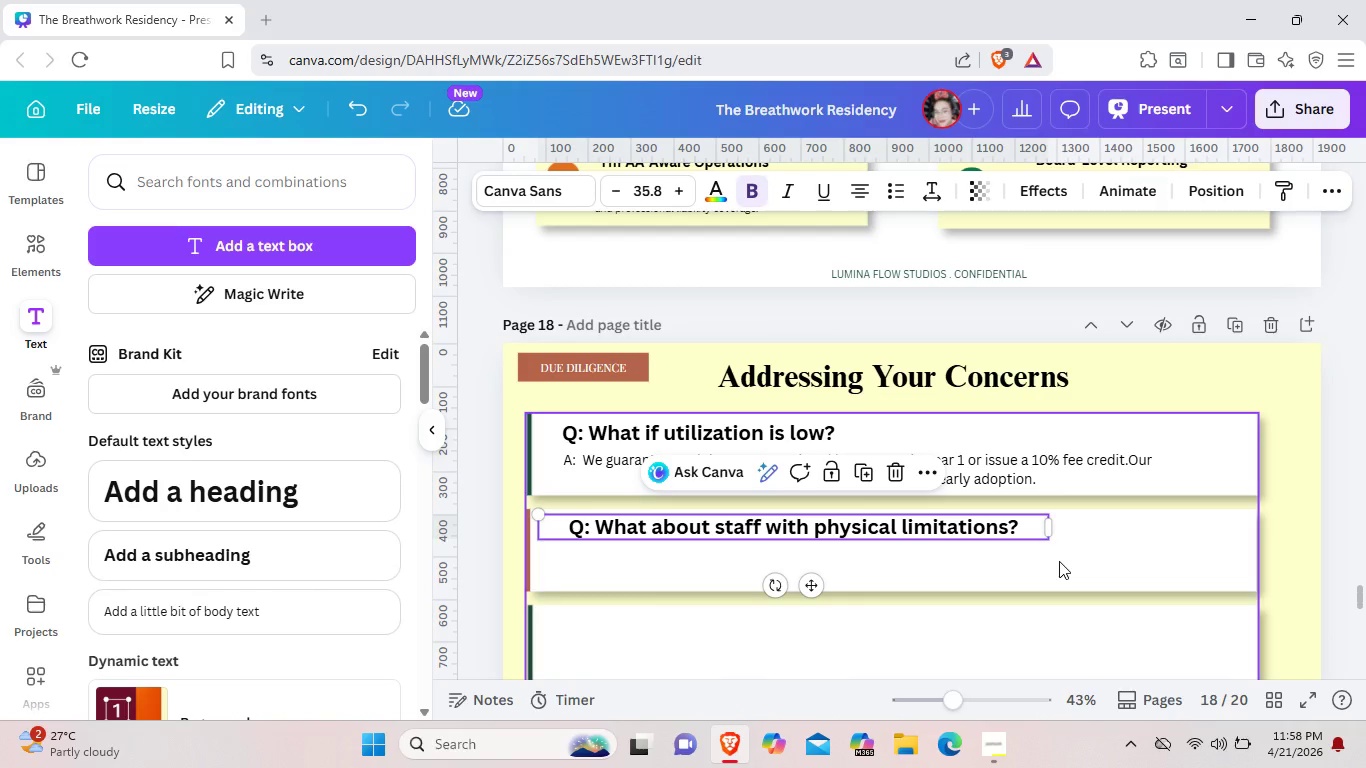 
left_click([1059, 561])
 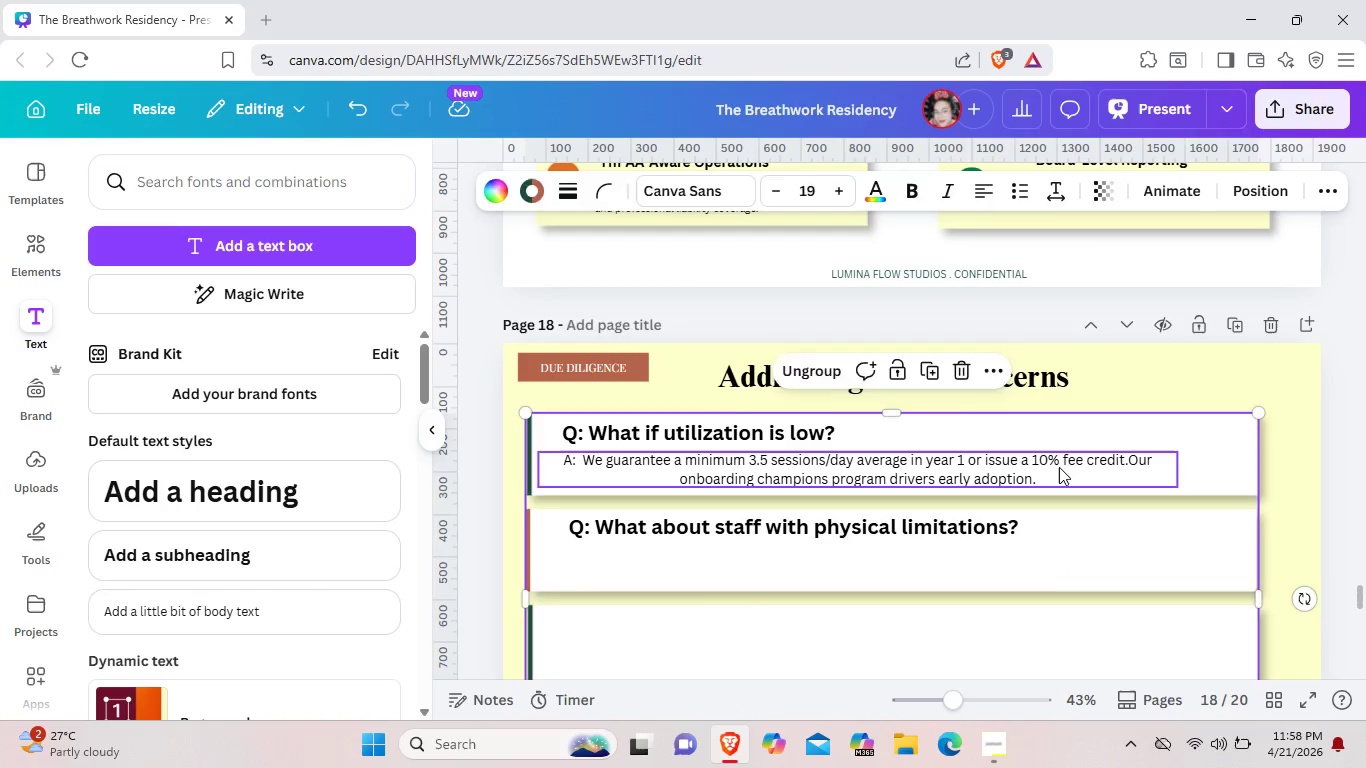 
left_click([1059, 467])
 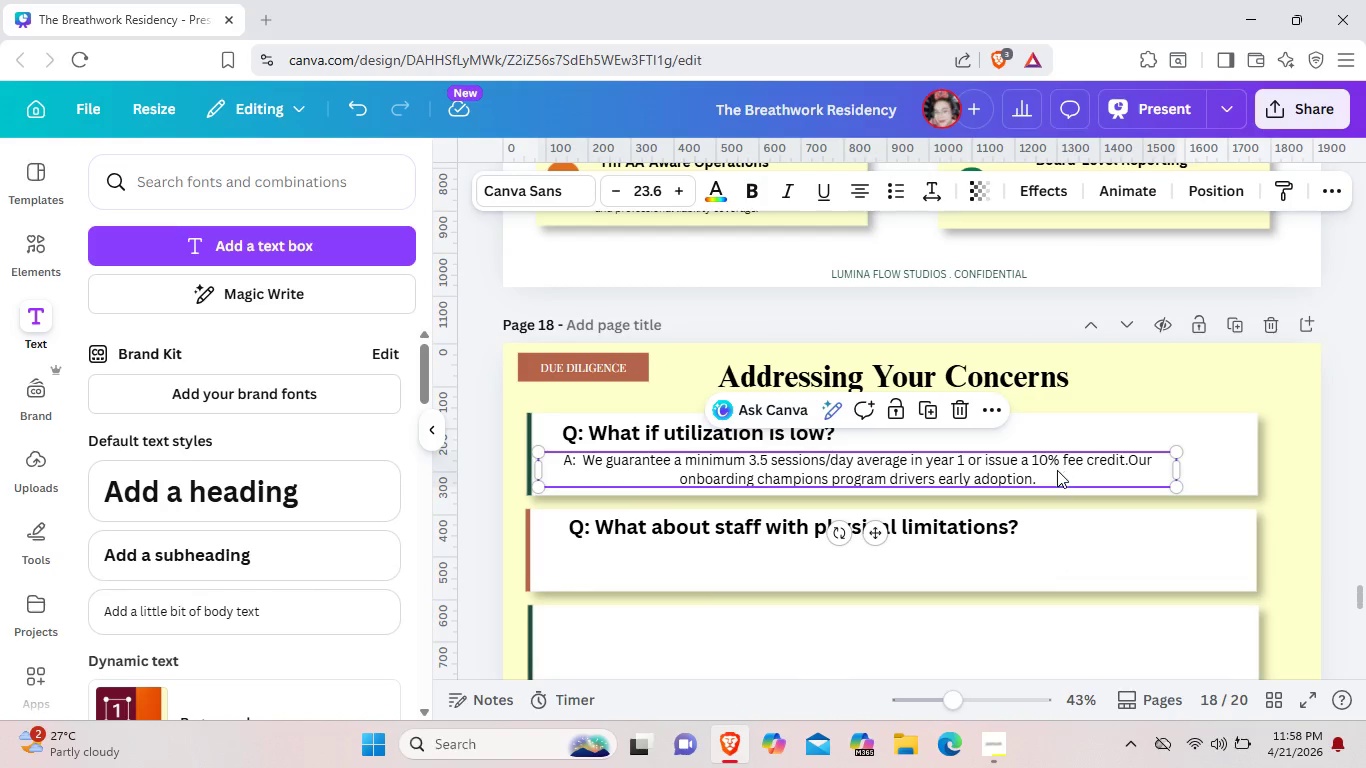 
key(Control+C)
 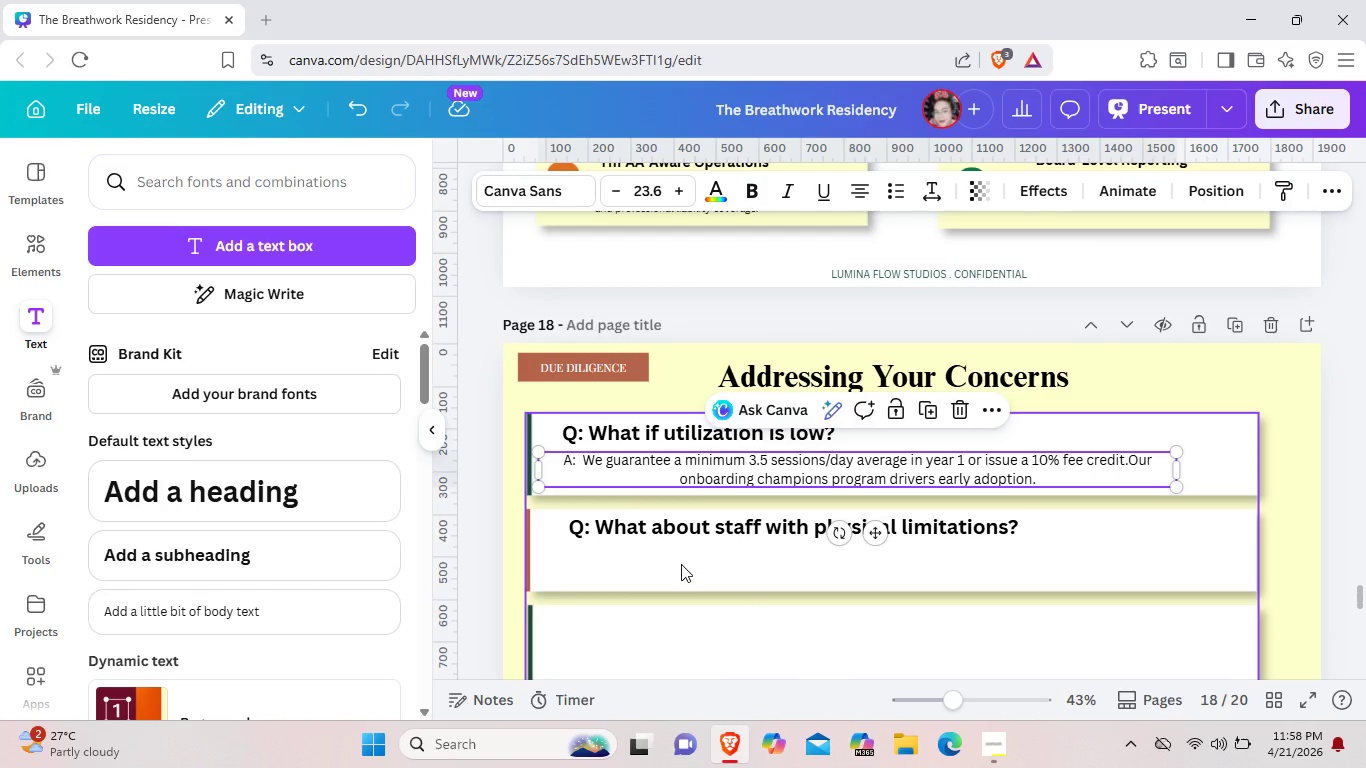 
left_click([681, 564])
 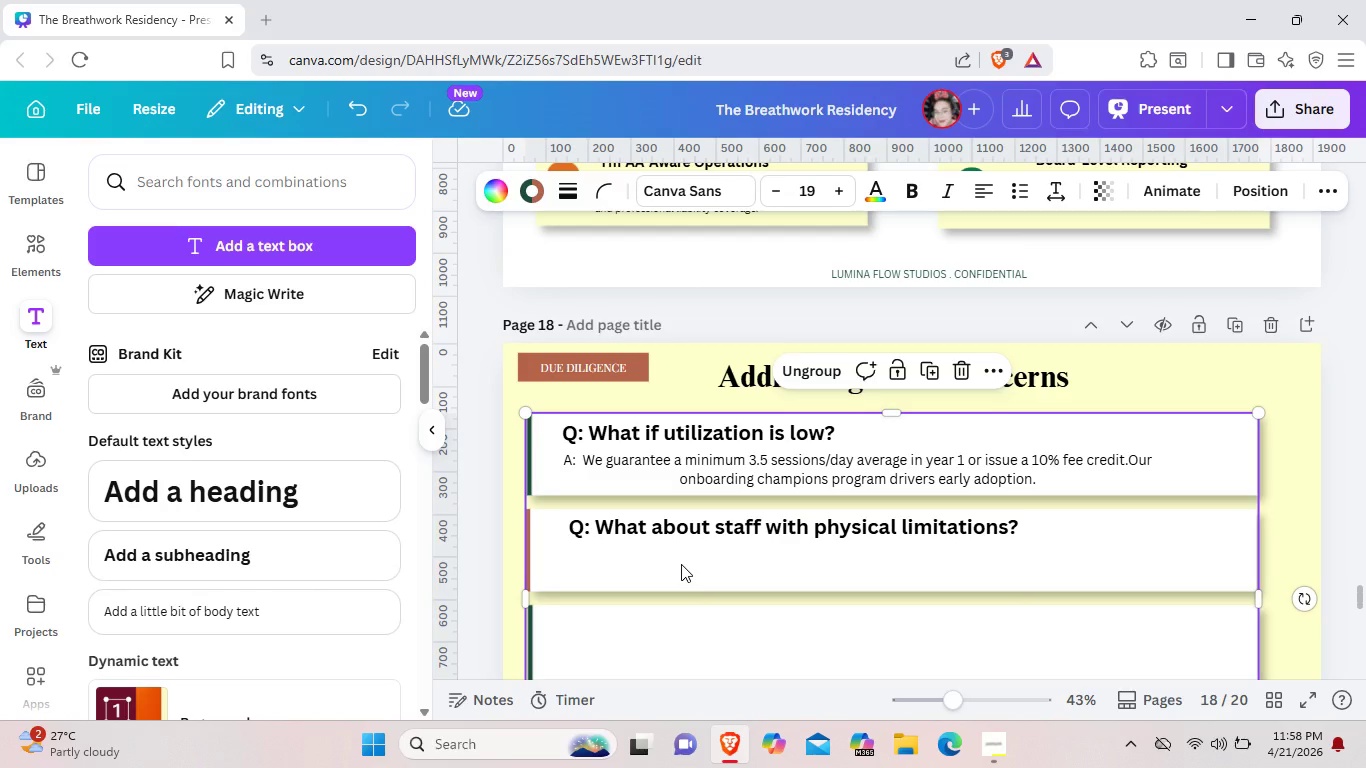 
key(Control+V)
 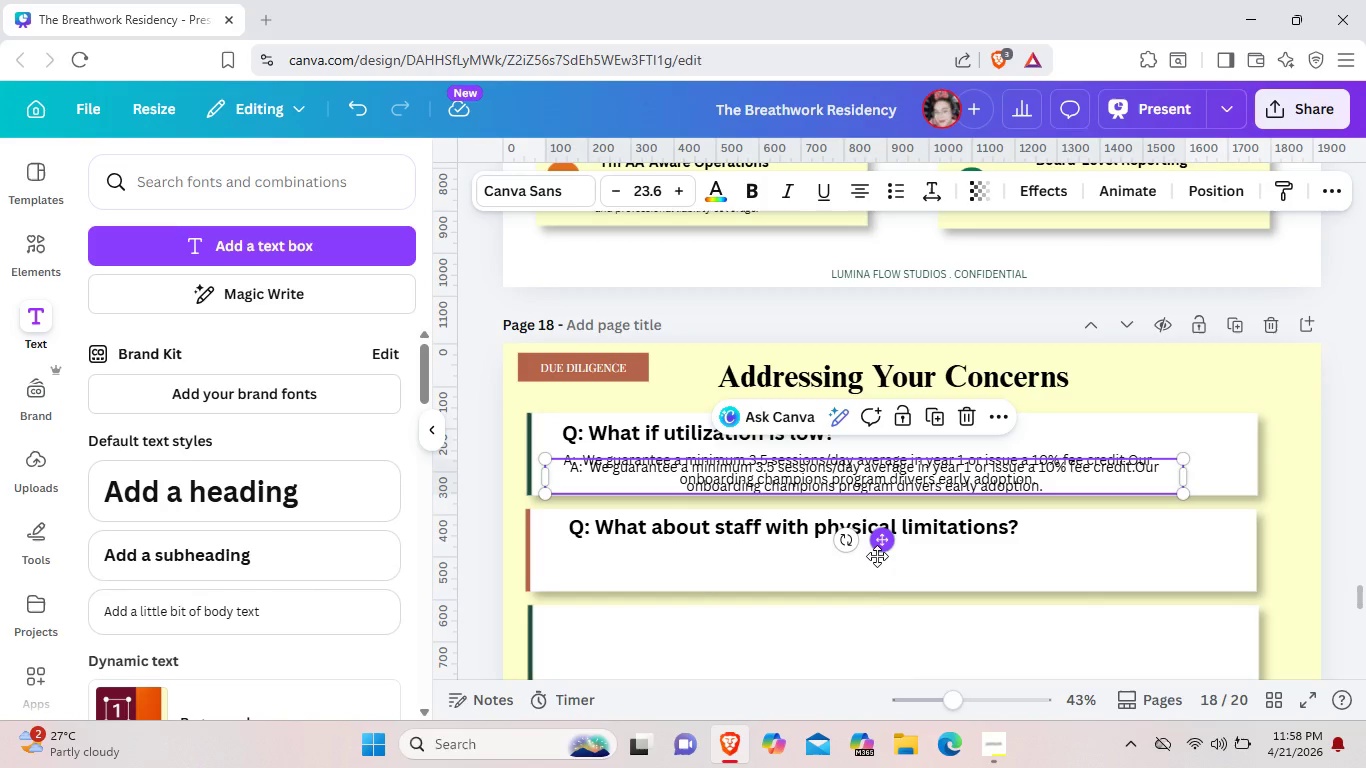 
left_click_drag(start_coordinate=[880, 545], to_coordinate=[878, 635])
 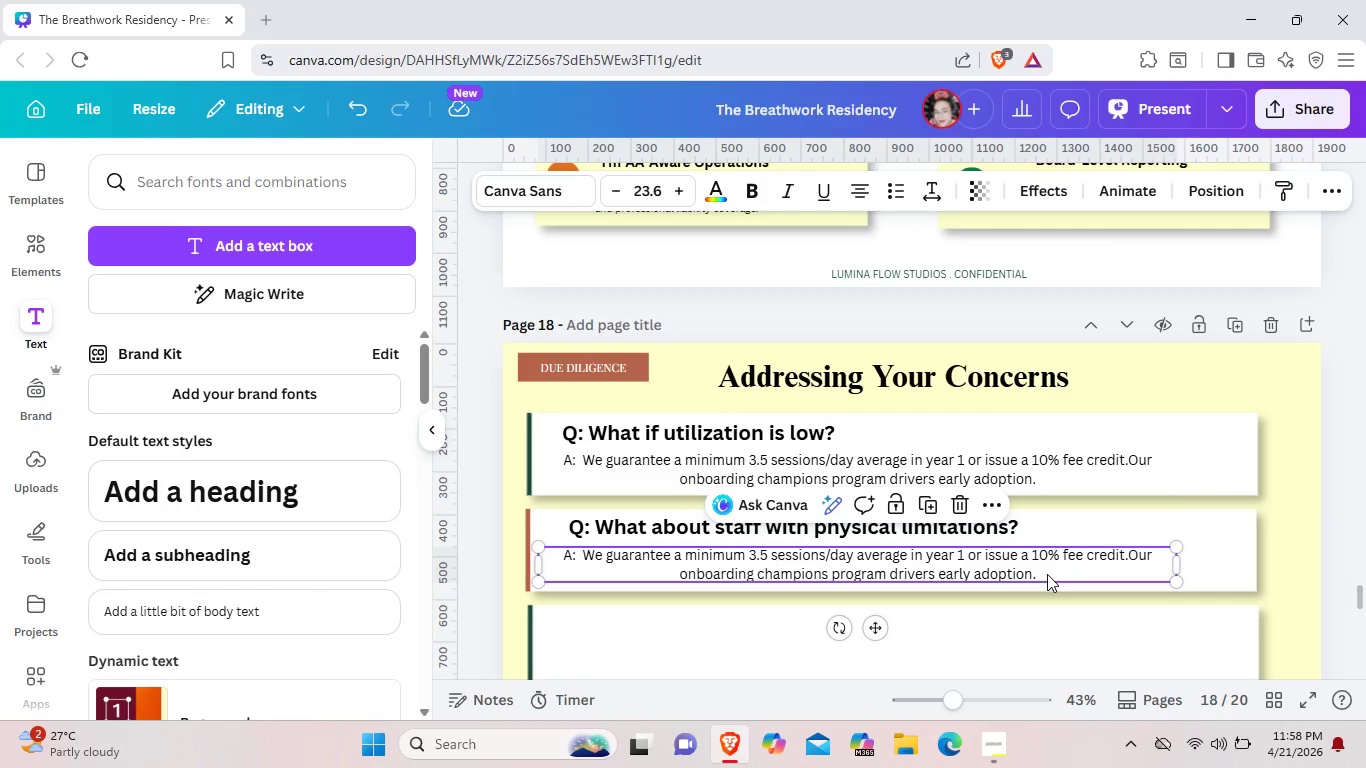 
left_click([1047, 574])
 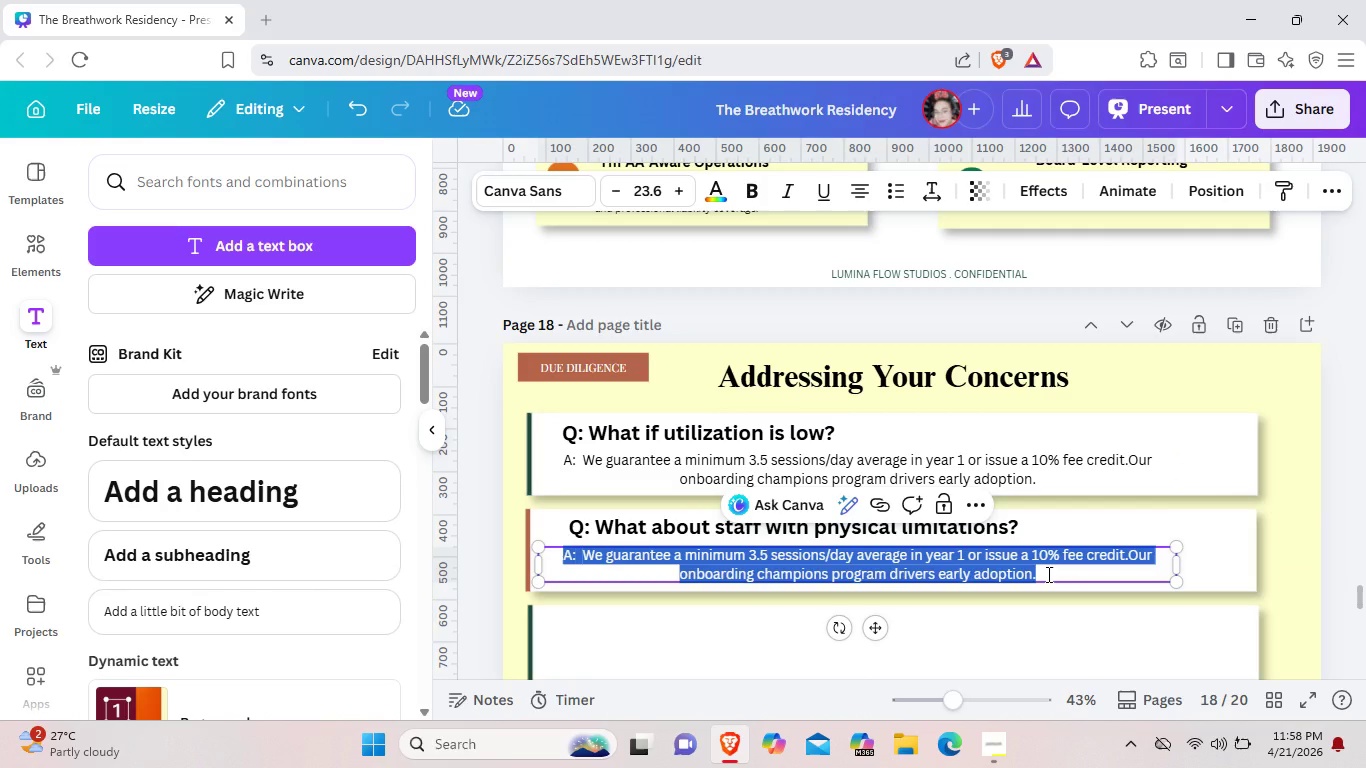 
left_click([1047, 574])
 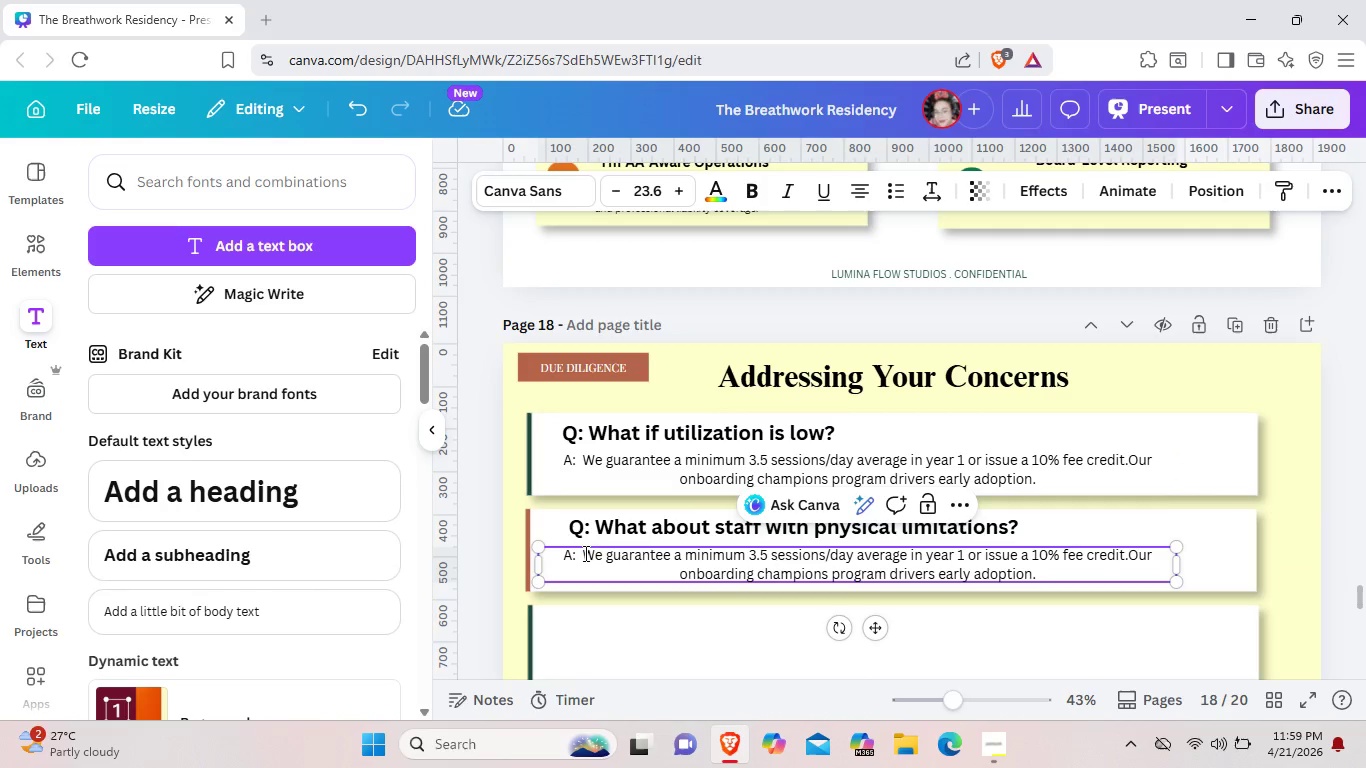 
left_click_drag(start_coordinate=[582, 553], to_coordinate=[1068, 574])
 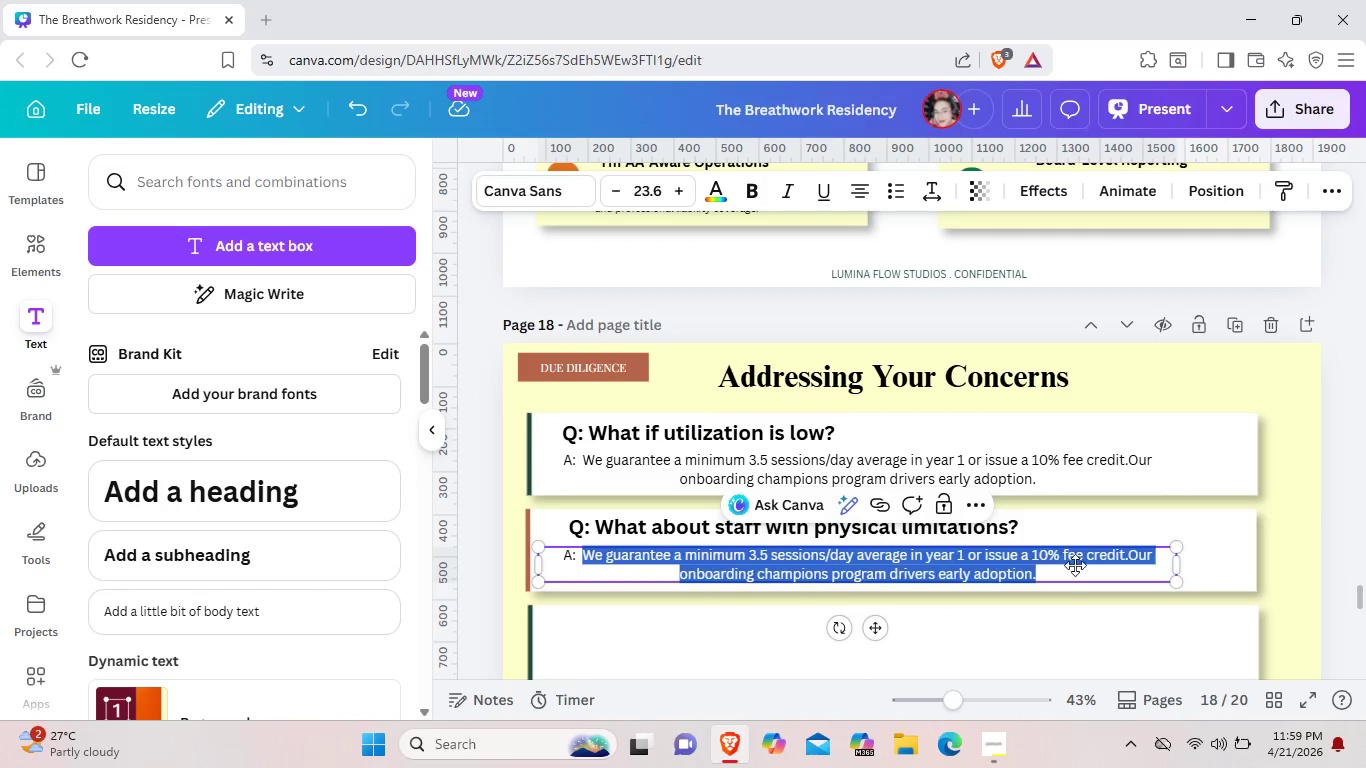 
key(Backspace)
 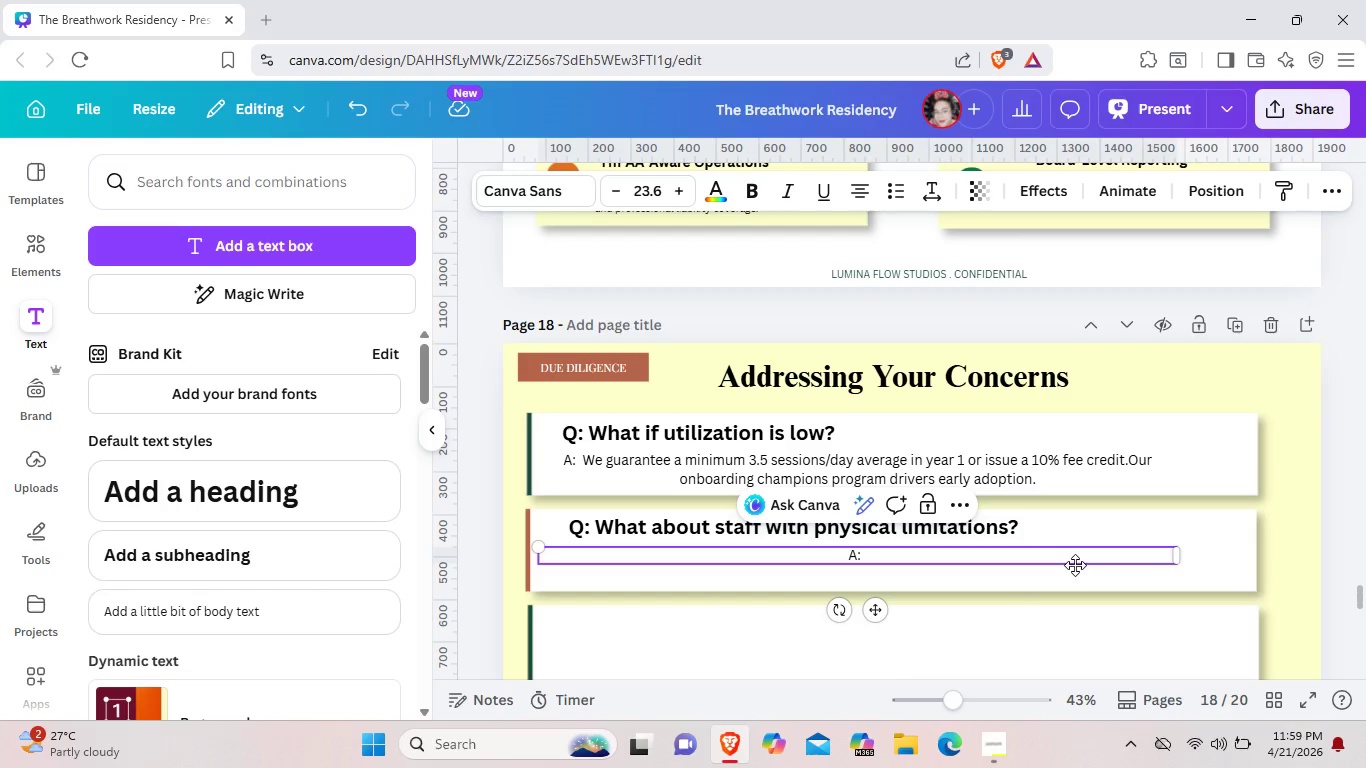 
type( All lumina instructions)
 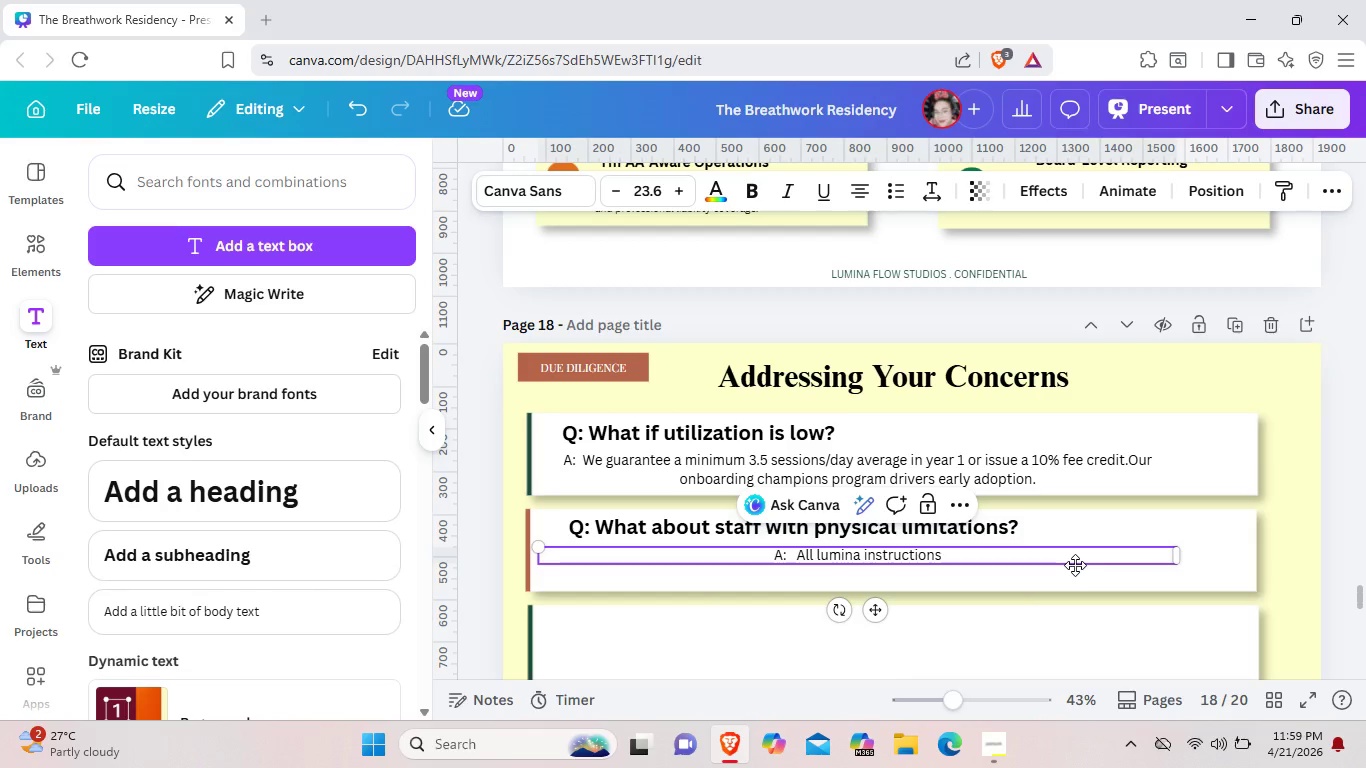 
type( carry corrective exer)
 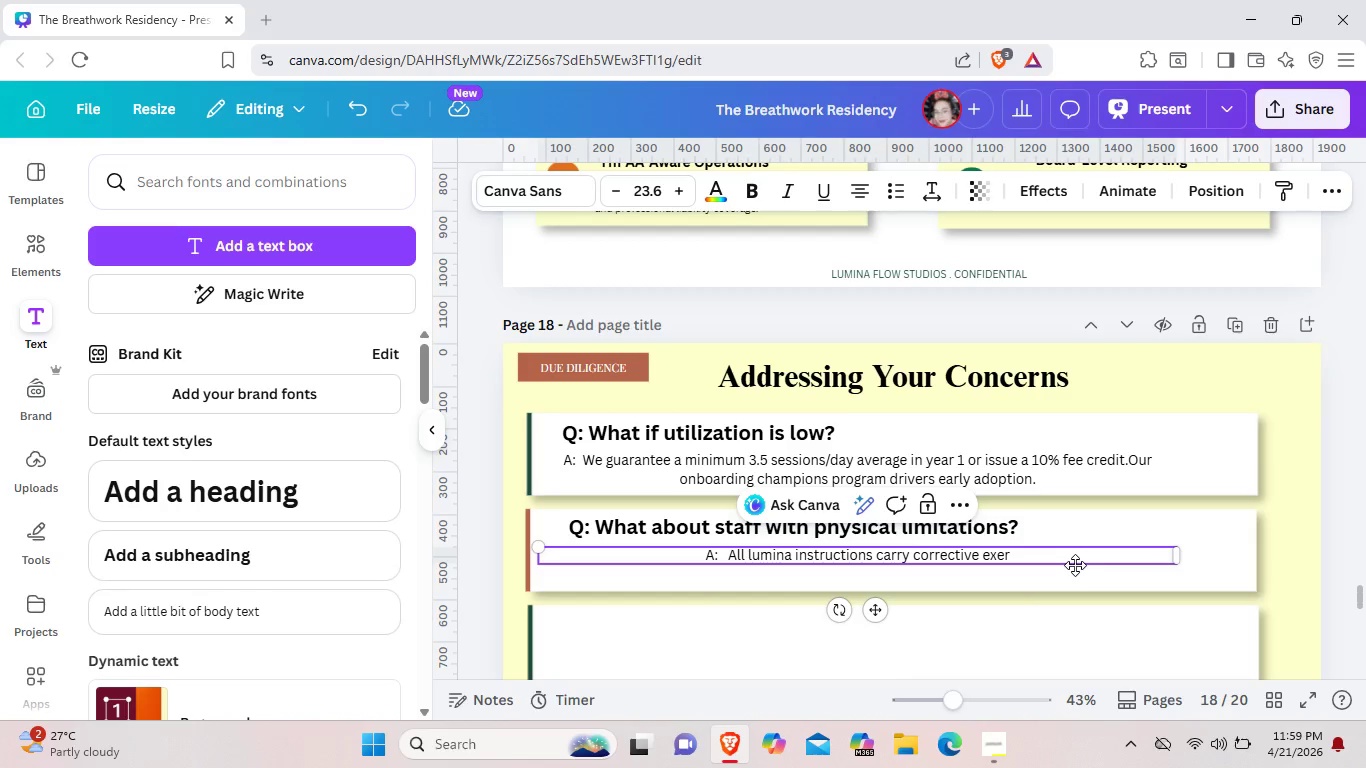 
type(cise certifications)
 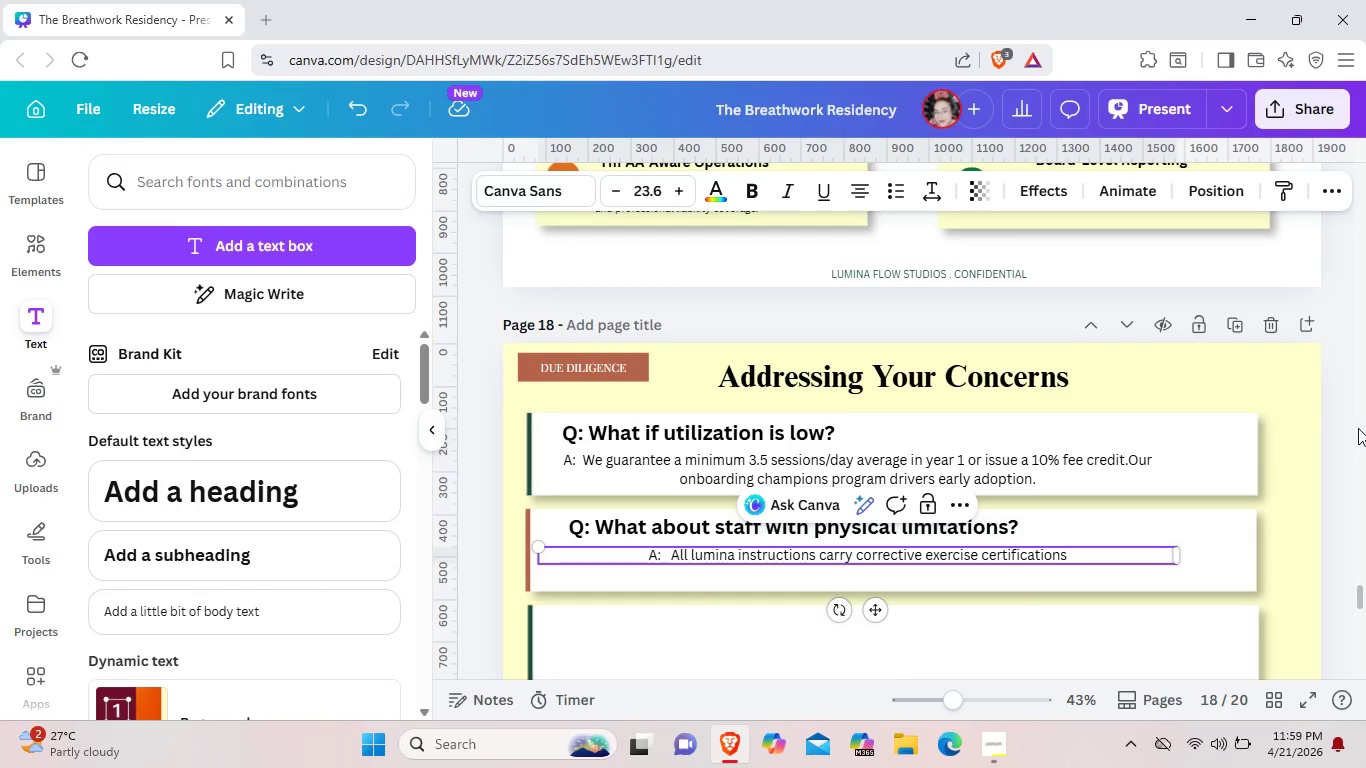 
type(. Sessions)
 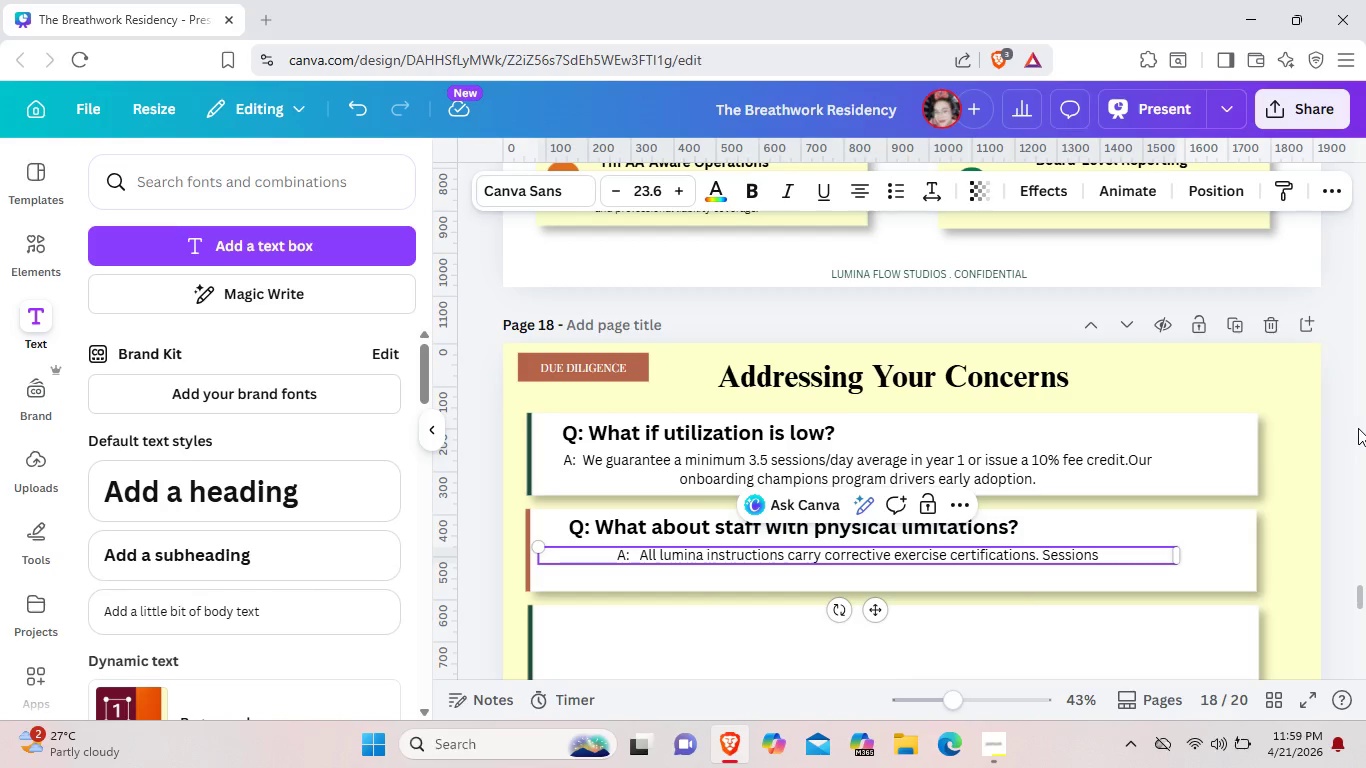 
type( are designed for )
 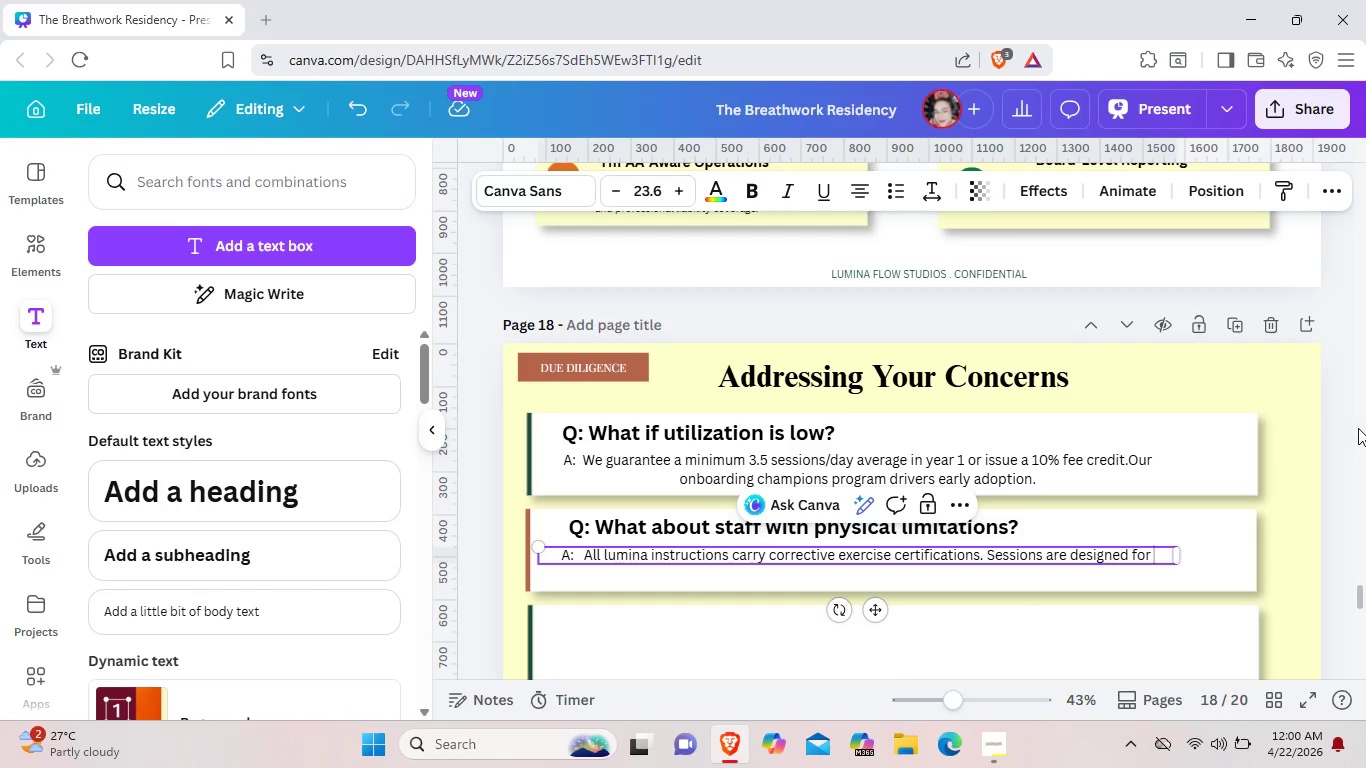 
type(injury-modified )
 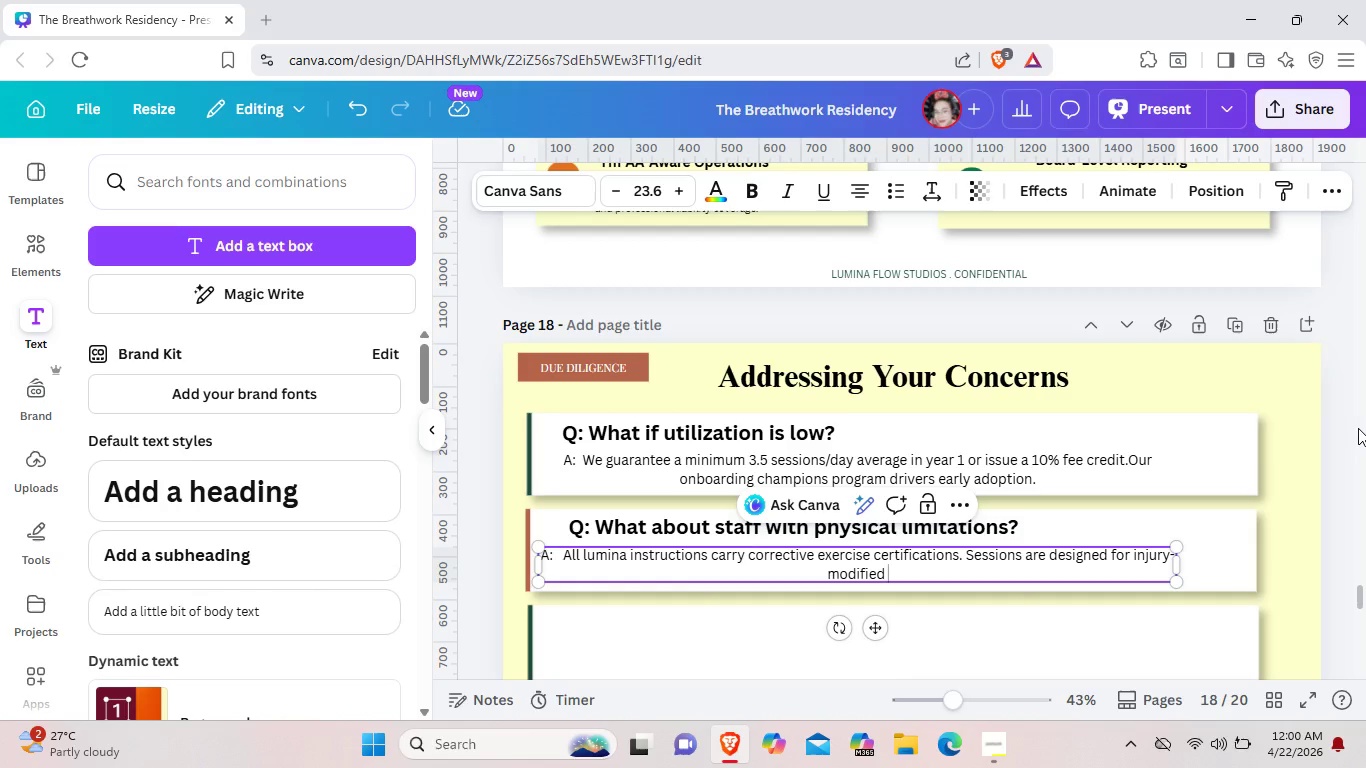 
type(participar)
key(Backspace)
type(tion by default.)
 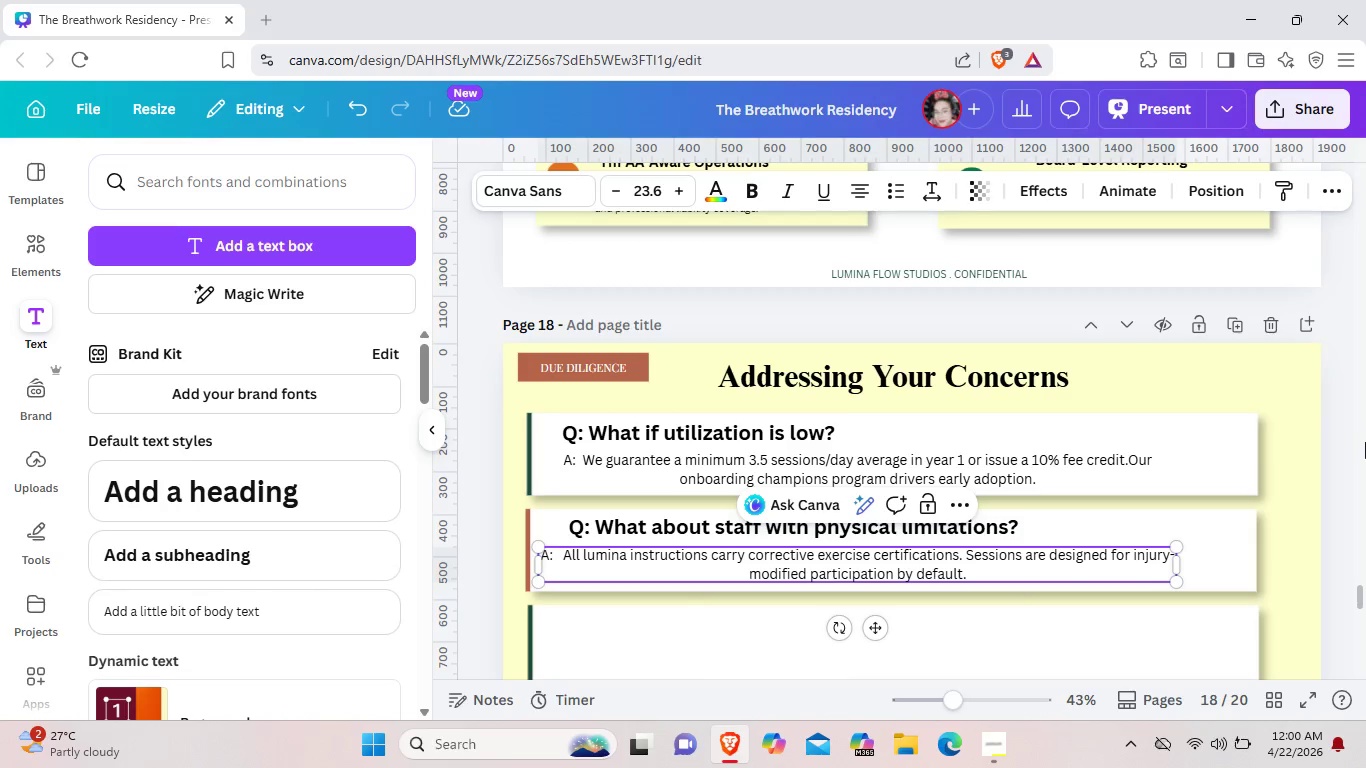 
wait(5.3)
 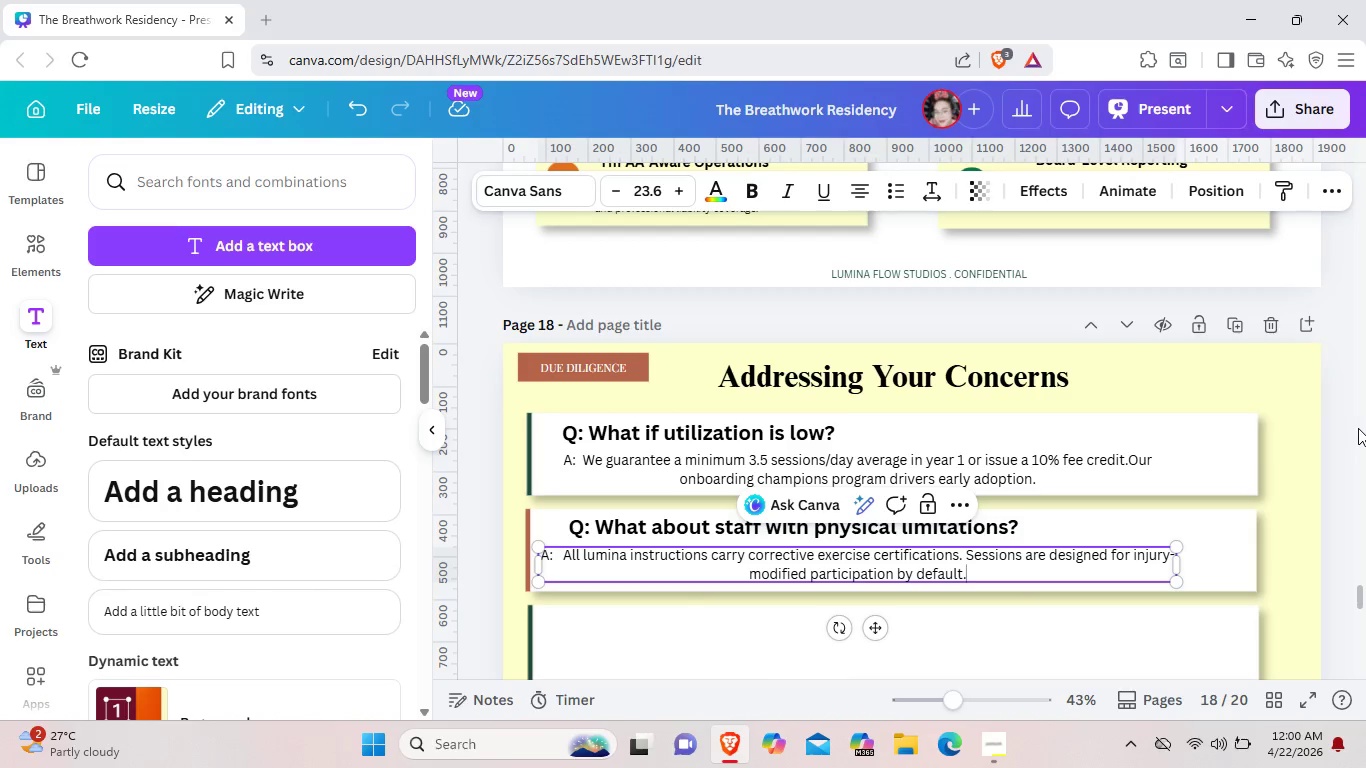 
left_click([1095, 626])
 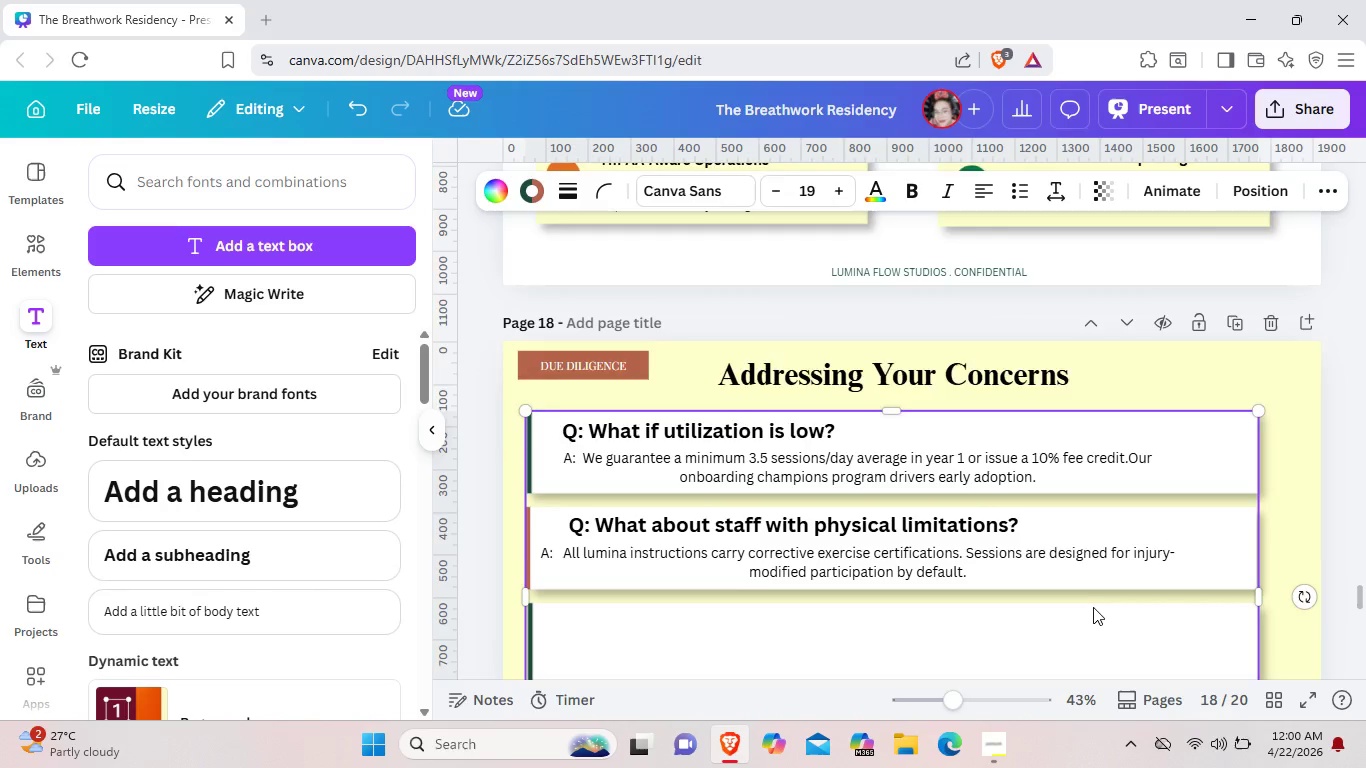 
scroll: coordinate [1093, 607], scroll_direction: down, amount: 1.0
 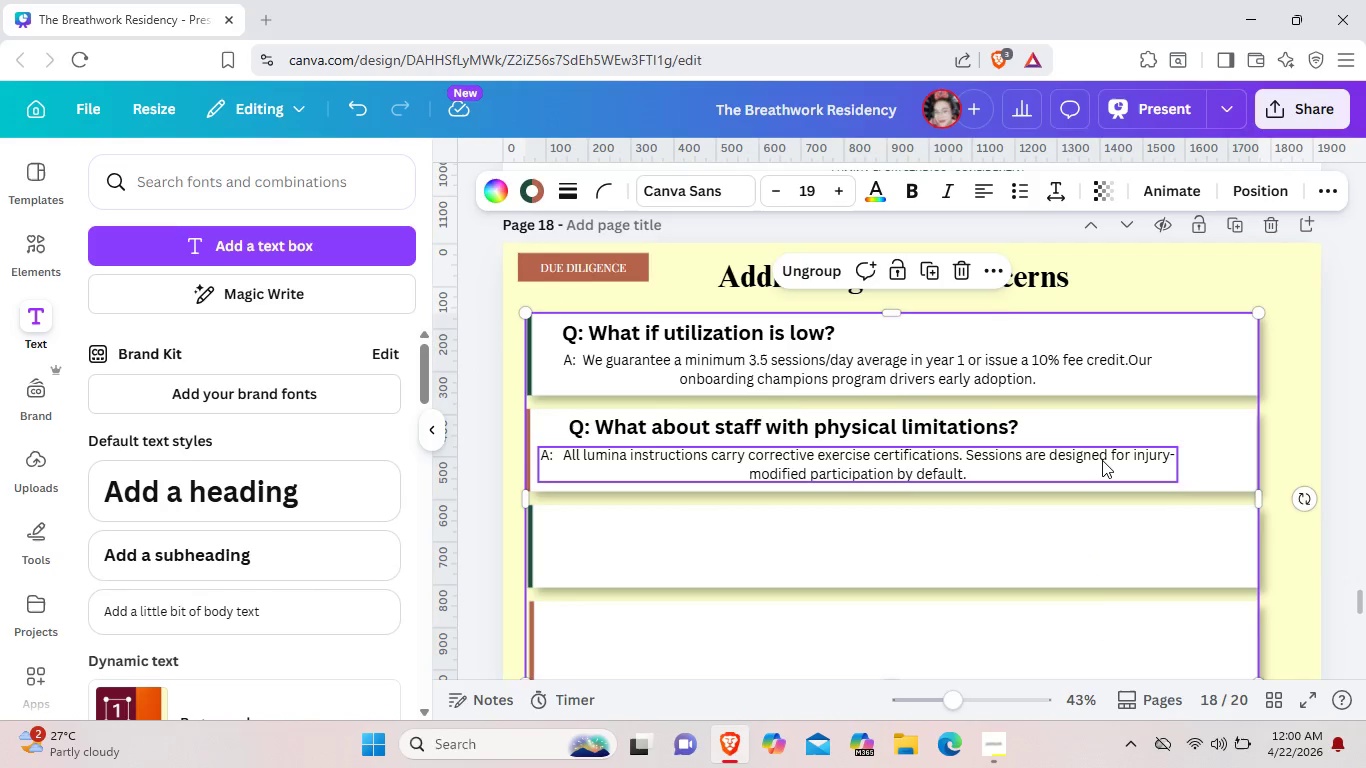 
left_click_drag(start_coordinate=[1102, 460], to_coordinate=[1122, 460])
 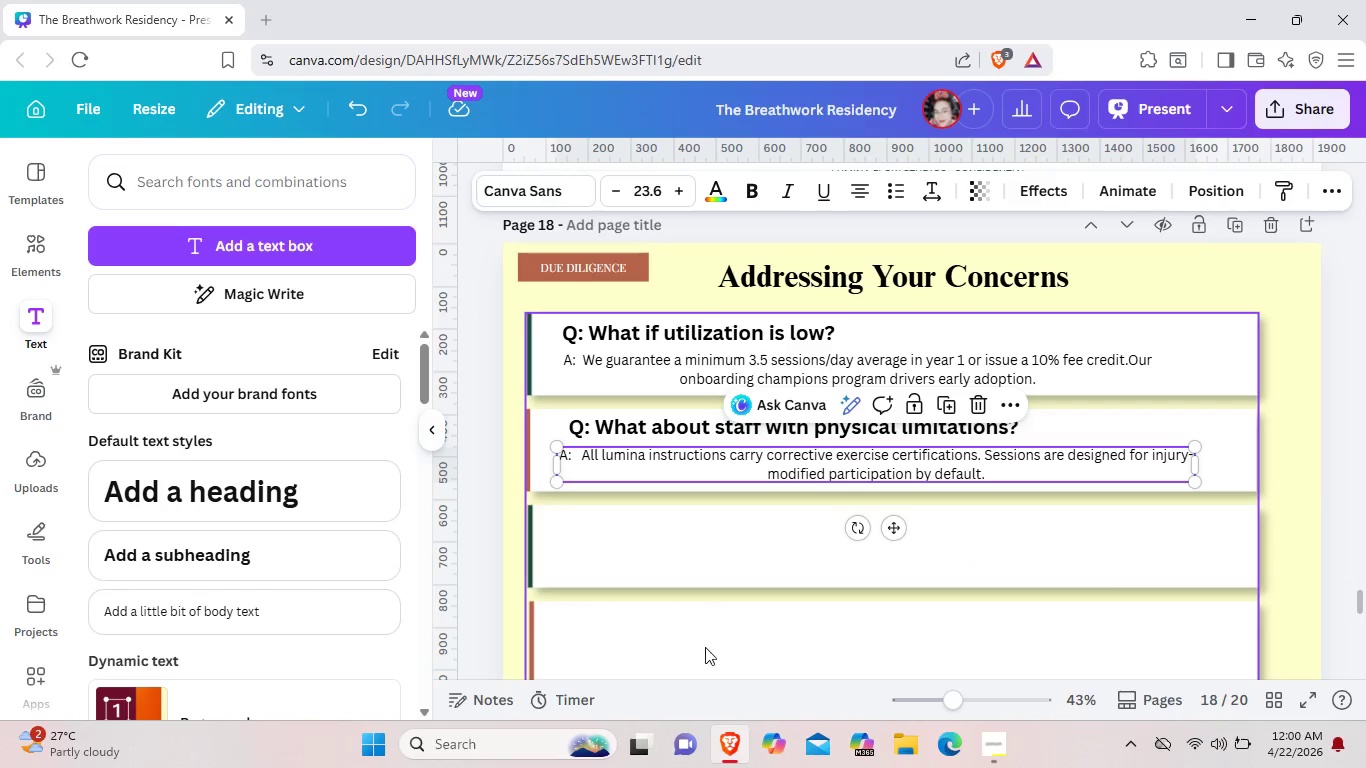 
left_click([699, 655])
 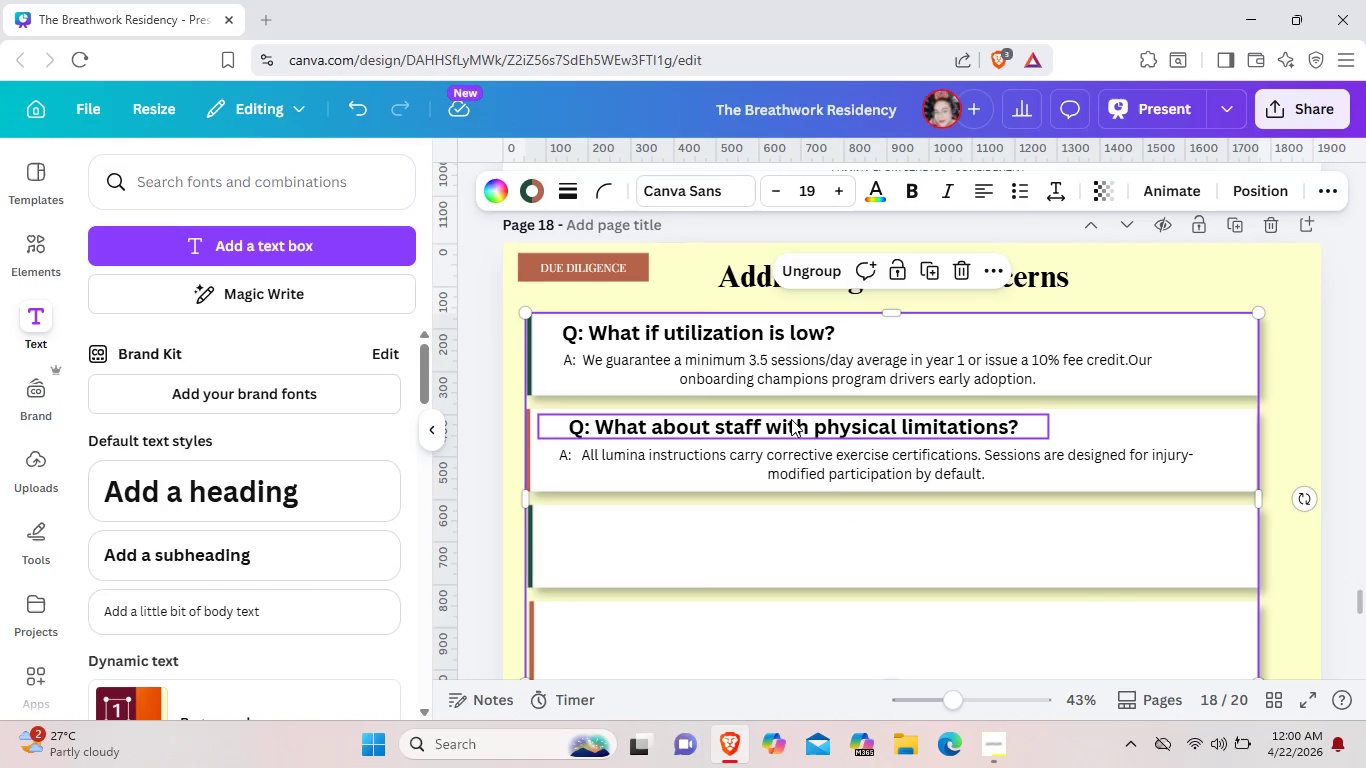 
left_click([791, 419])
 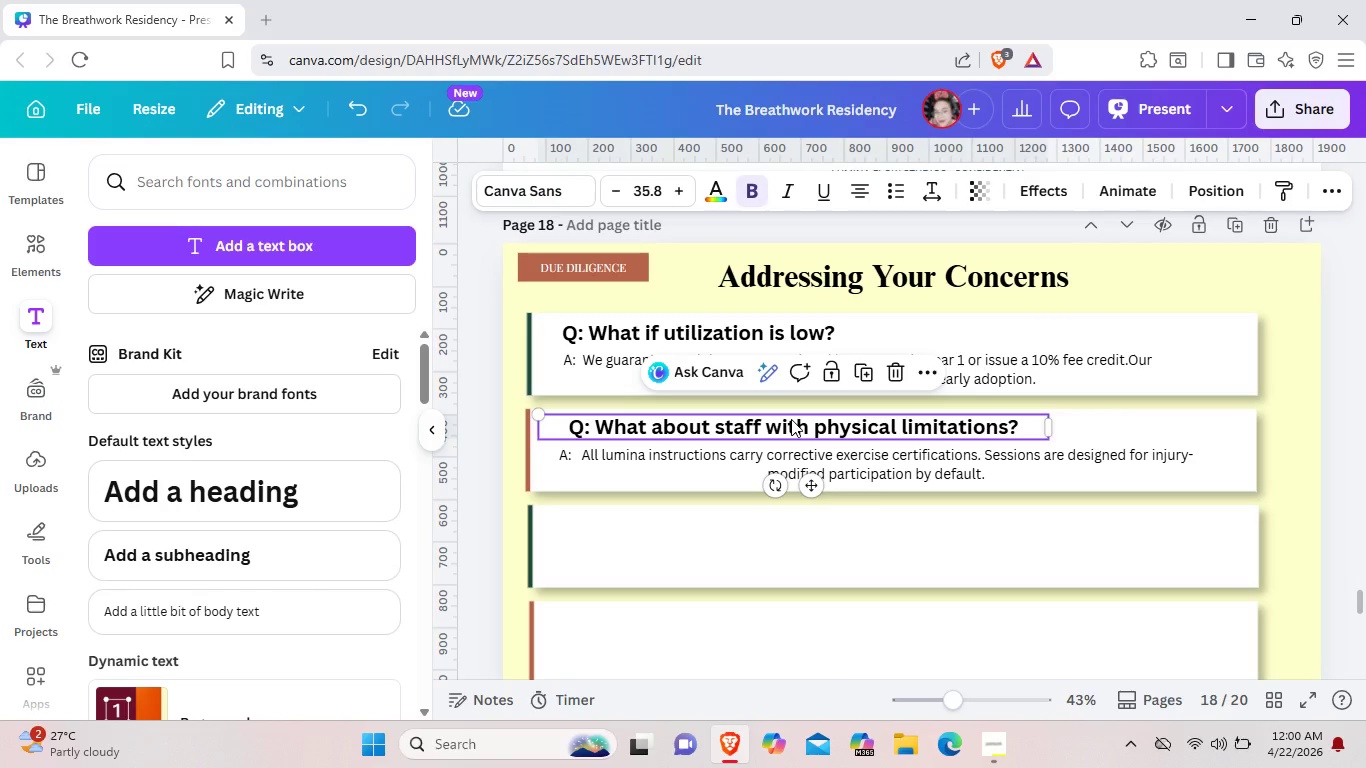 
key(Control+C)
 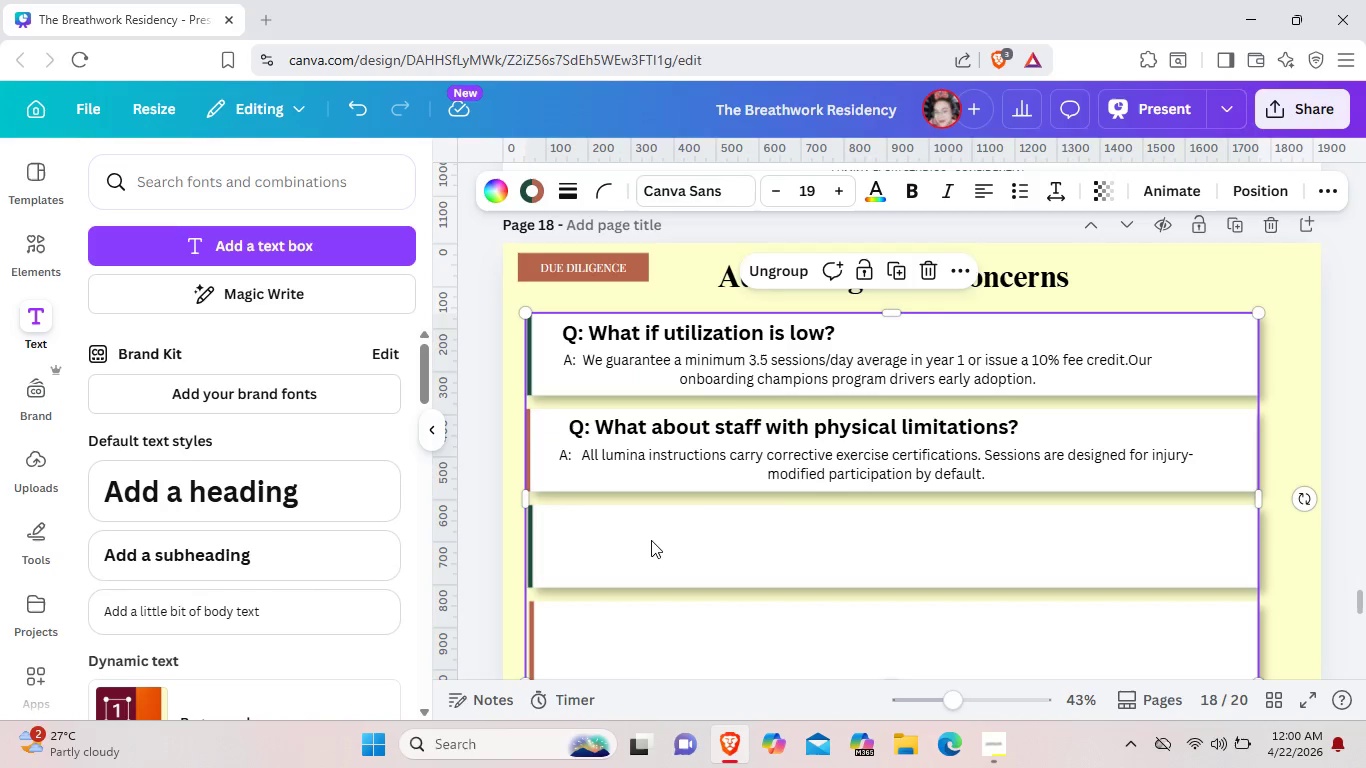 
left_click([651, 540])
 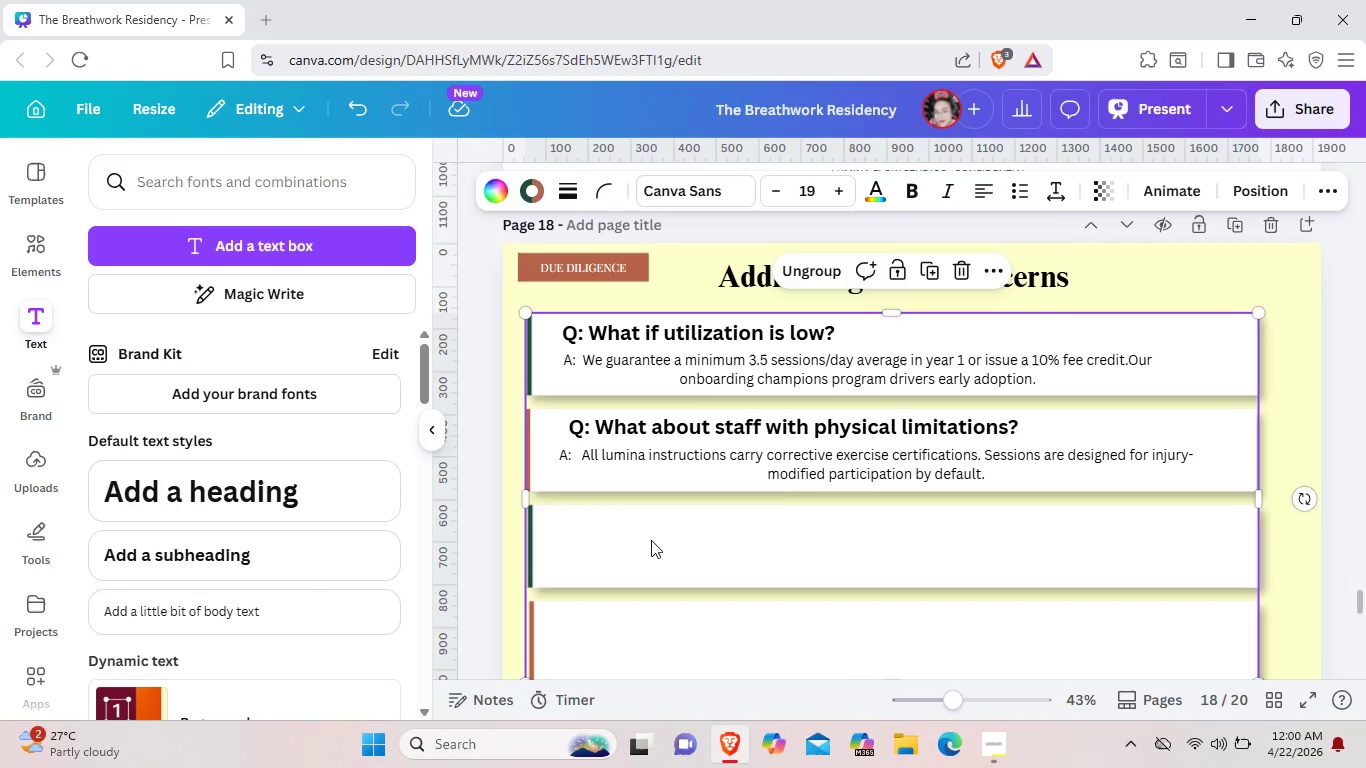 
key(Control+V)
 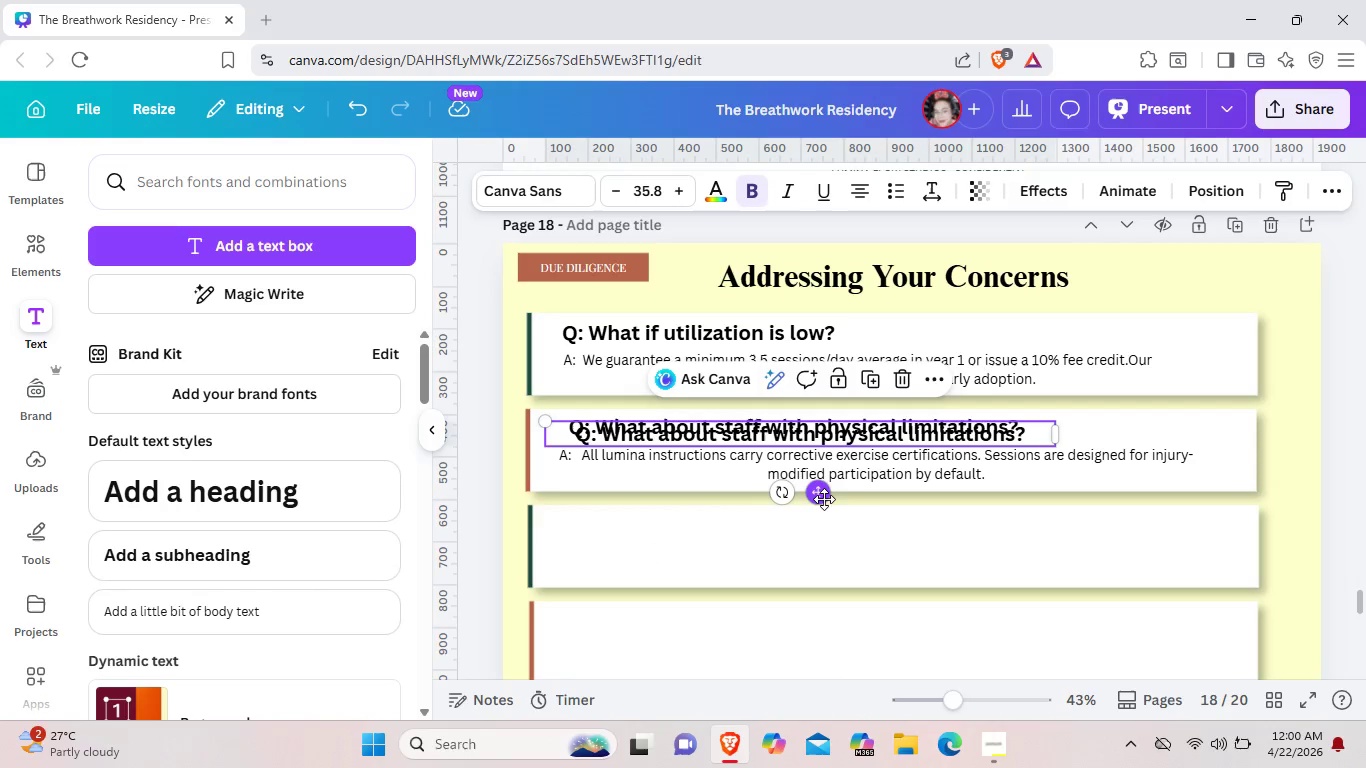 
left_click_drag(start_coordinate=[821, 499], to_coordinate=[808, 585])
 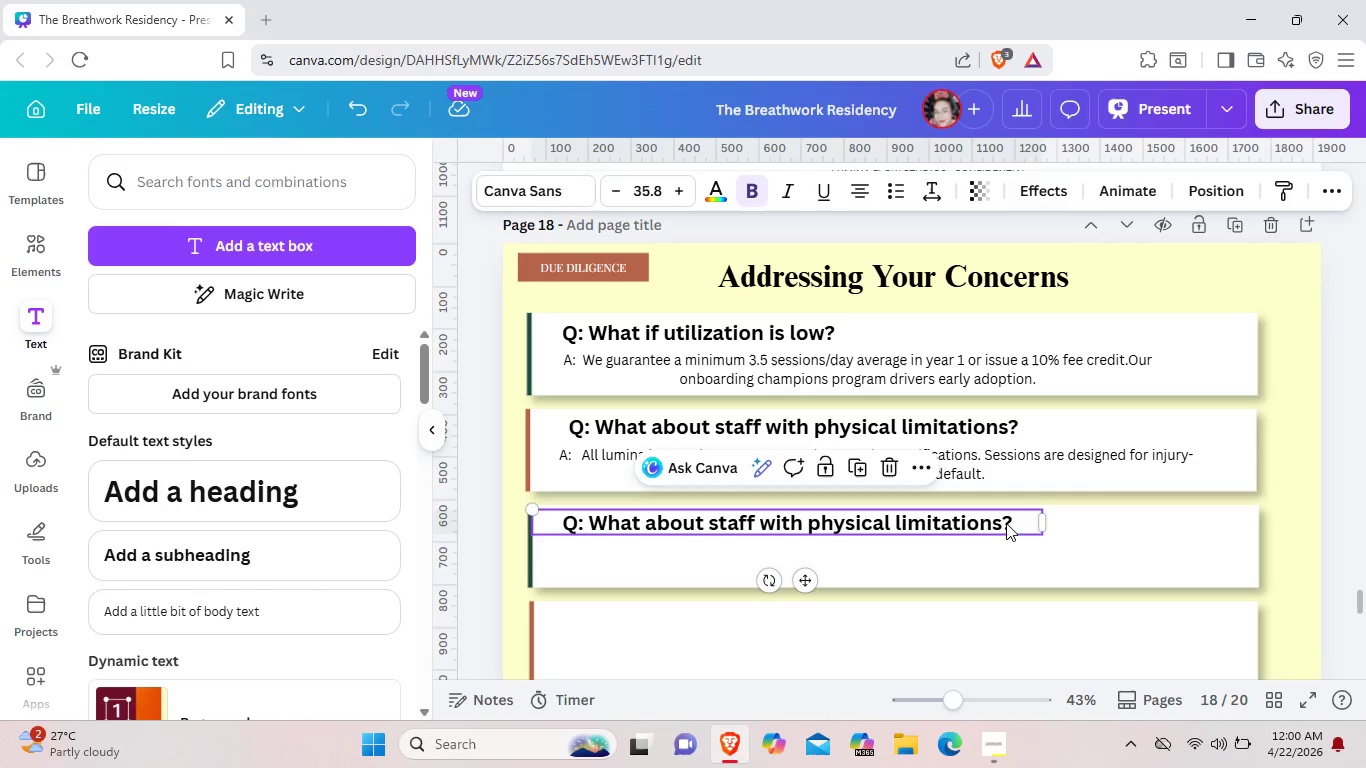 
left_click([1006, 523])
 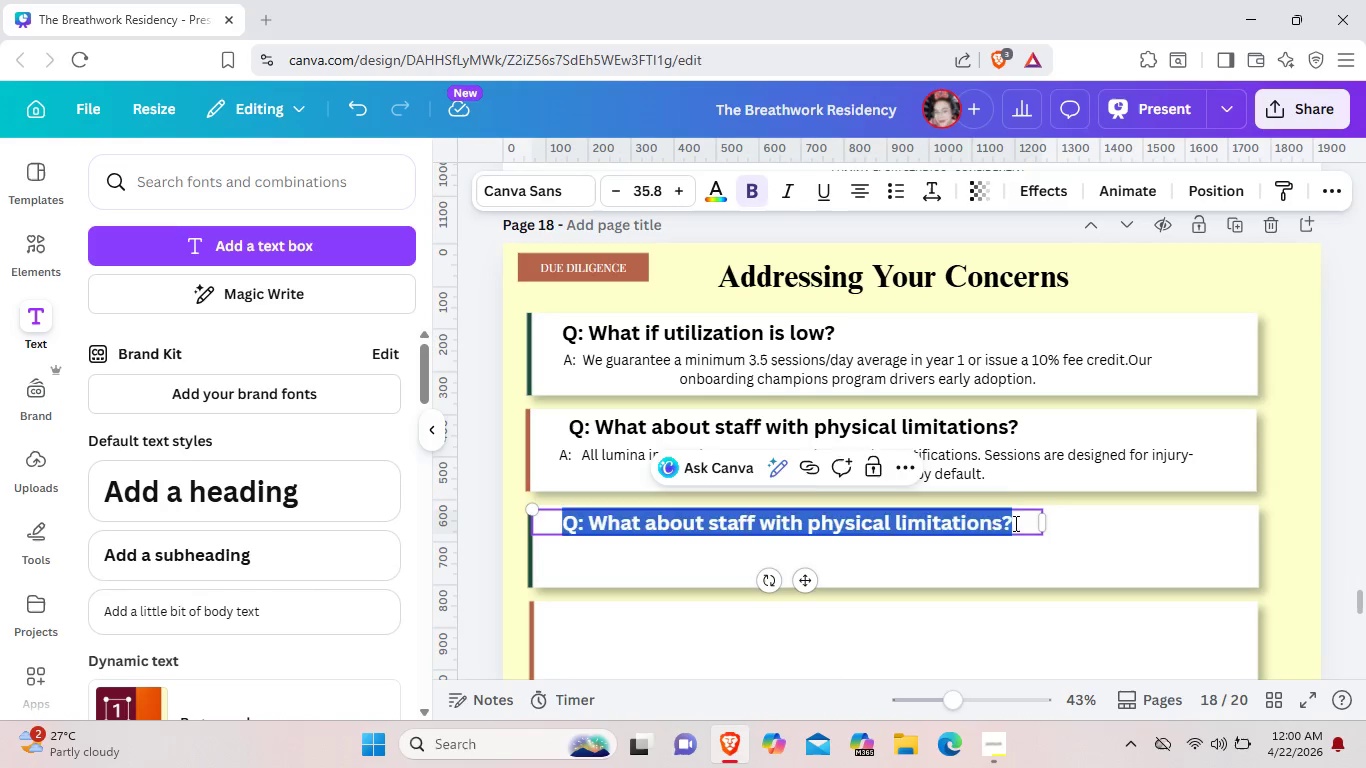 
left_click([1014, 523])
 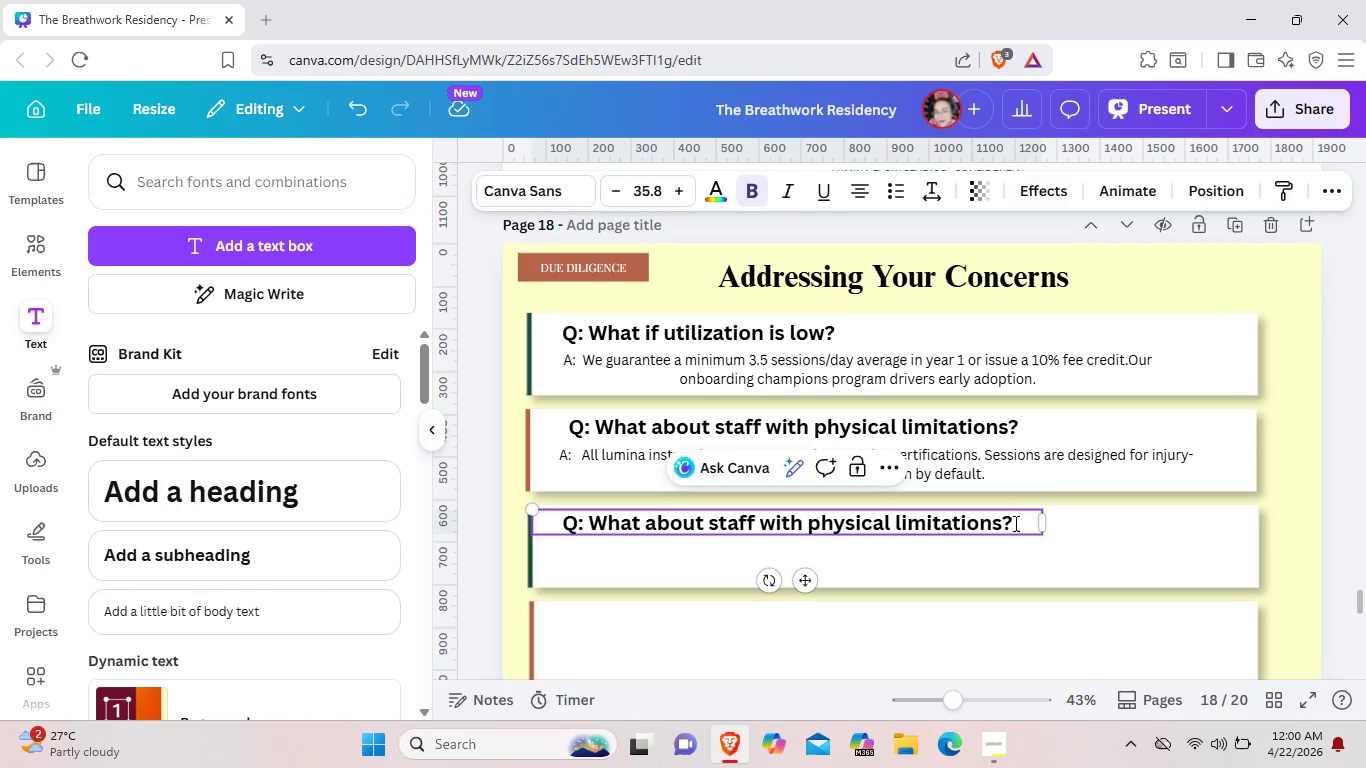 
hold_key(key=Backspace, duration=1.19)
 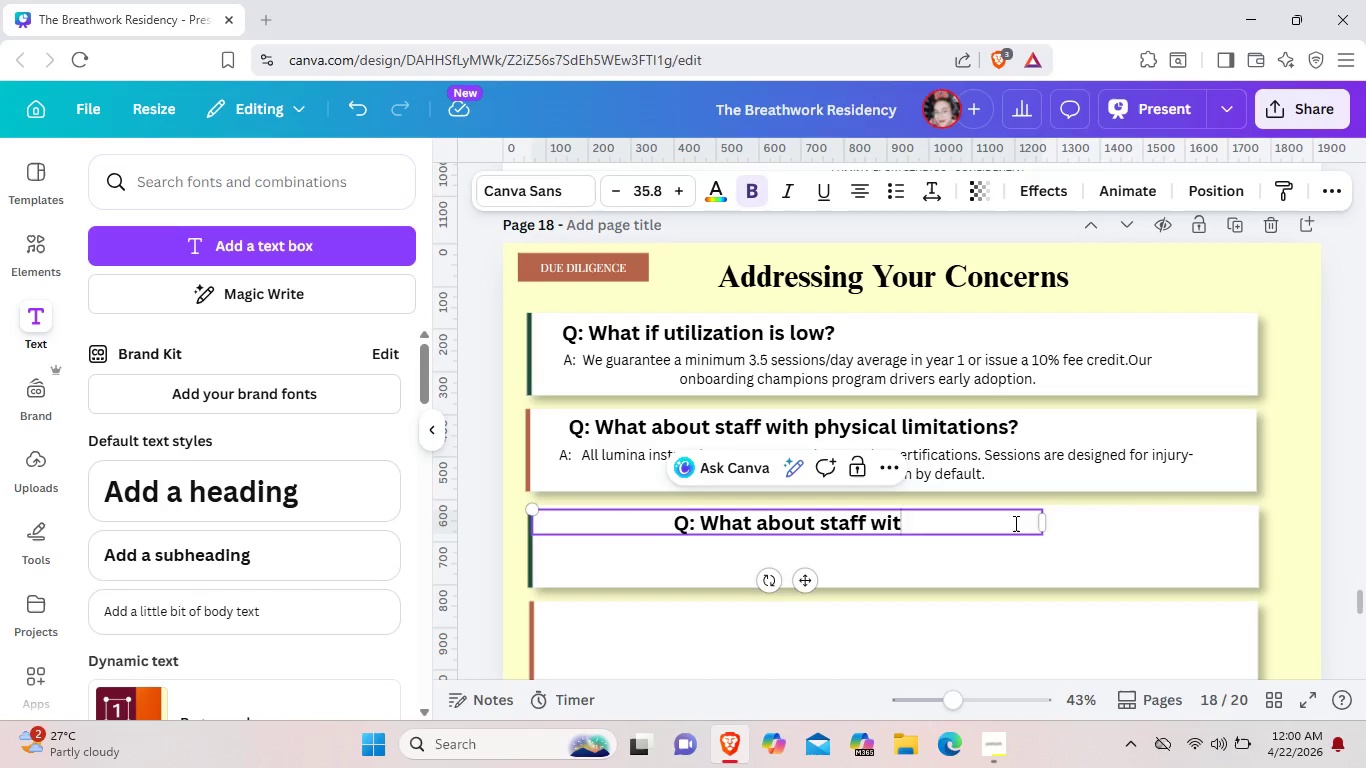 
key(Backspace)
key(Backspace)
key(Backspace)
key(Backspace)
key(Backspace)
key(Backspace)
key(Backspace)
key(Backspace)
key(Backspace)
key(Backspace)
key(Backspace)
key(Backspace)
key(Backspace)
key(Backspace)
key(Backspace)
key(Backspace)
key(Backspace)
key(Backspace)
key(Backspace)
key(Backspace)
key(Backspace)
type(Can we exit the contratc)
 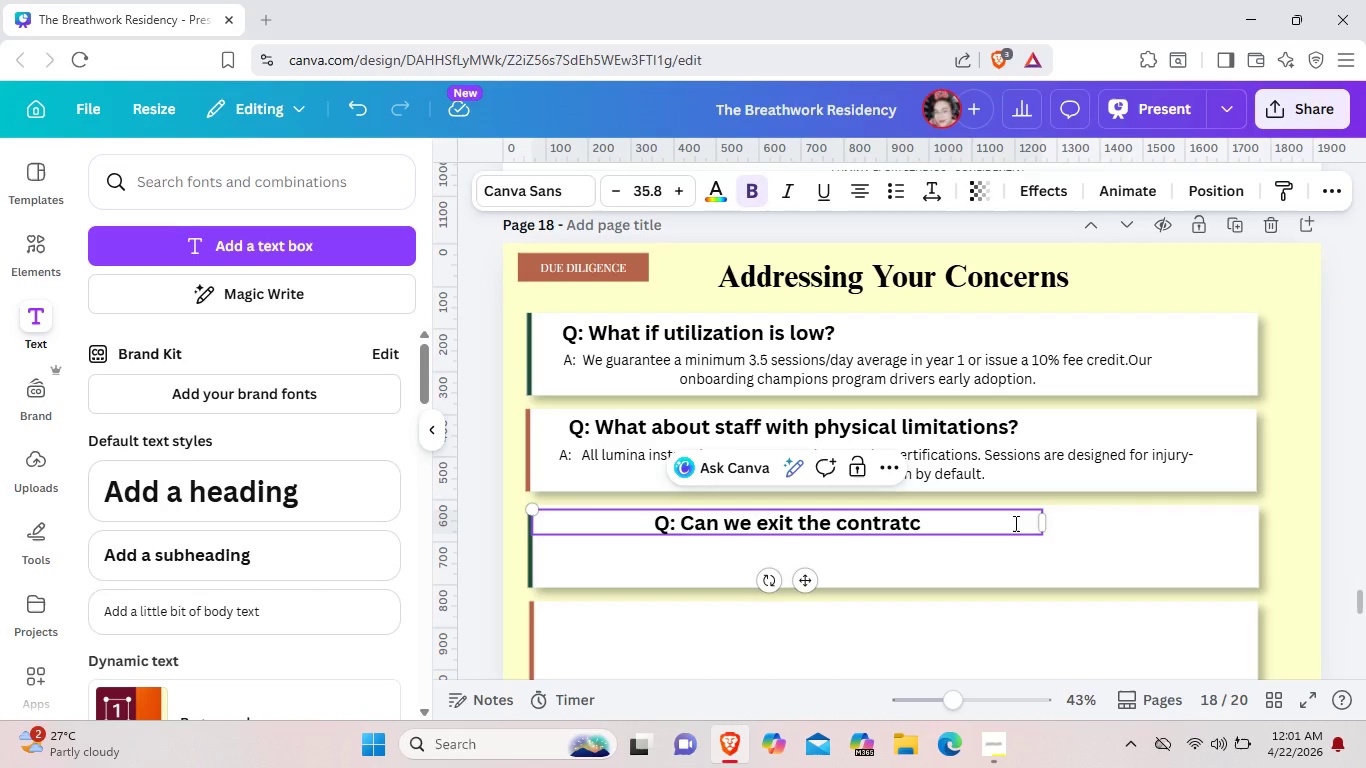 
wait(7.91)
 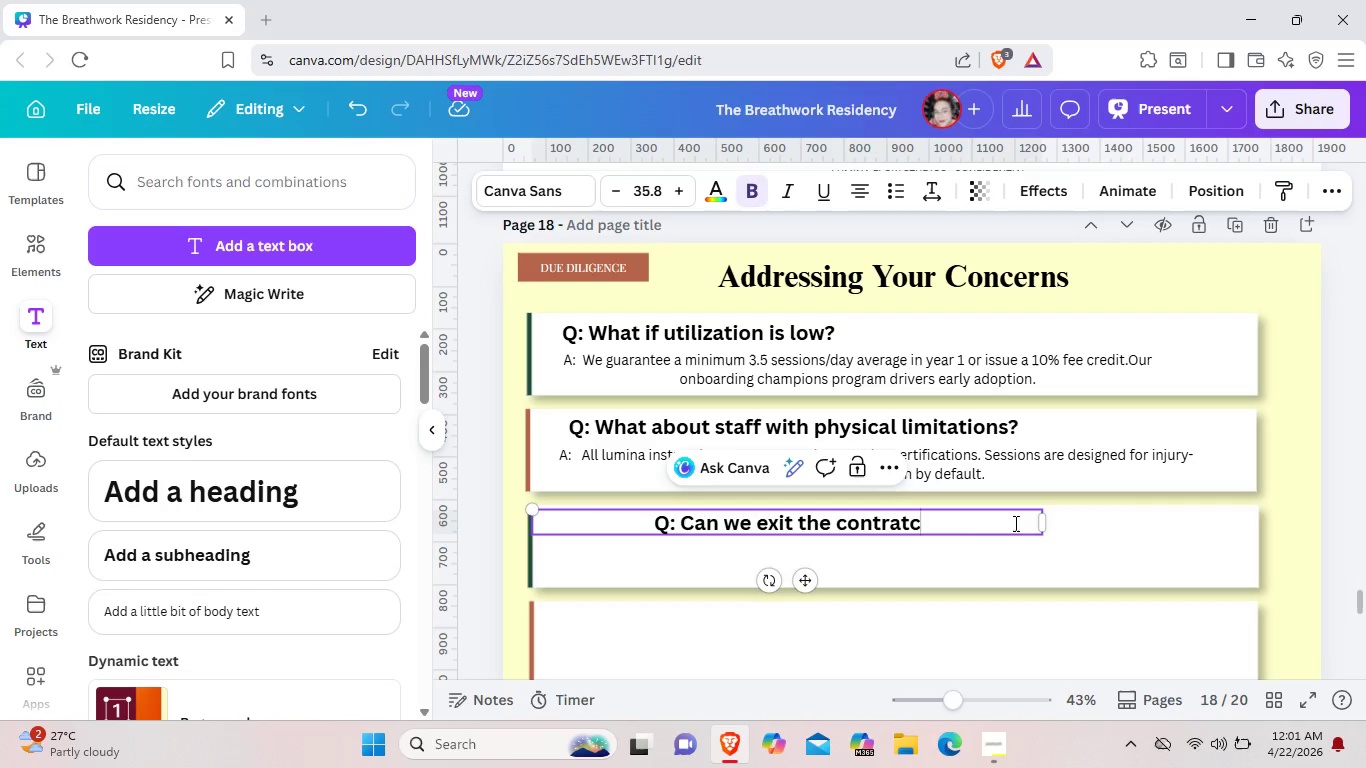 
key(Backspace)
type(c)
key(Backspace)
key(Backspace)
type(ct )
 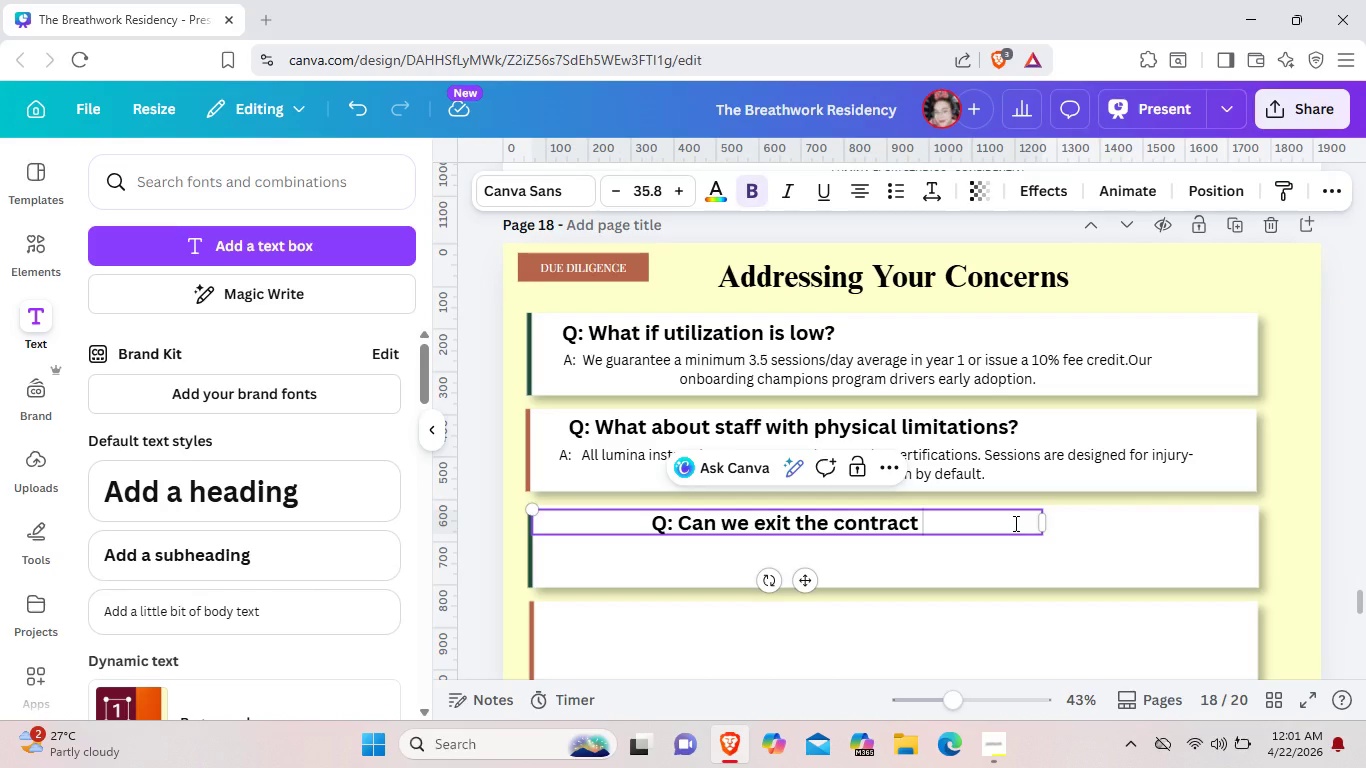 
wait(13.62)
 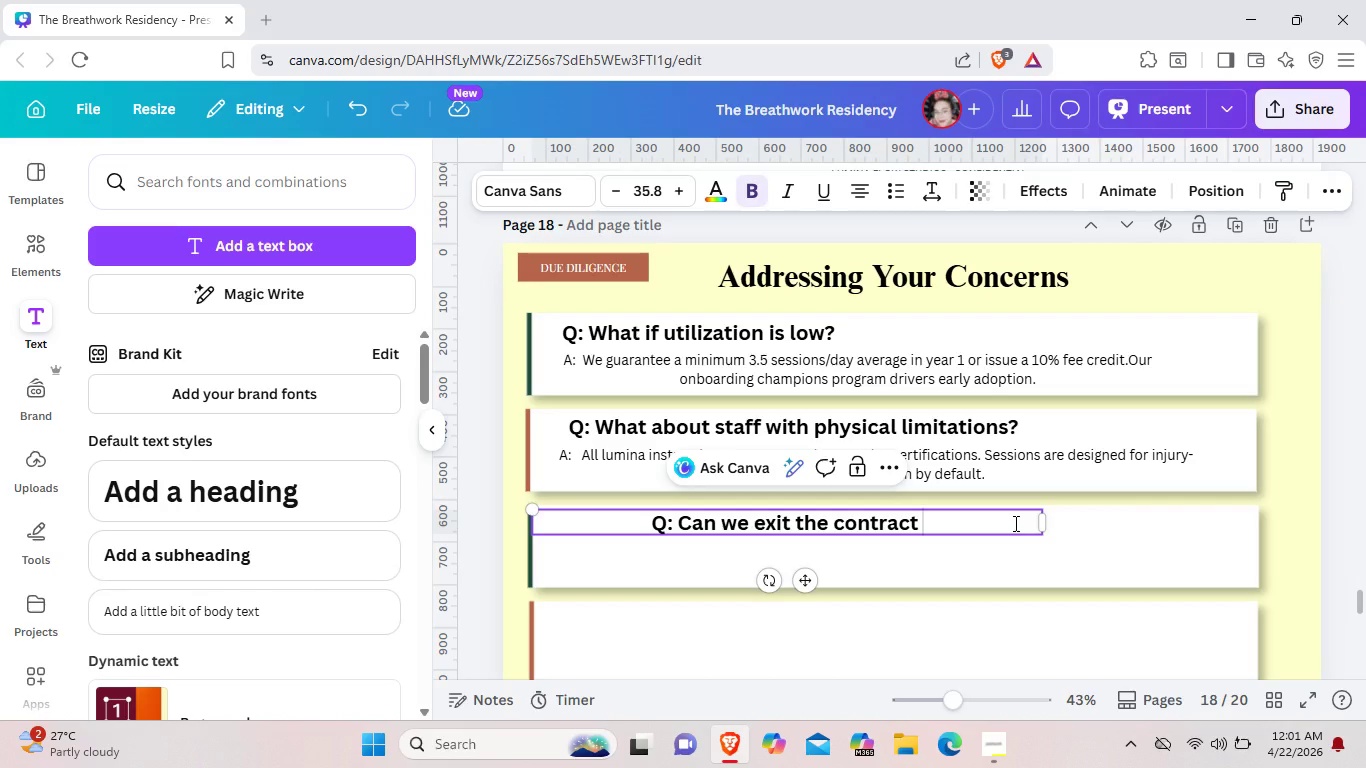 
type(early?)
 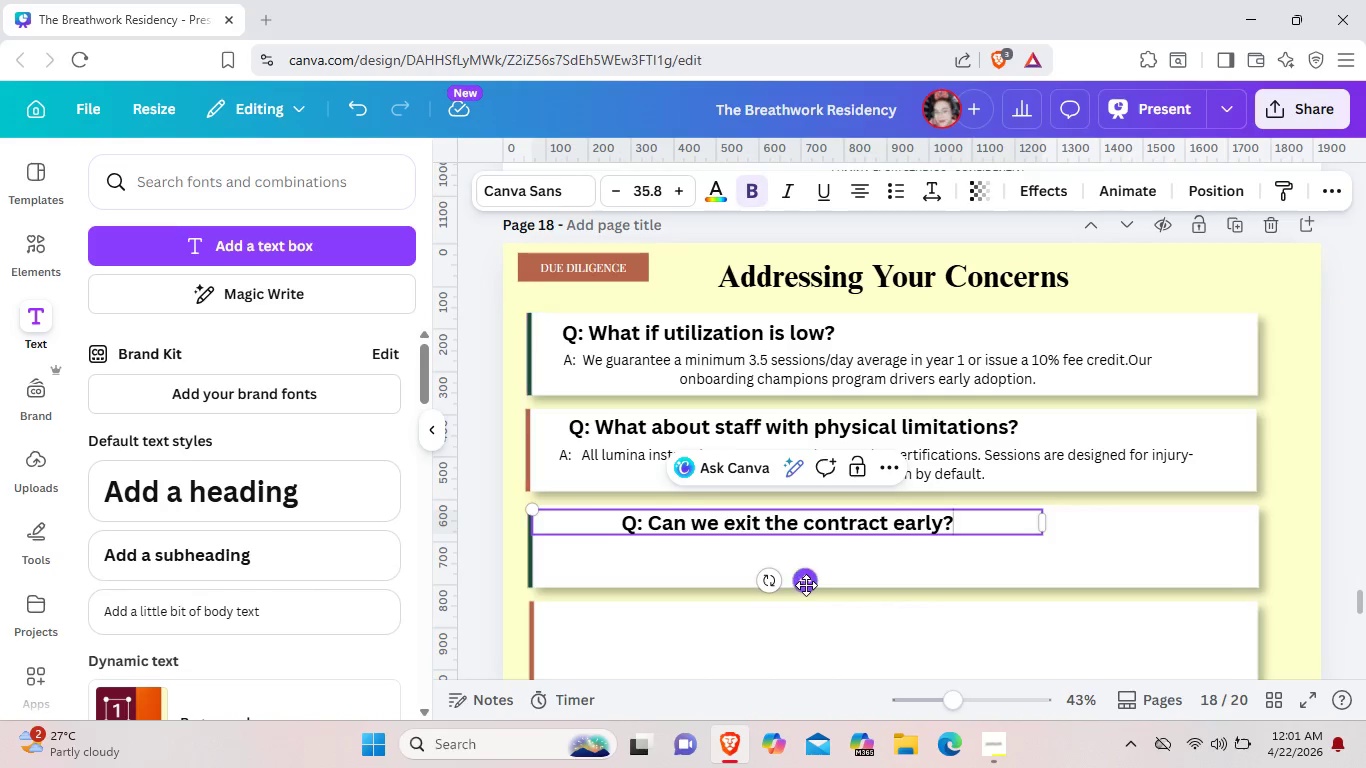 
left_click_drag(start_coordinate=[806, 585], to_coordinate=[756, 596])
 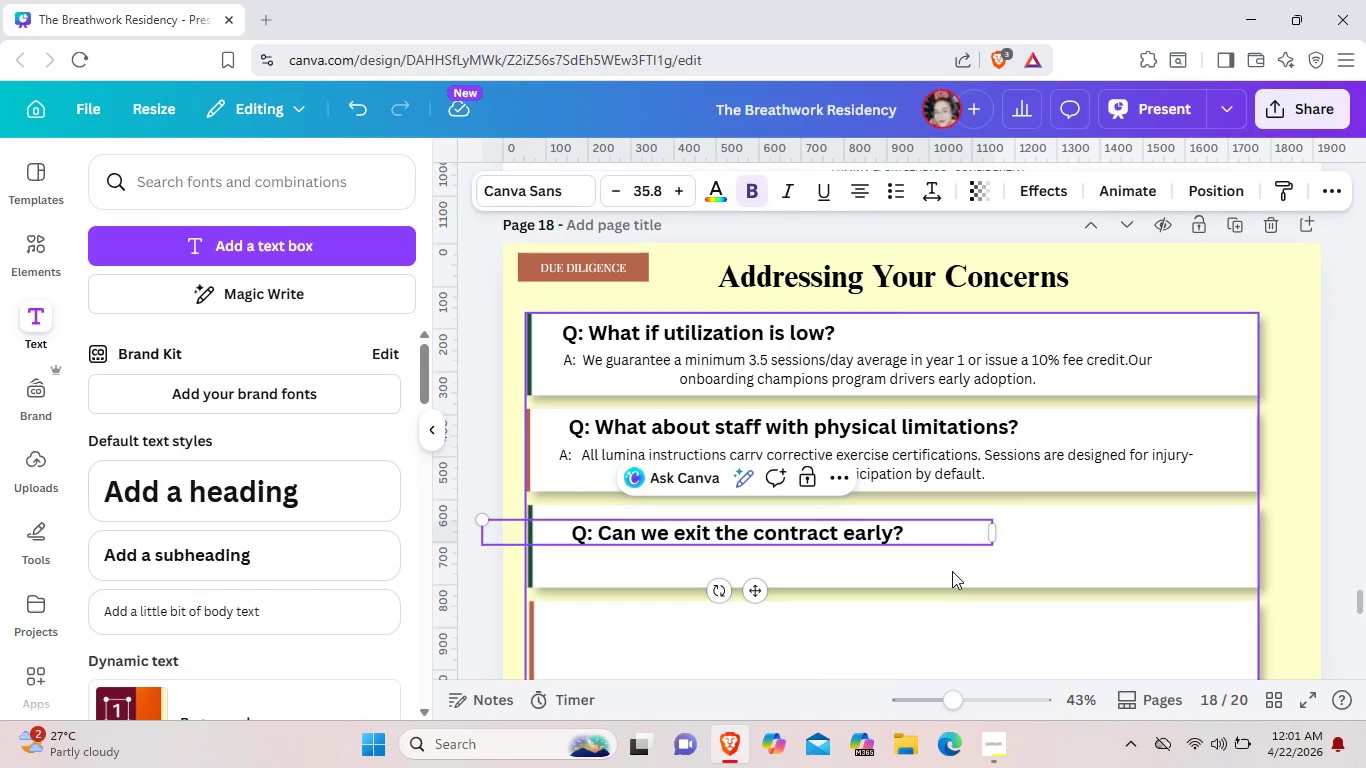 
left_click([952, 571])
 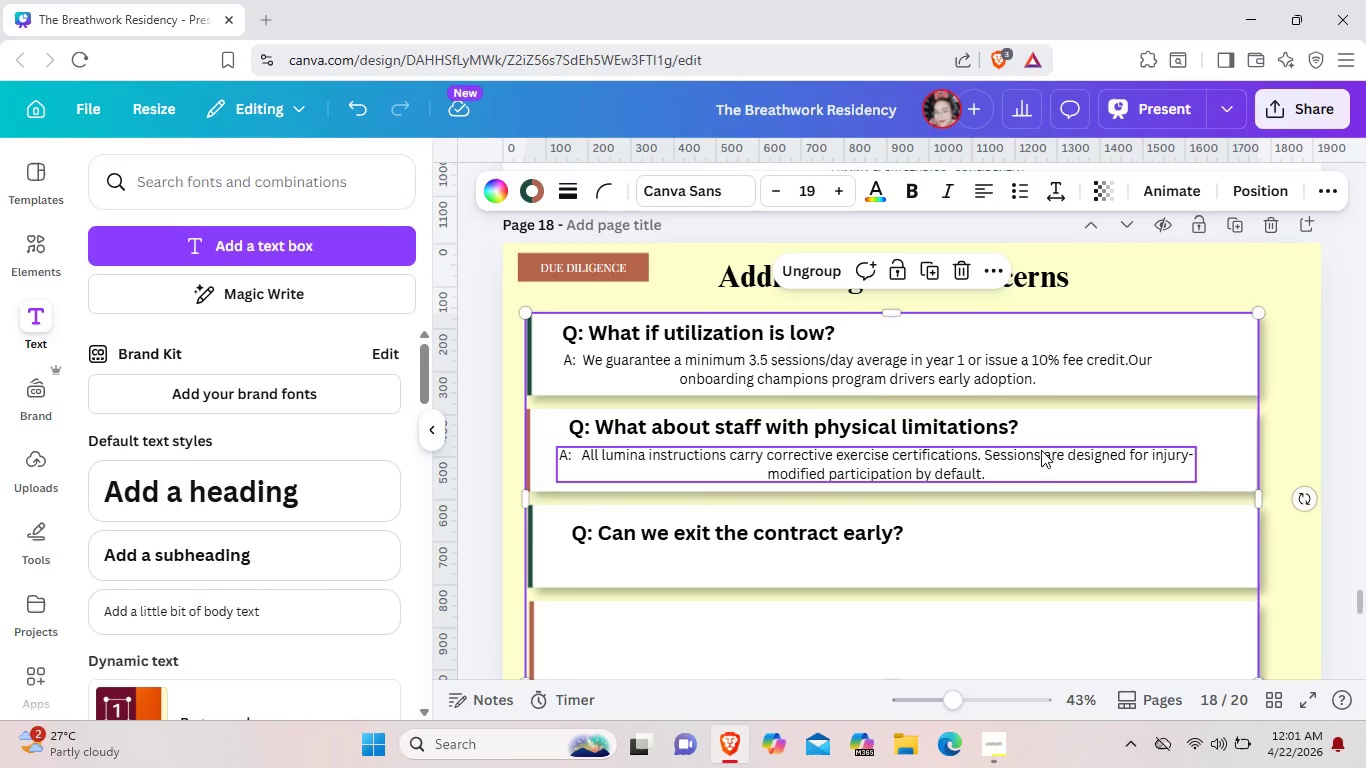 
left_click([1041, 450])
 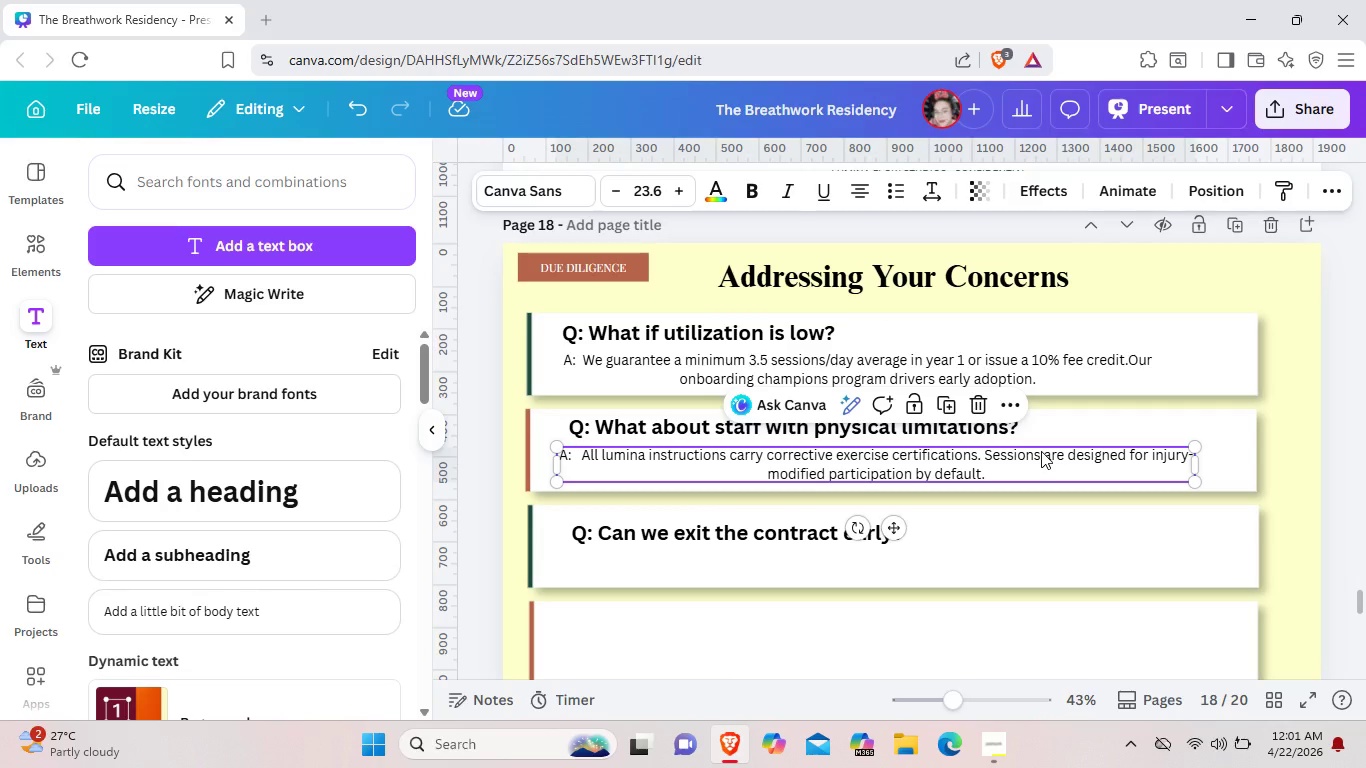 
key(Control+C)
 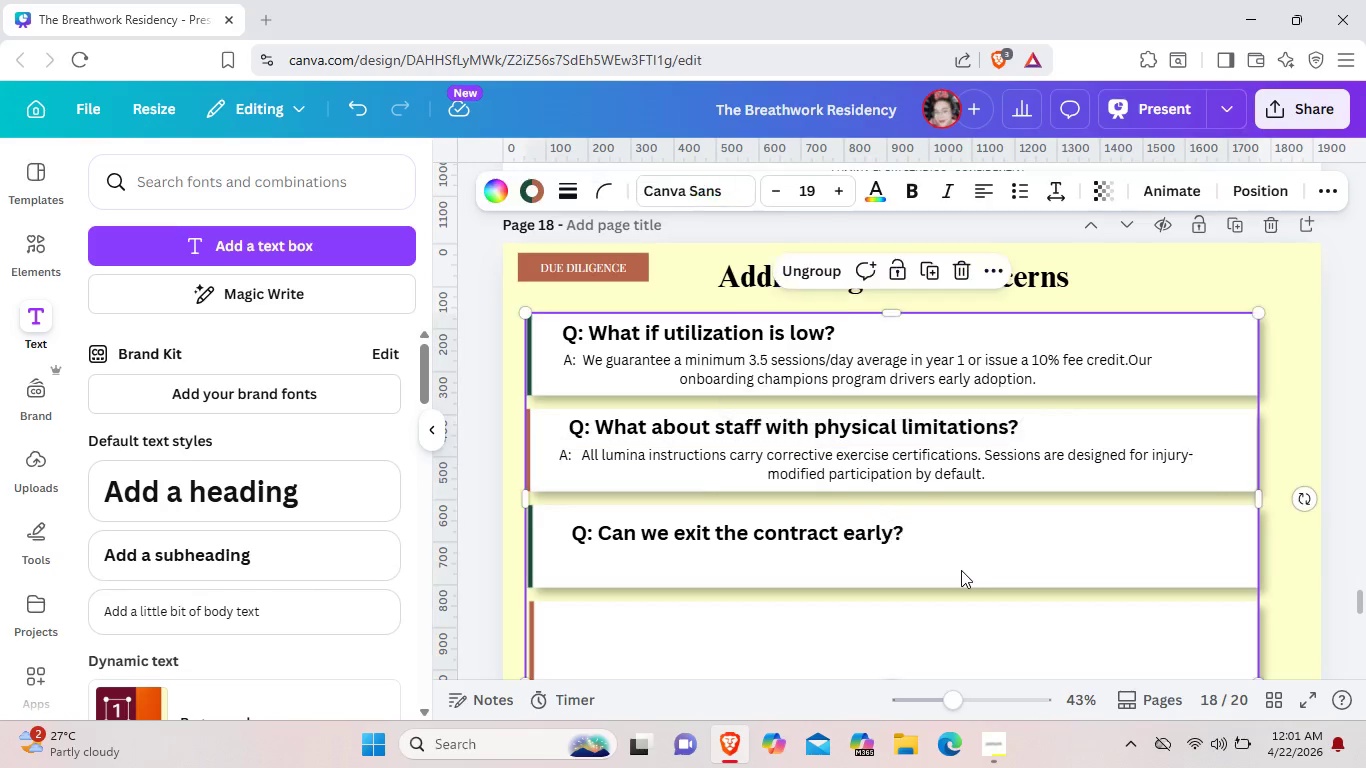 
left_click([961, 570])
 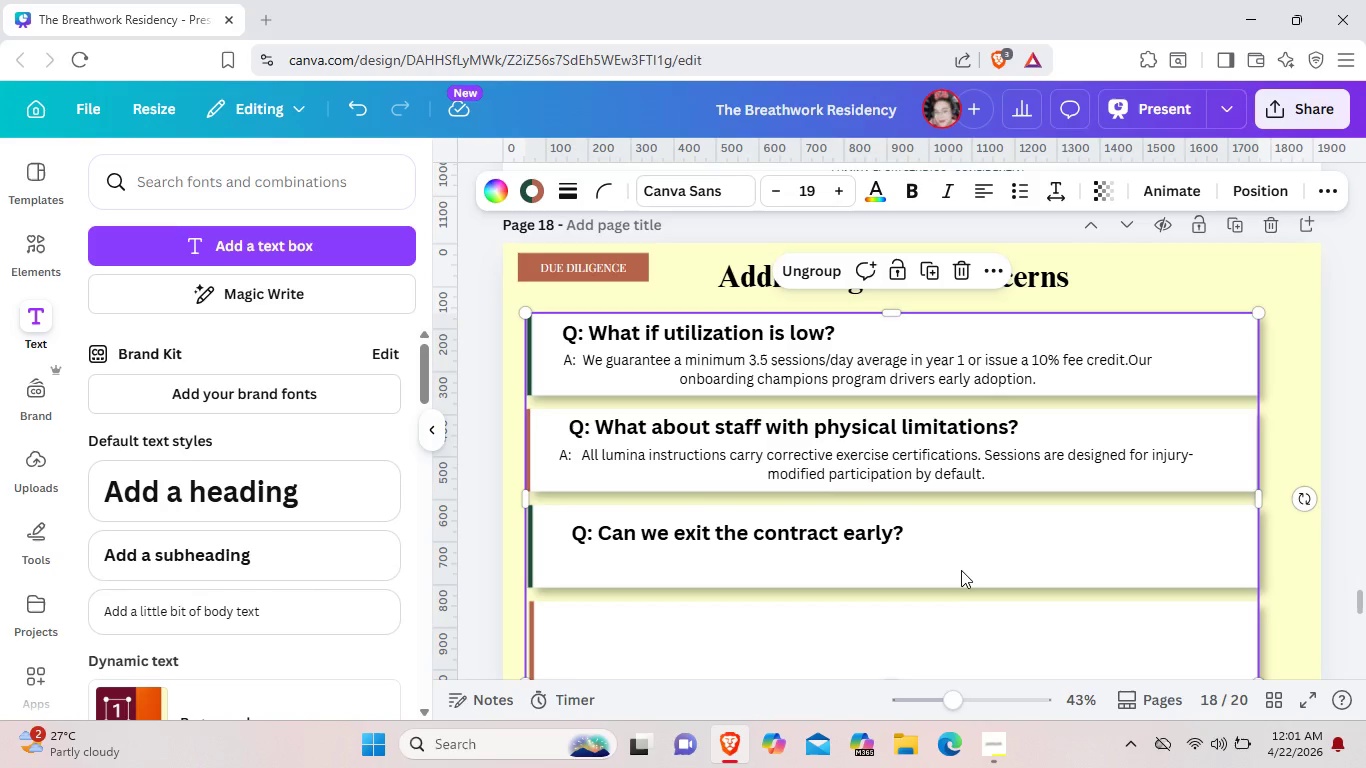 
key(Control+ControlLeft)
 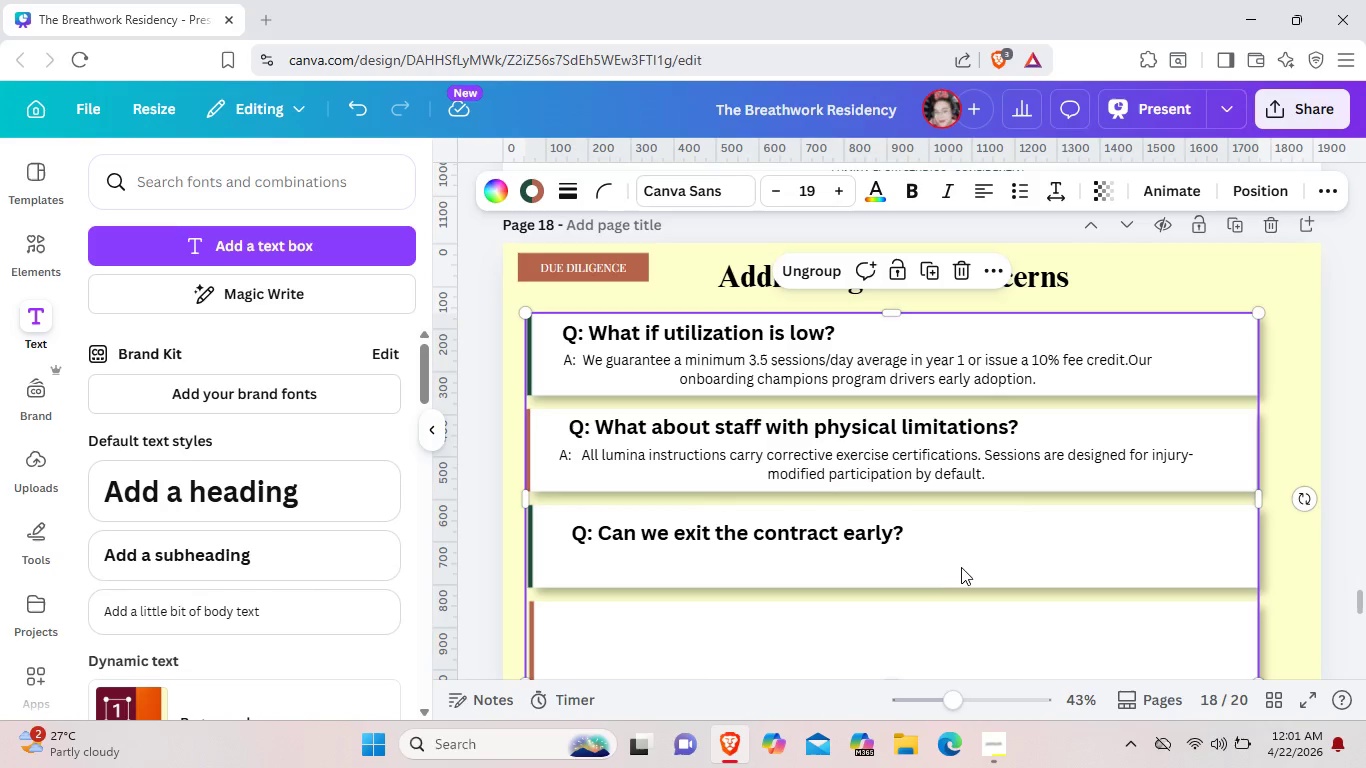 
key(Control+V)
 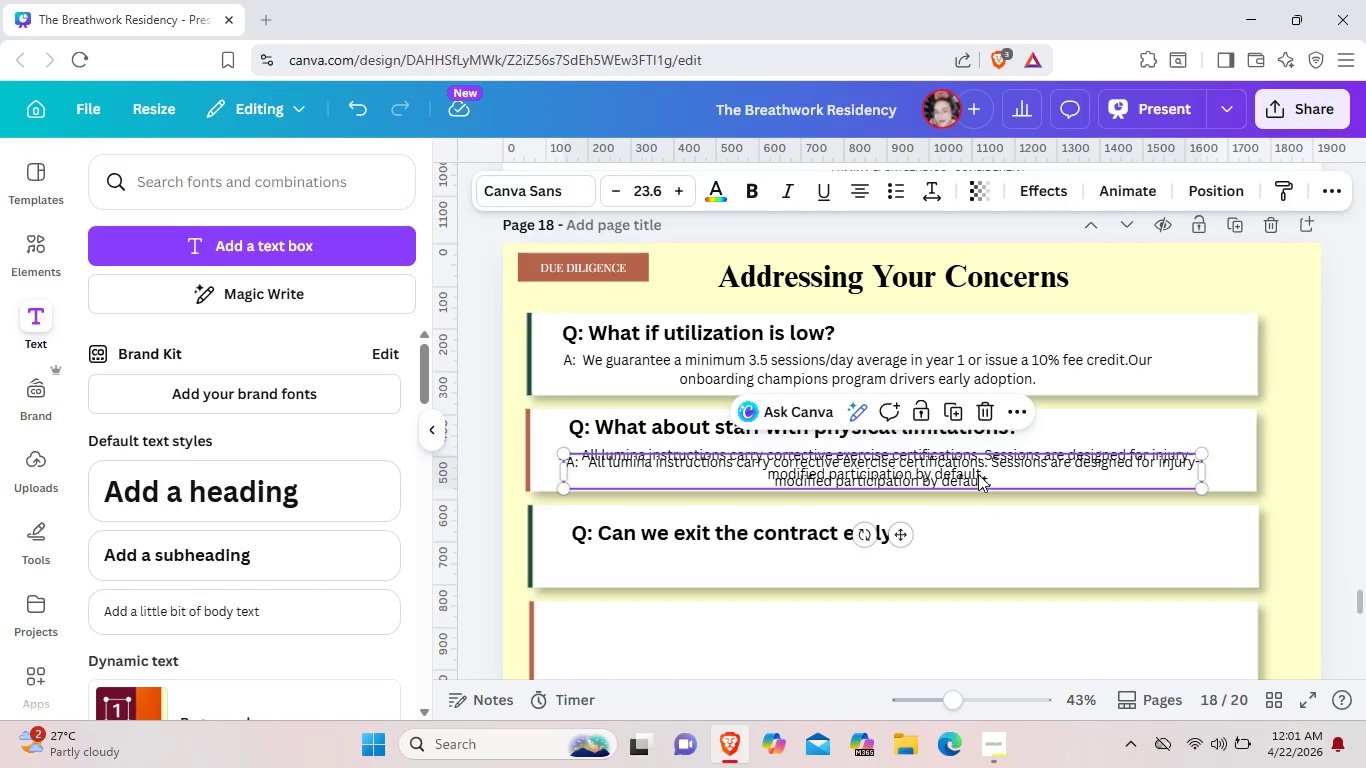 
left_click_drag(start_coordinate=[978, 474], to_coordinate=[992, 570])
 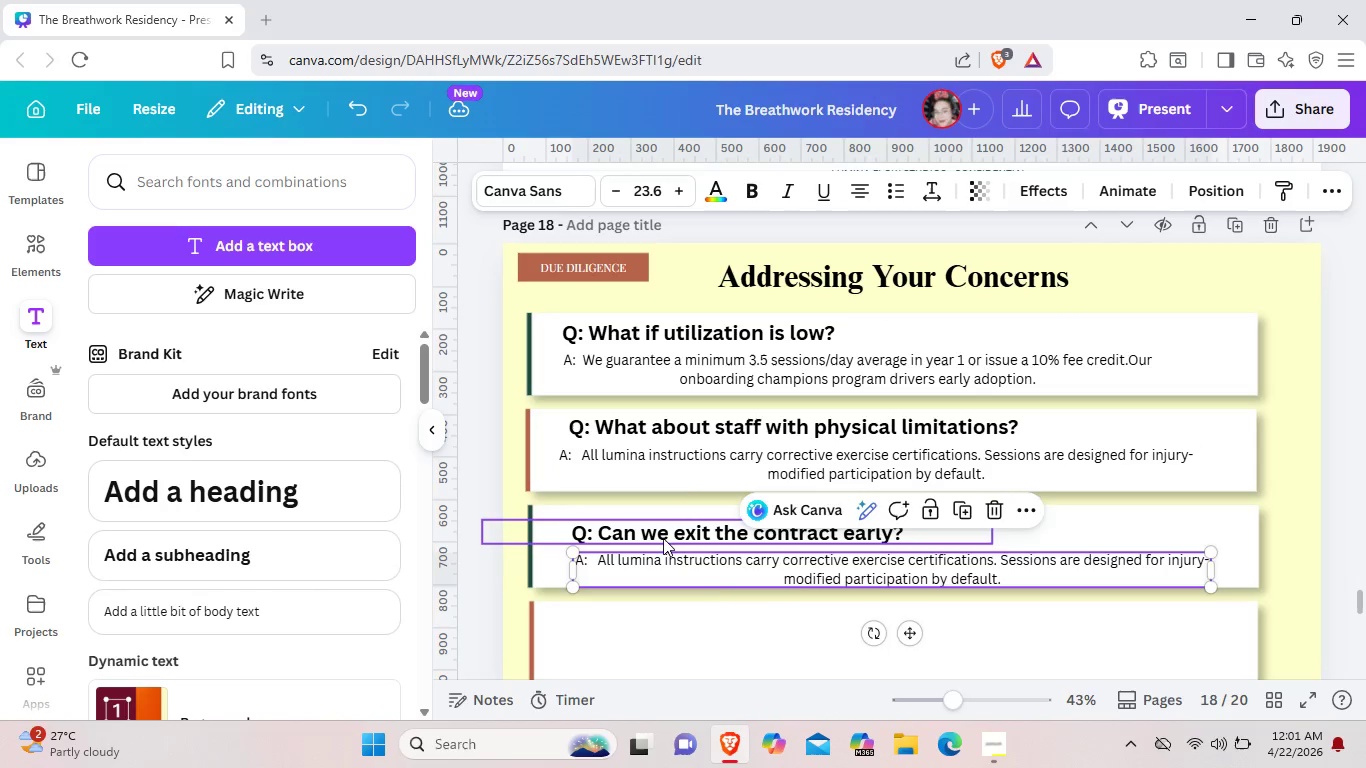 
left_click_drag(start_coordinate=[663, 538], to_coordinate=[665, 527])
 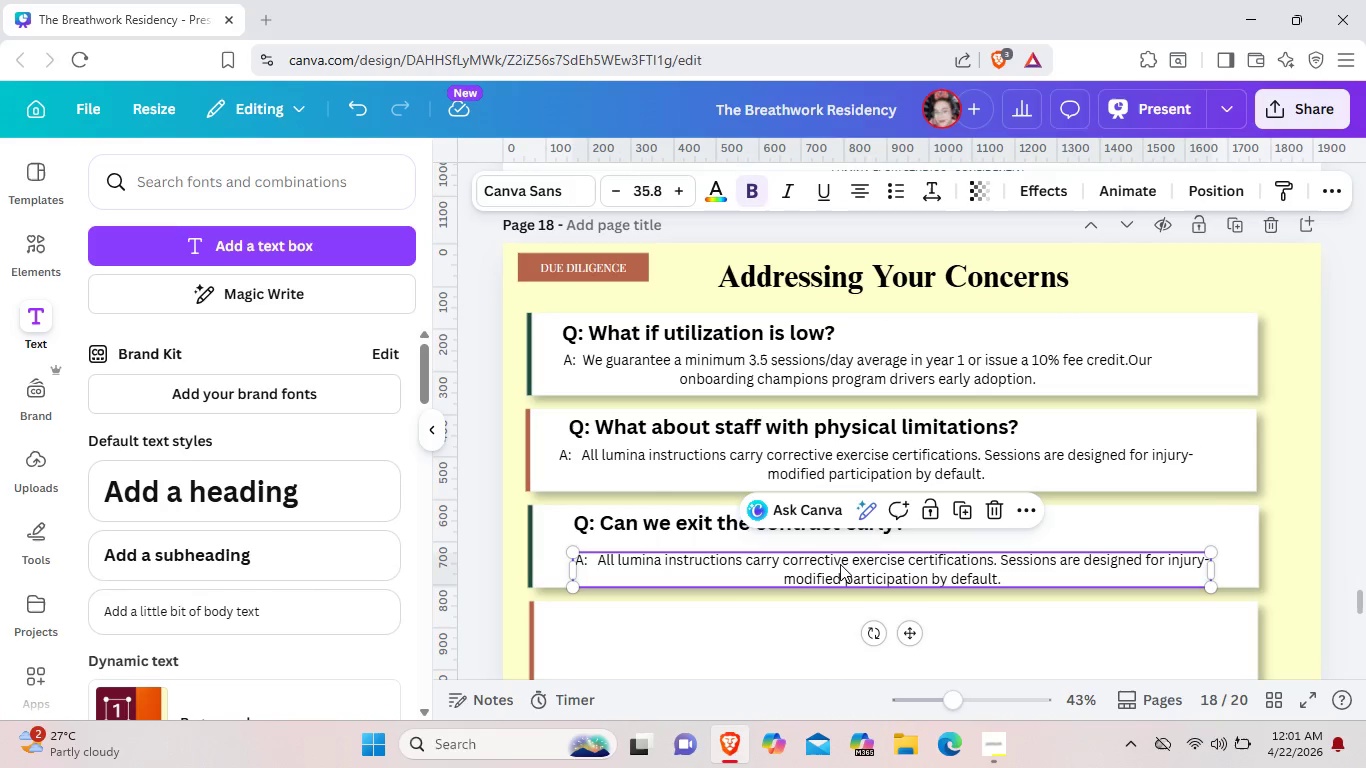 
left_click_drag(start_coordinate=[840, 565], to_coordinate=[832, 558])
 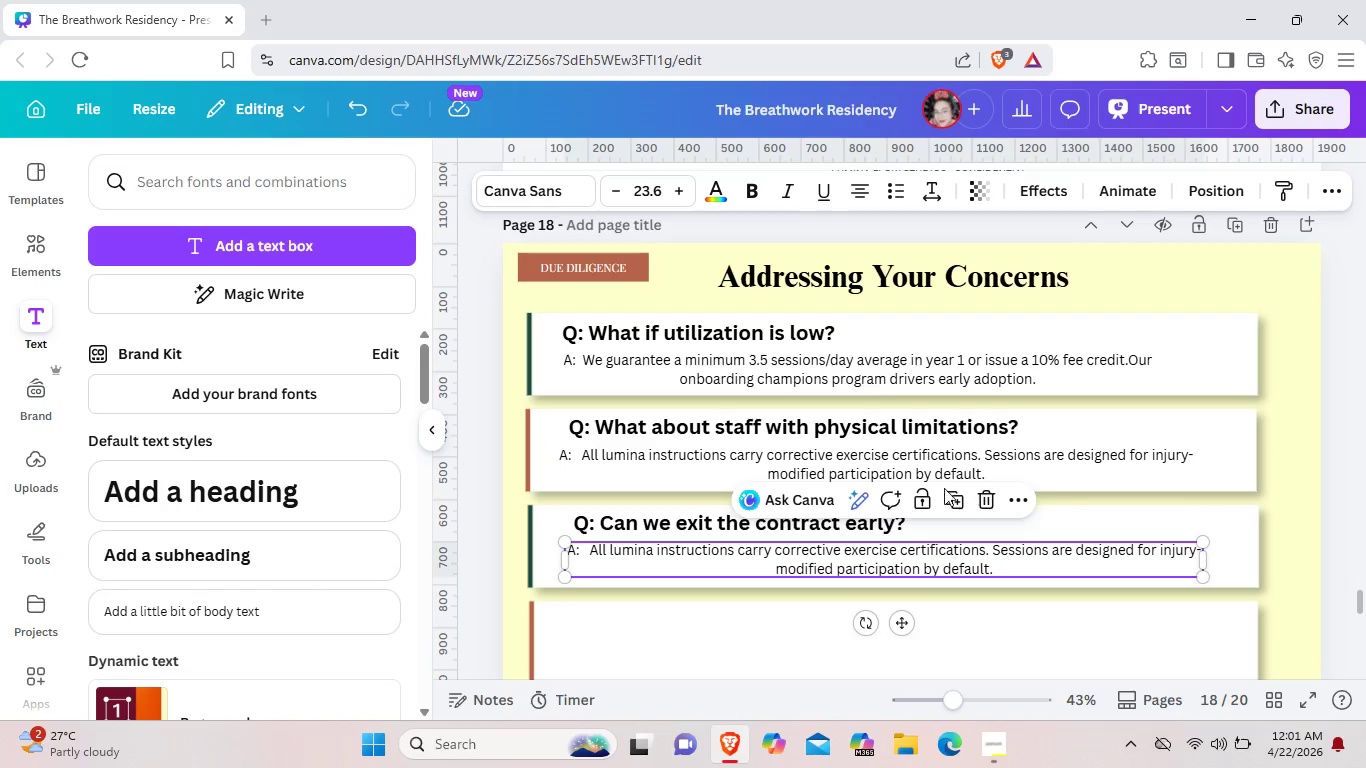 
wait(5.14)
 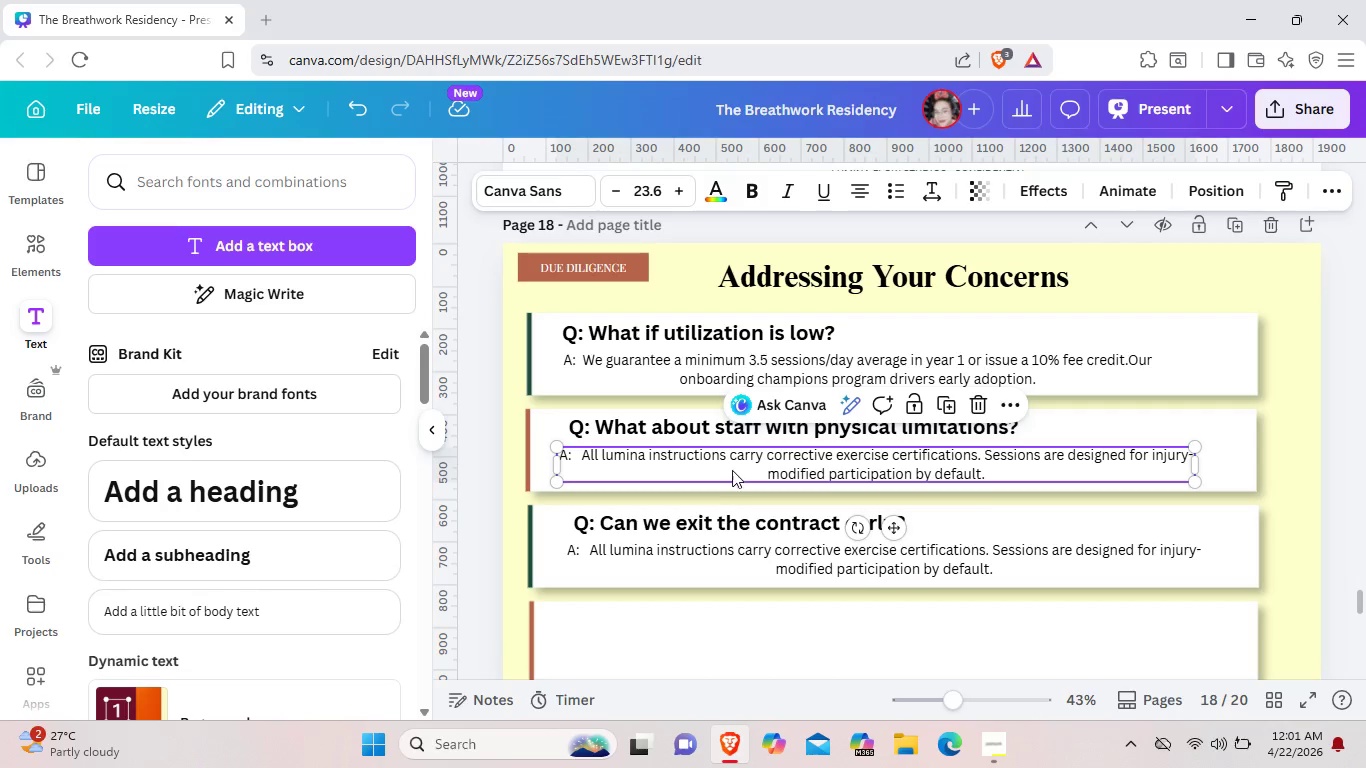 
left_click([995, 562])
 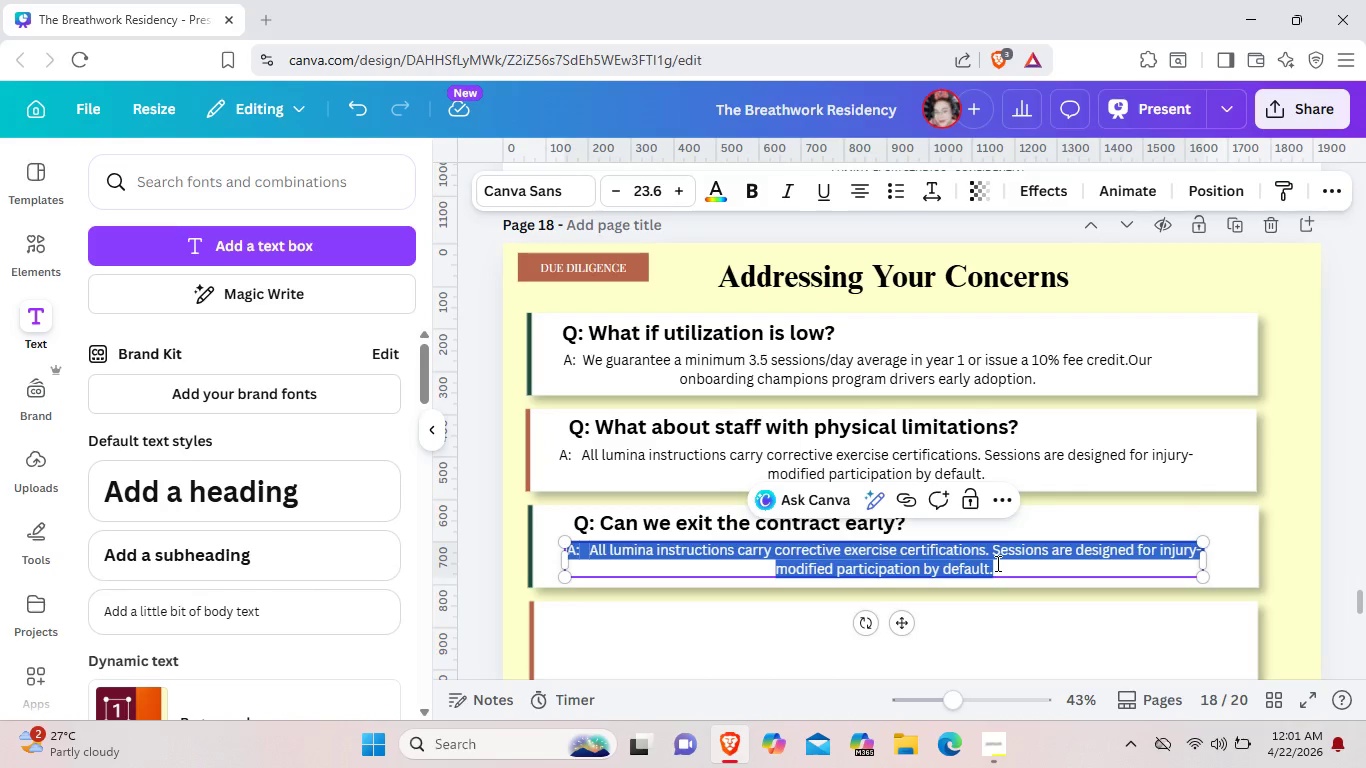 
key(Backspace)
 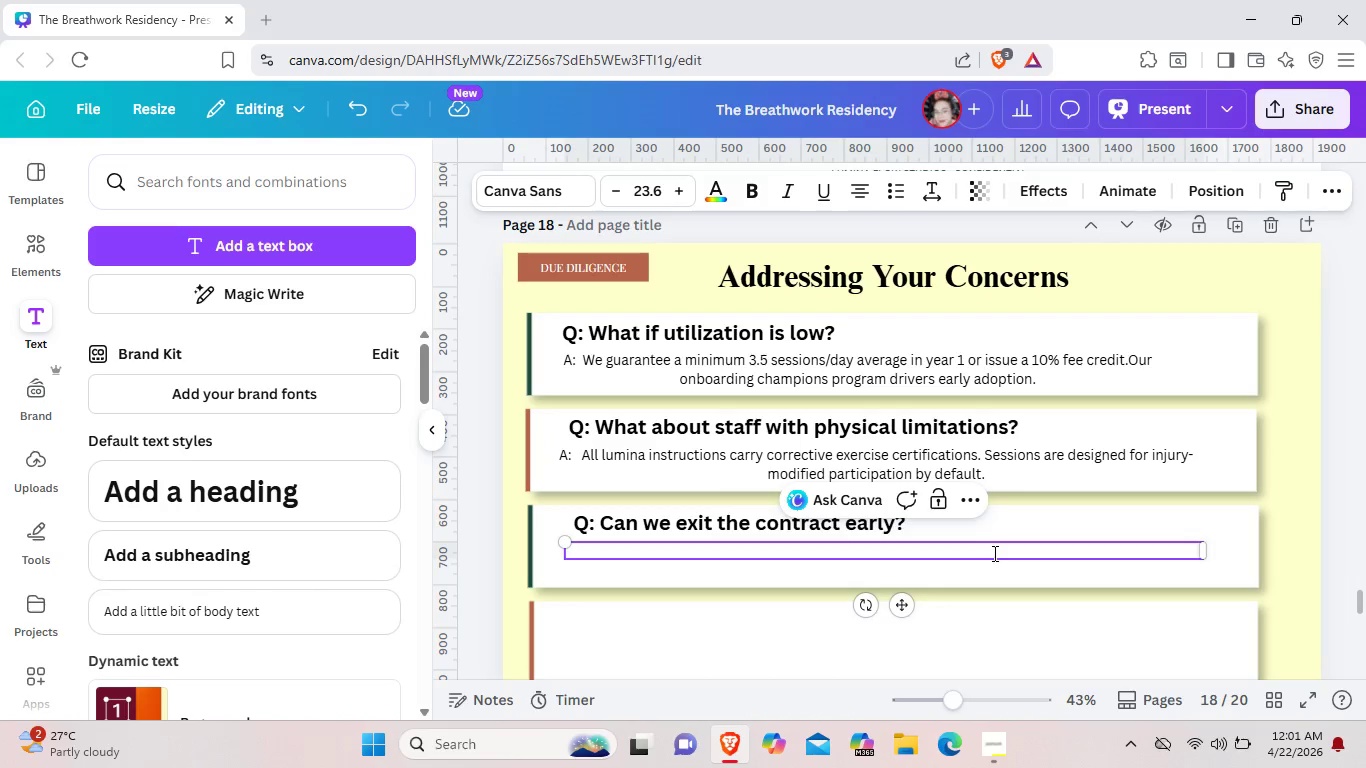 
key(Shift+ShiftLeft)
 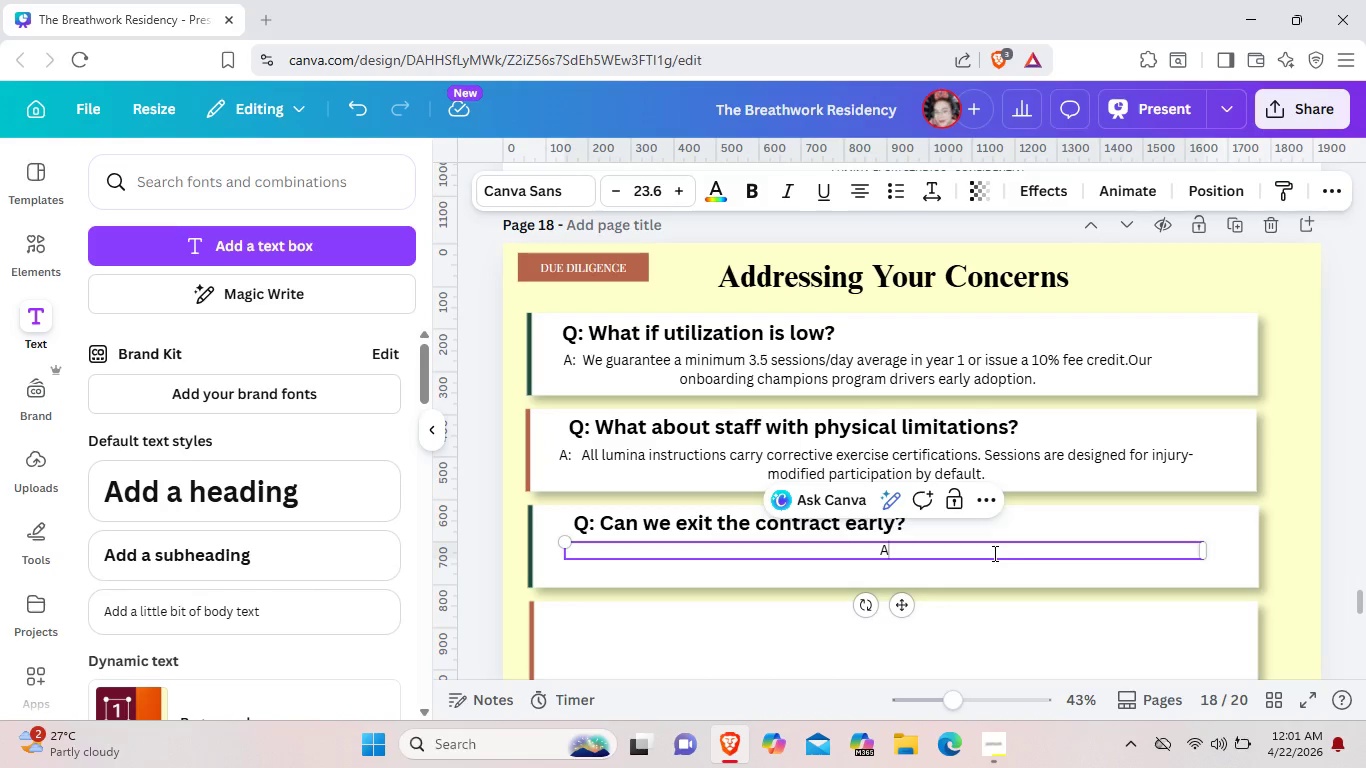 
key(Shift+A)
 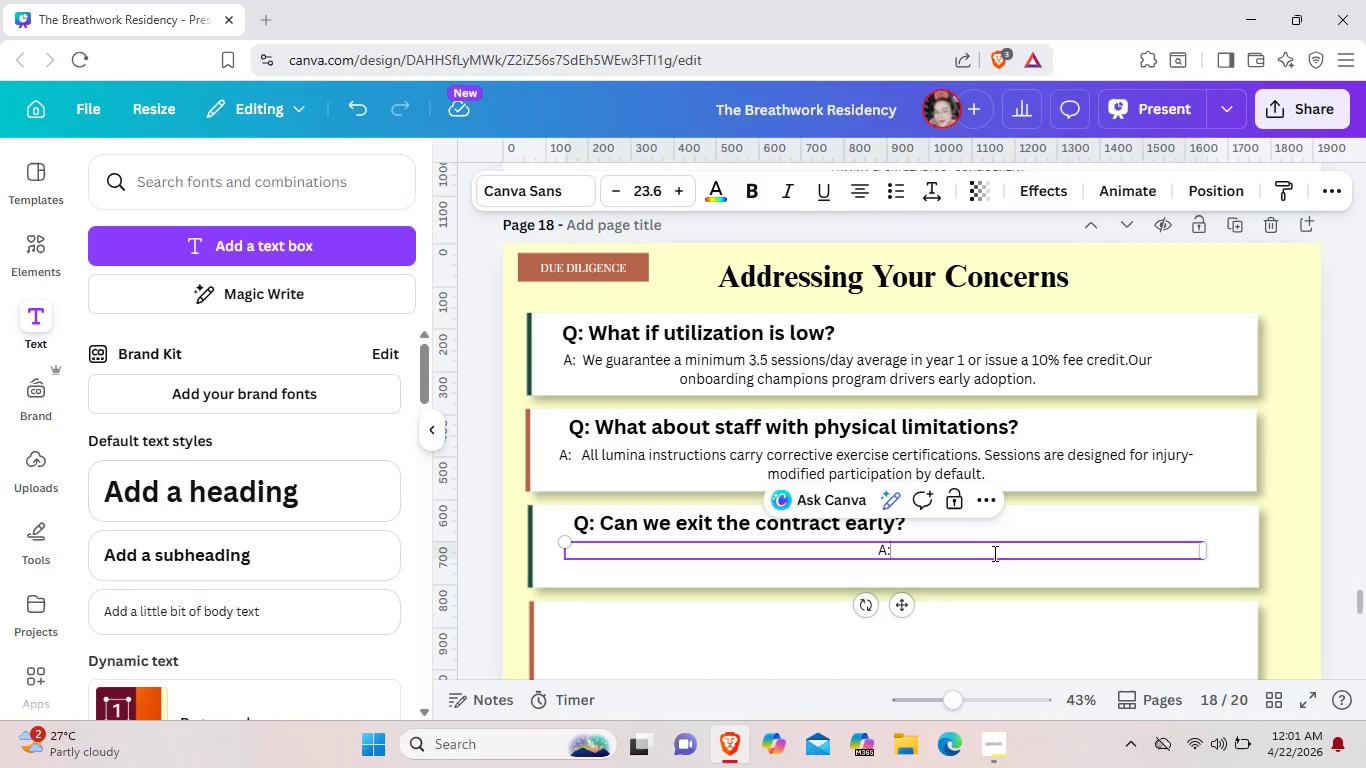 
key(Shift+Semicolon)
 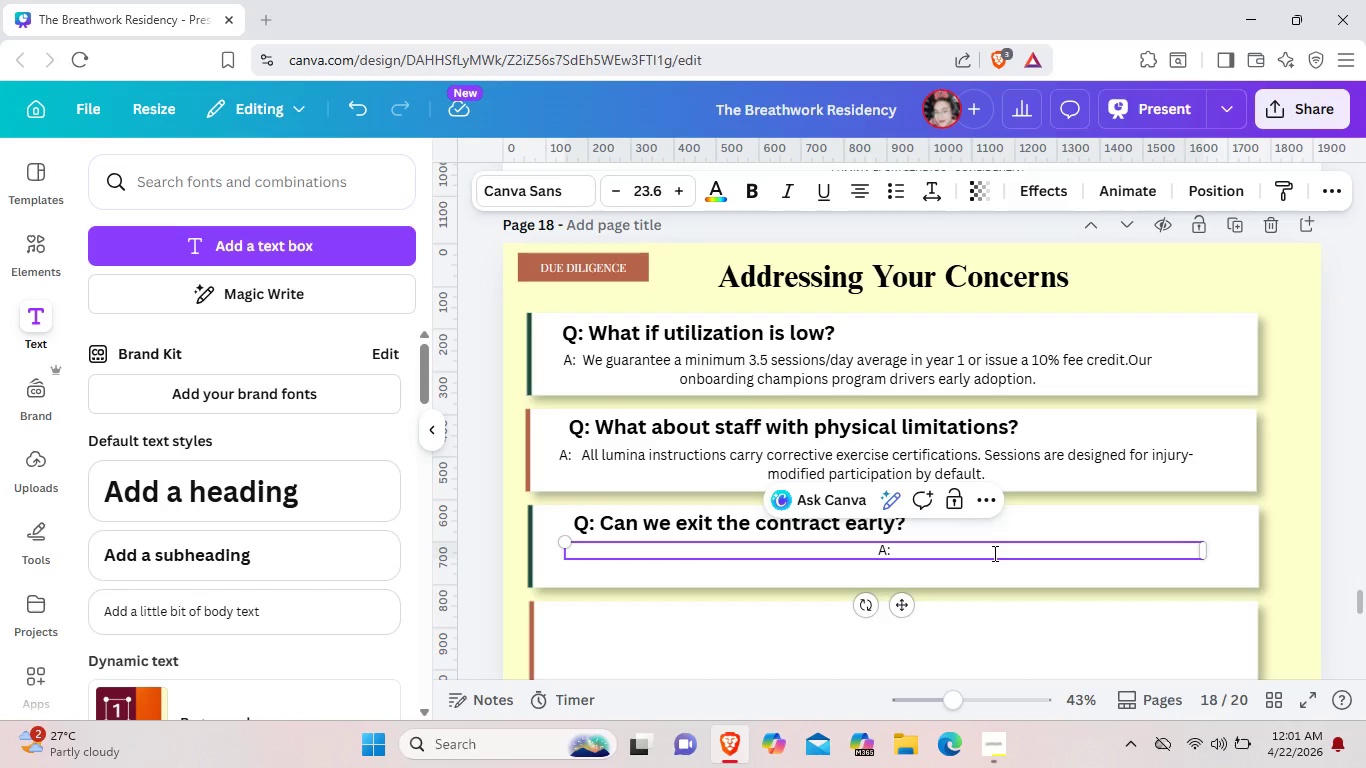 
left_click([993, 553])
 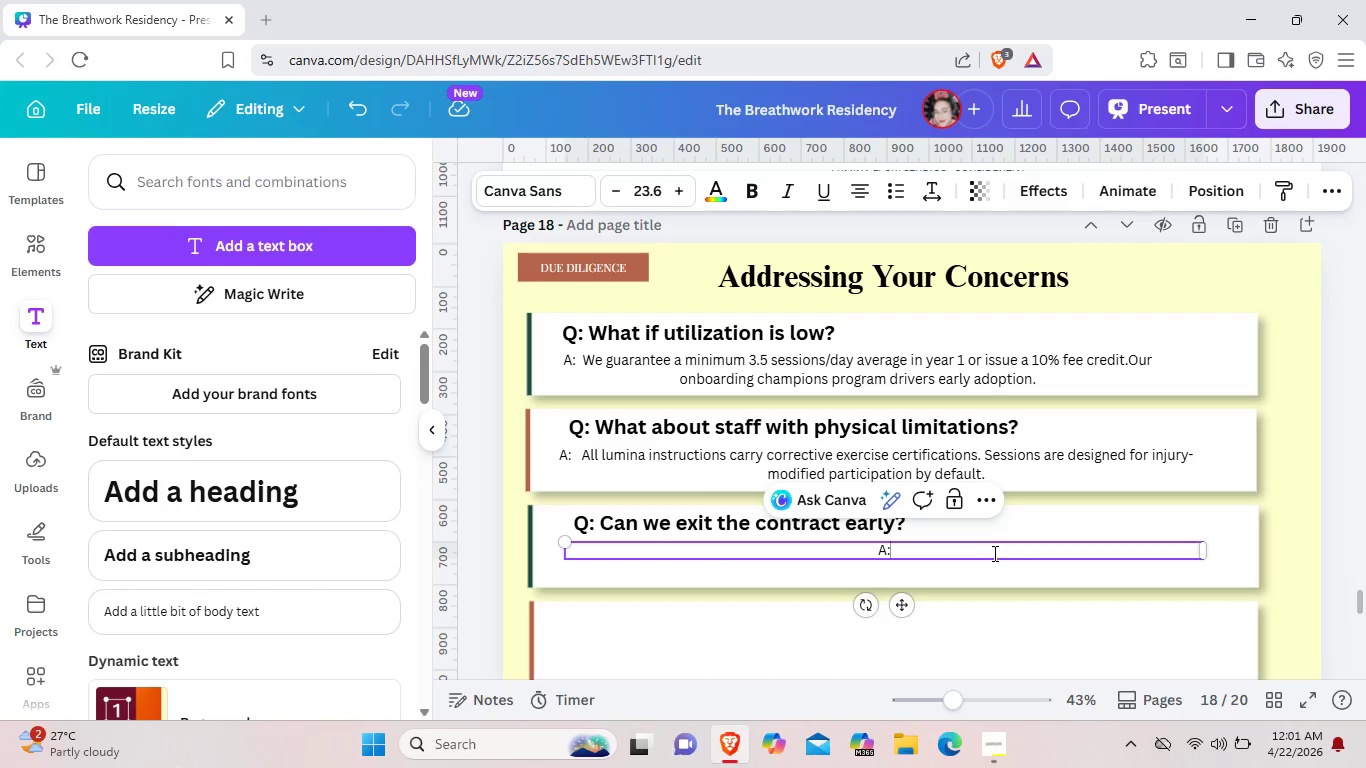 
type( Contracts carry a 6-,)
key(Backspace)
type(month minimum, then convert to 90-day rolling, Equipment reamins)
key(Backspace)
key(Backspace)
key(Backspace)
key(Backspace)
key(Backspace)
type(mains ours)
 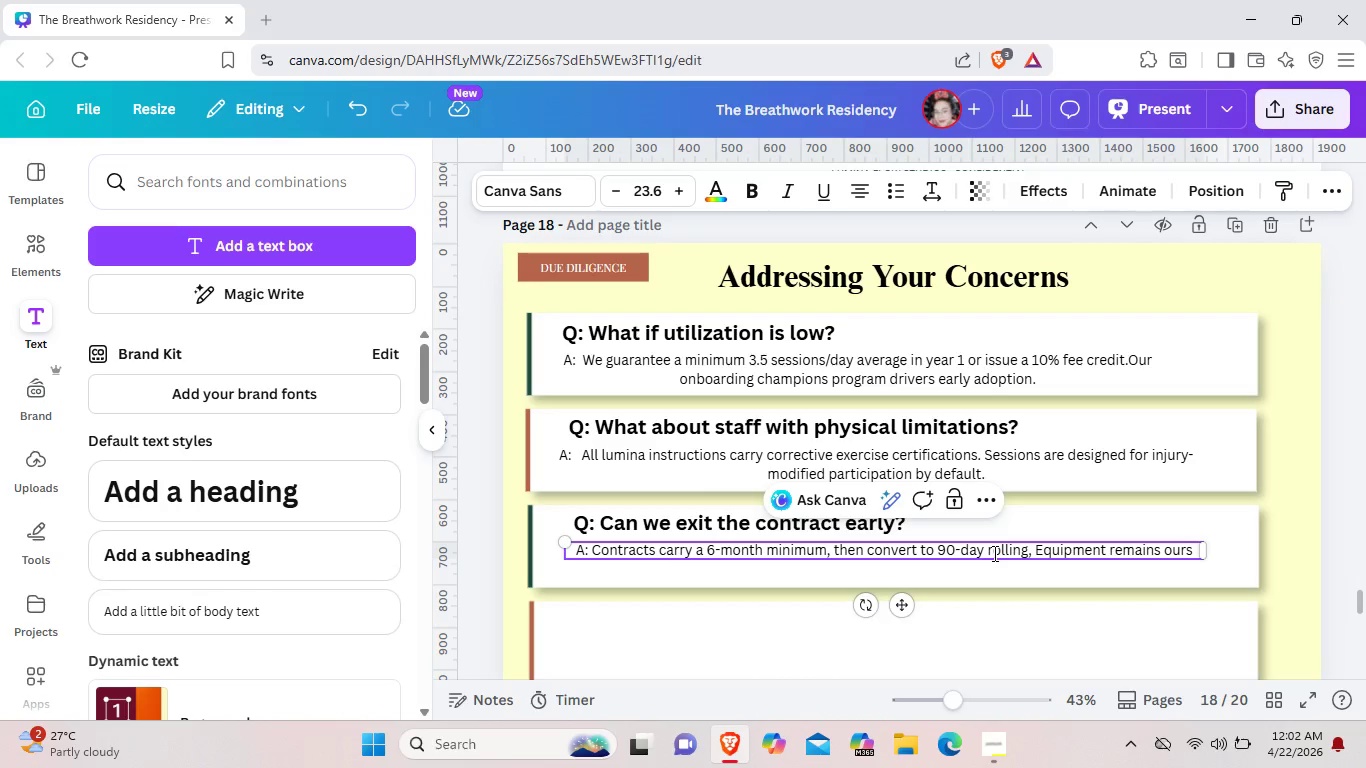 
type(')
key(Backspace)
type(; space returns to the hi)
key(Backspace)
type(ospital.)
 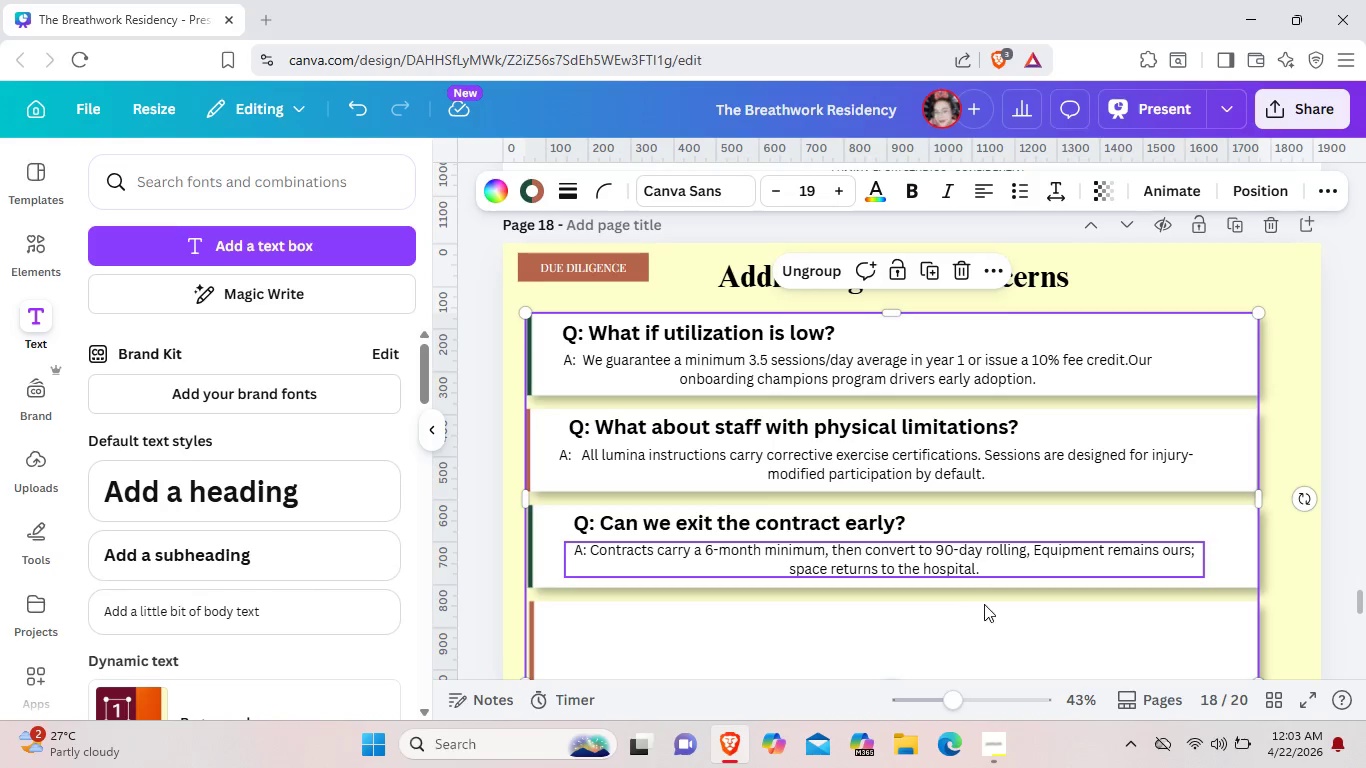 
scroll: coordinate [985, 609], scroll_direction: down, amount: 1.0
 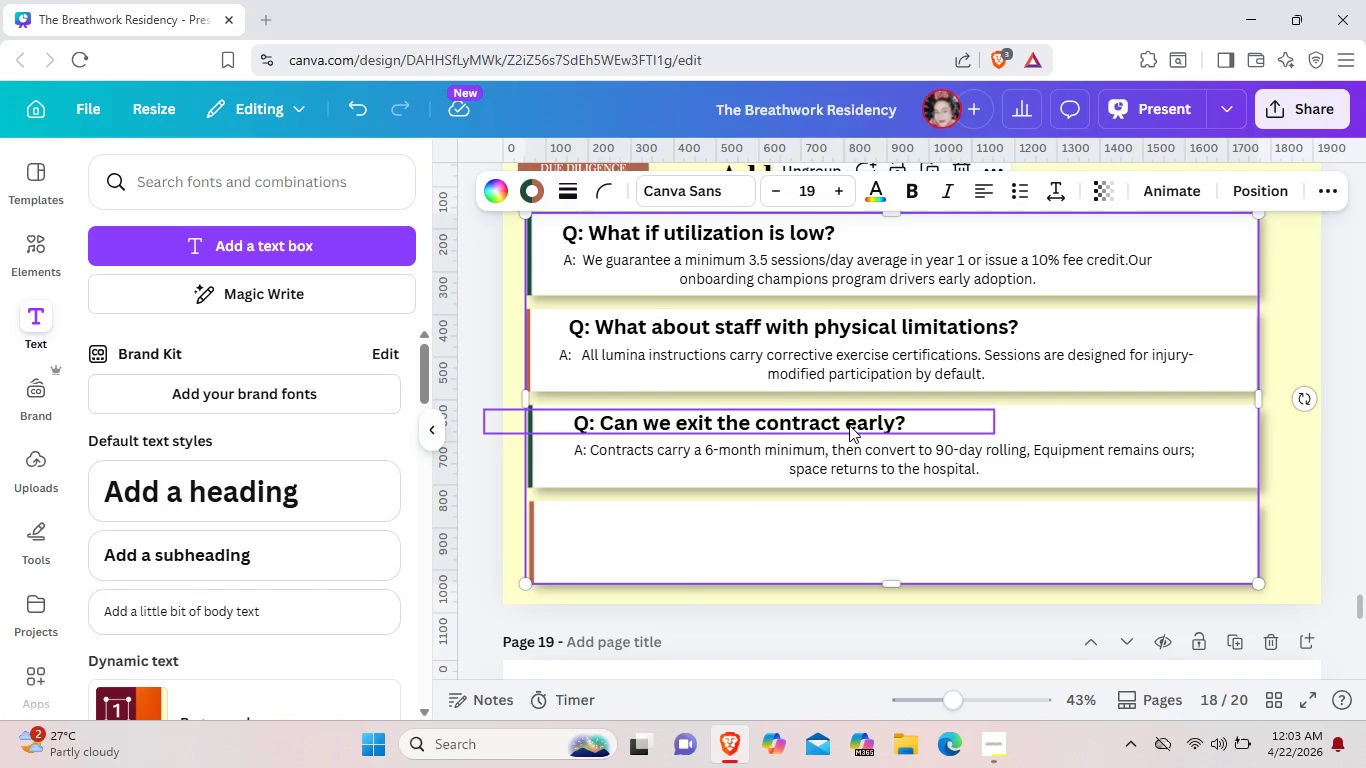 
left_click([849, 423])
 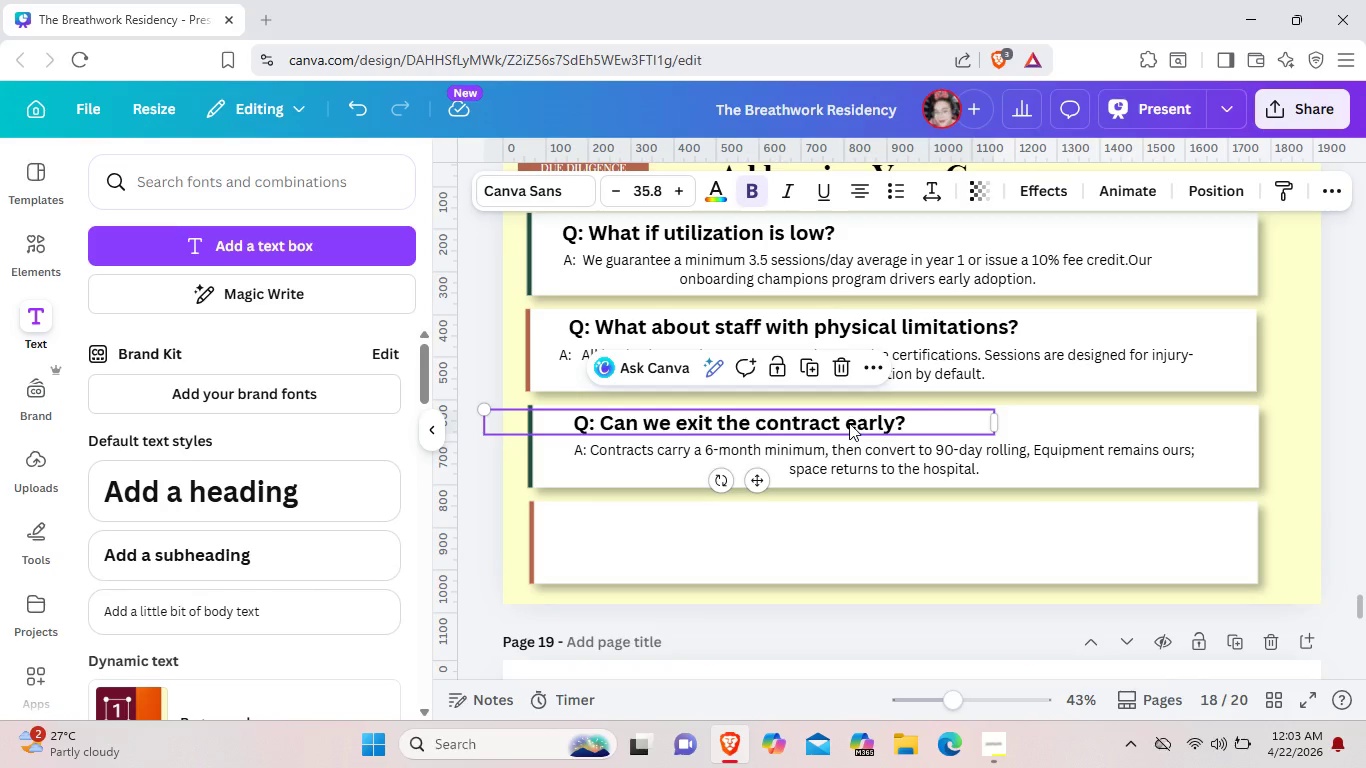 
key(Control+V)
 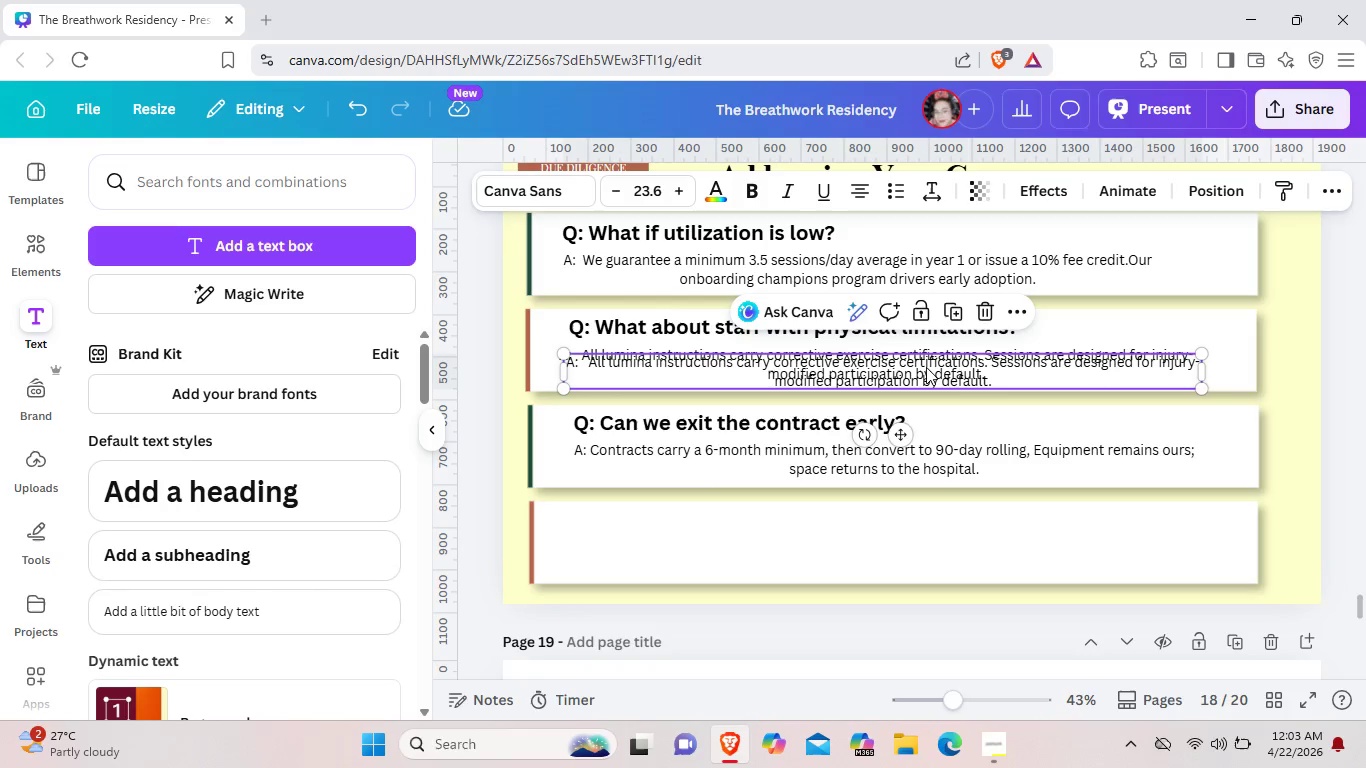 
left_click_drag(start_coordinate=[926, 367], to_coordinate=[937, 547])
 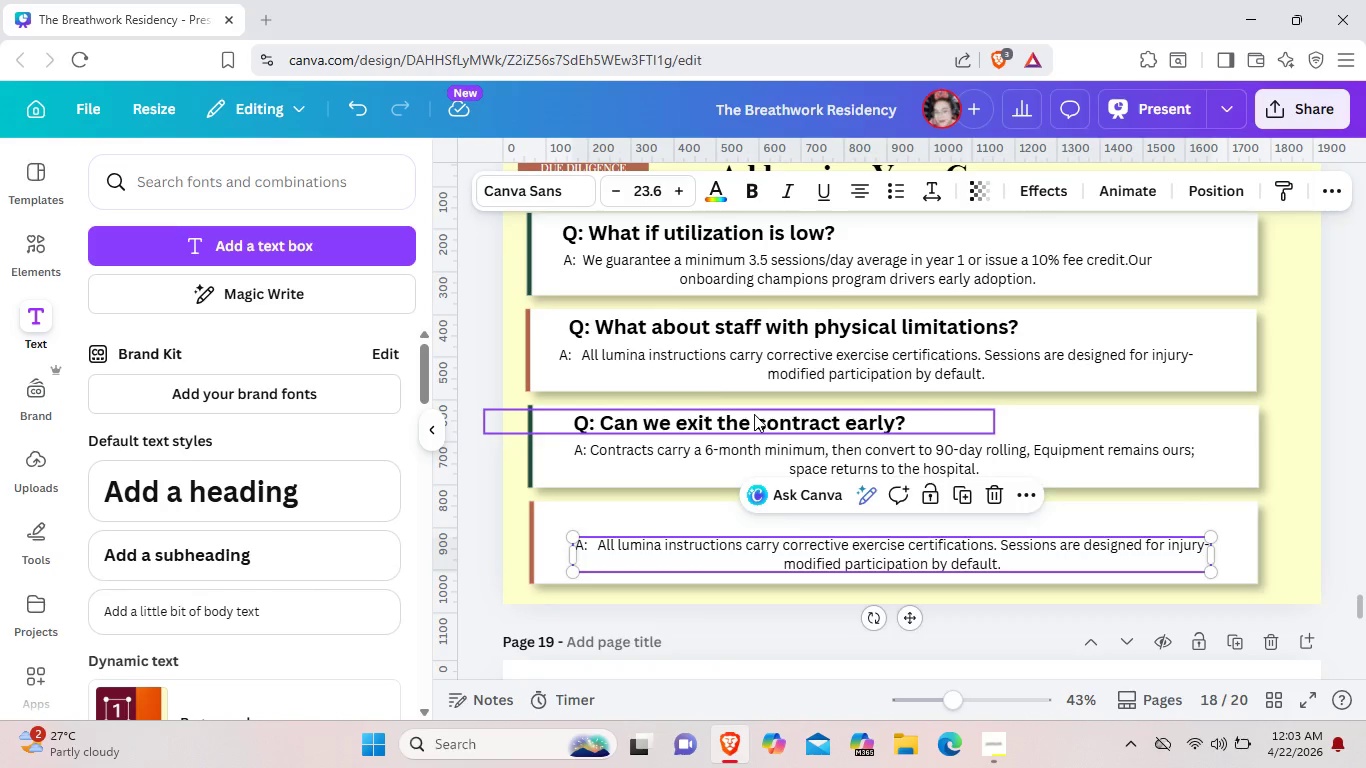 
left_click([754, 414])
 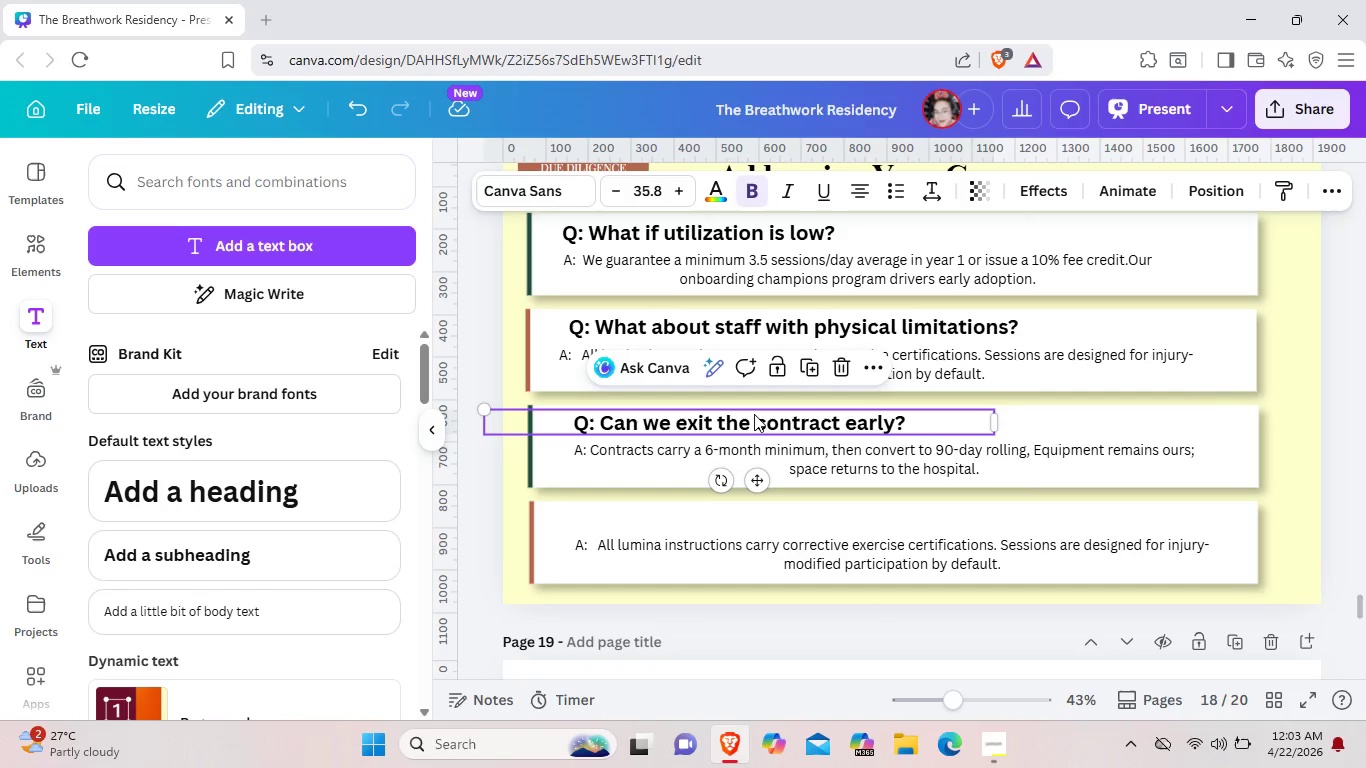 
key(Control+C)
 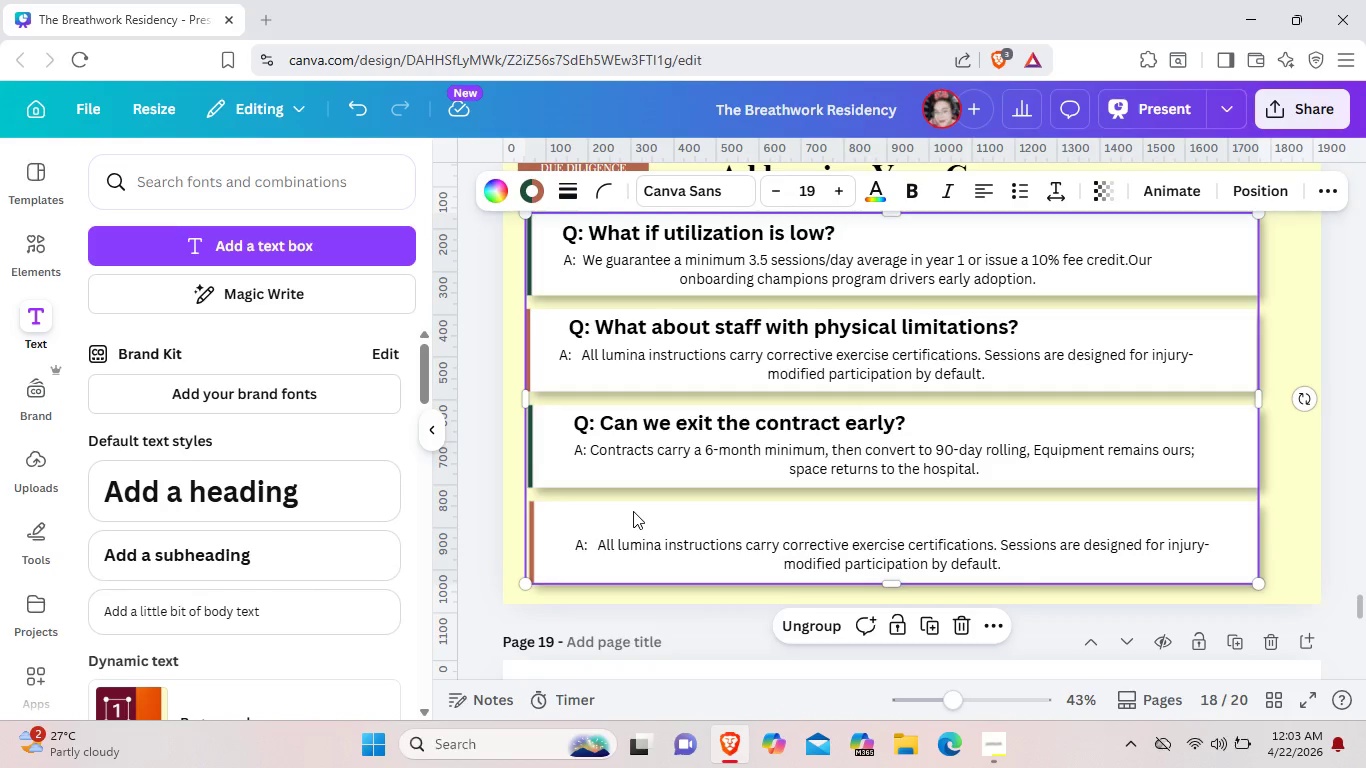 
key(Control+V)
 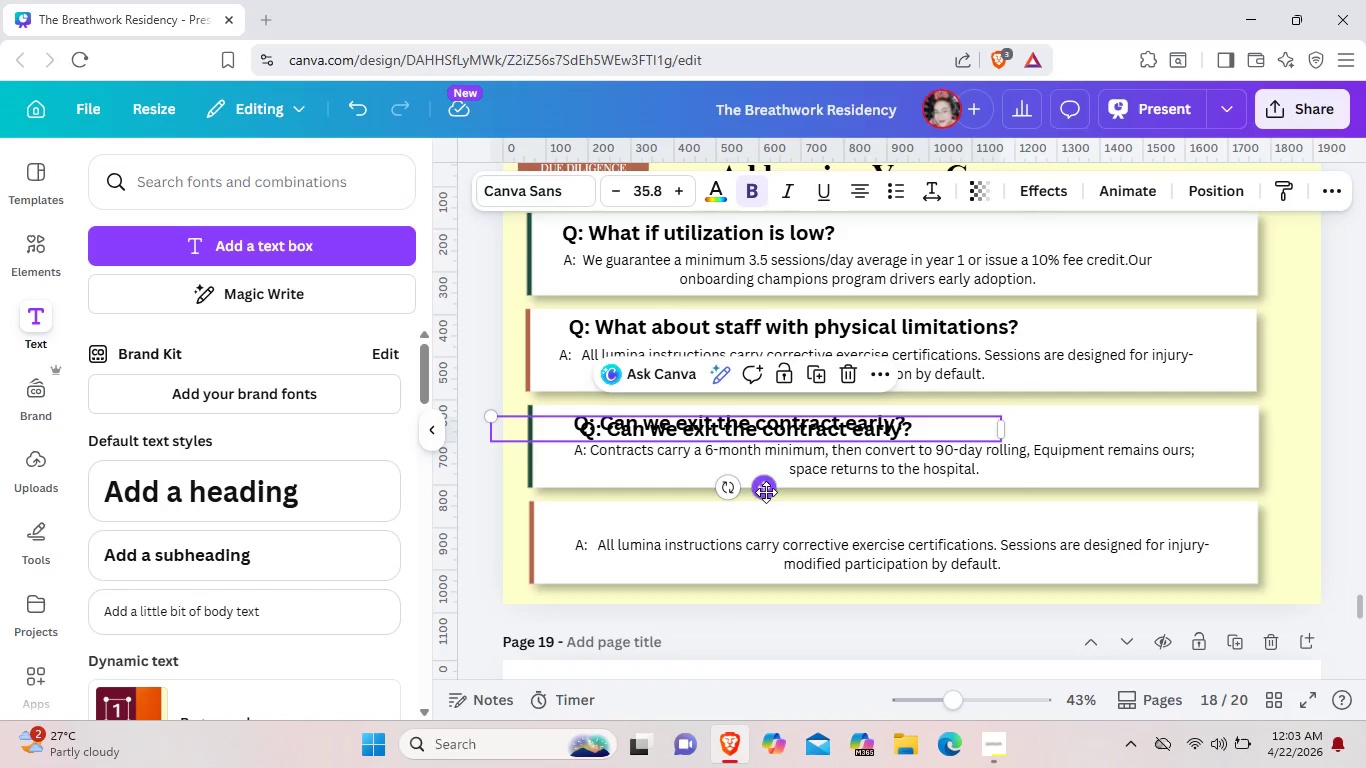 
left_click_drag(start_coordinate=[766, 492], to_coordinate=[764, 573])
 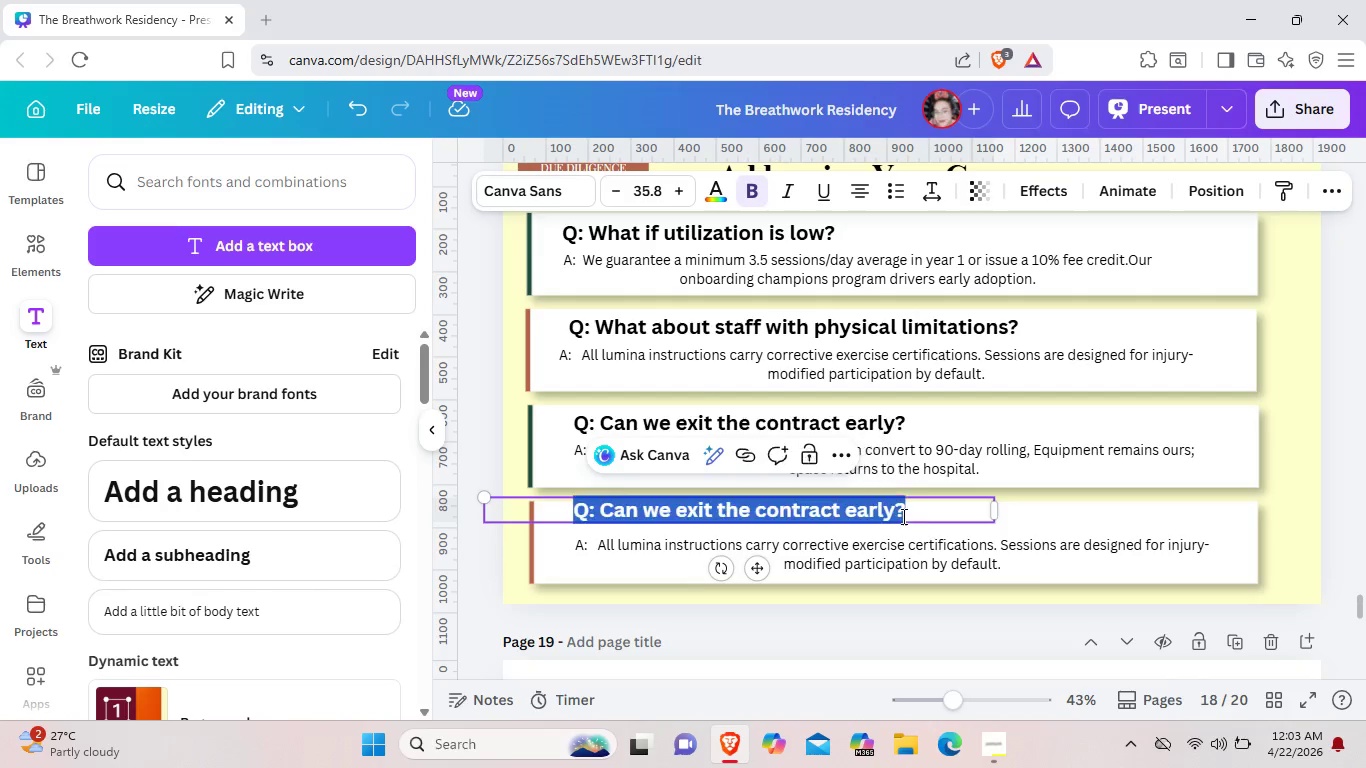 
double_click([902, 516])
 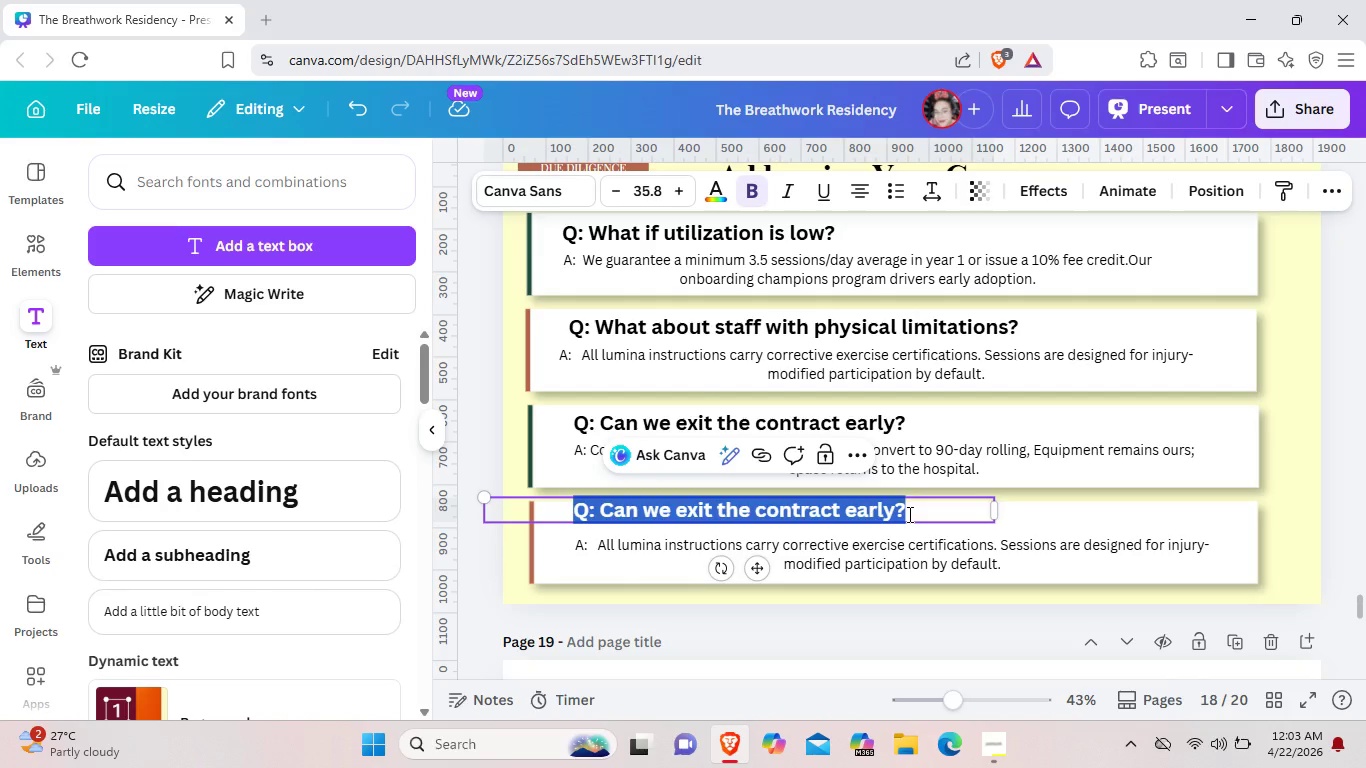 
left_click([908, 514])
 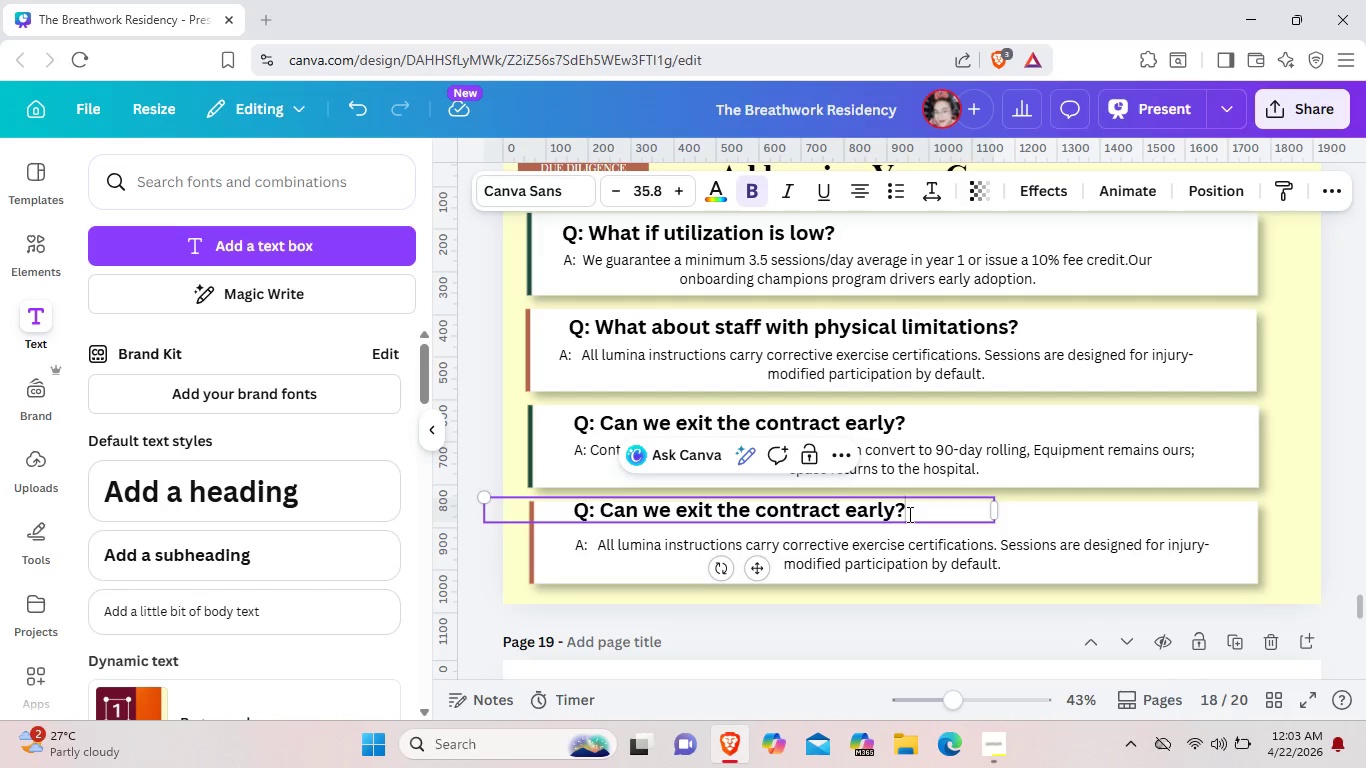 
key(Backspace)
key(Backspace)
key(Backspace)
key(Backspace)
key(Backspace)
key(Backspace)
key(Backspace)
key(Backspace)
key(Backspace)
key(Backspace)
key(Backspace)
key(Backspace)
key(Backspace)
key(Backspace)
key(Backspace)
key(Backspace)
key(Backspace)
key(Backspace)
type(How do we hand;e)
key(Backspace)
key(Backspace)
type(le surge periof)
key(Backspace)
type(ds?)
 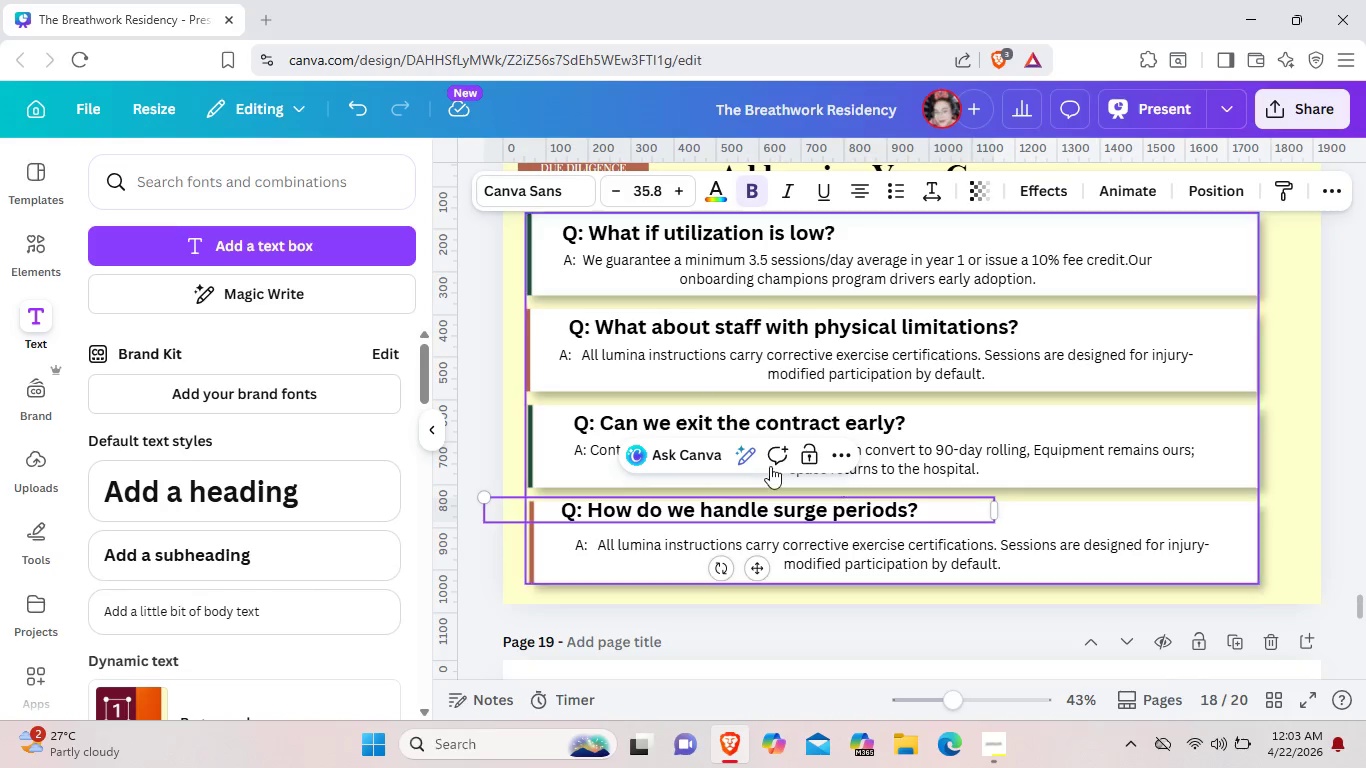 
left_click([761, 634])
 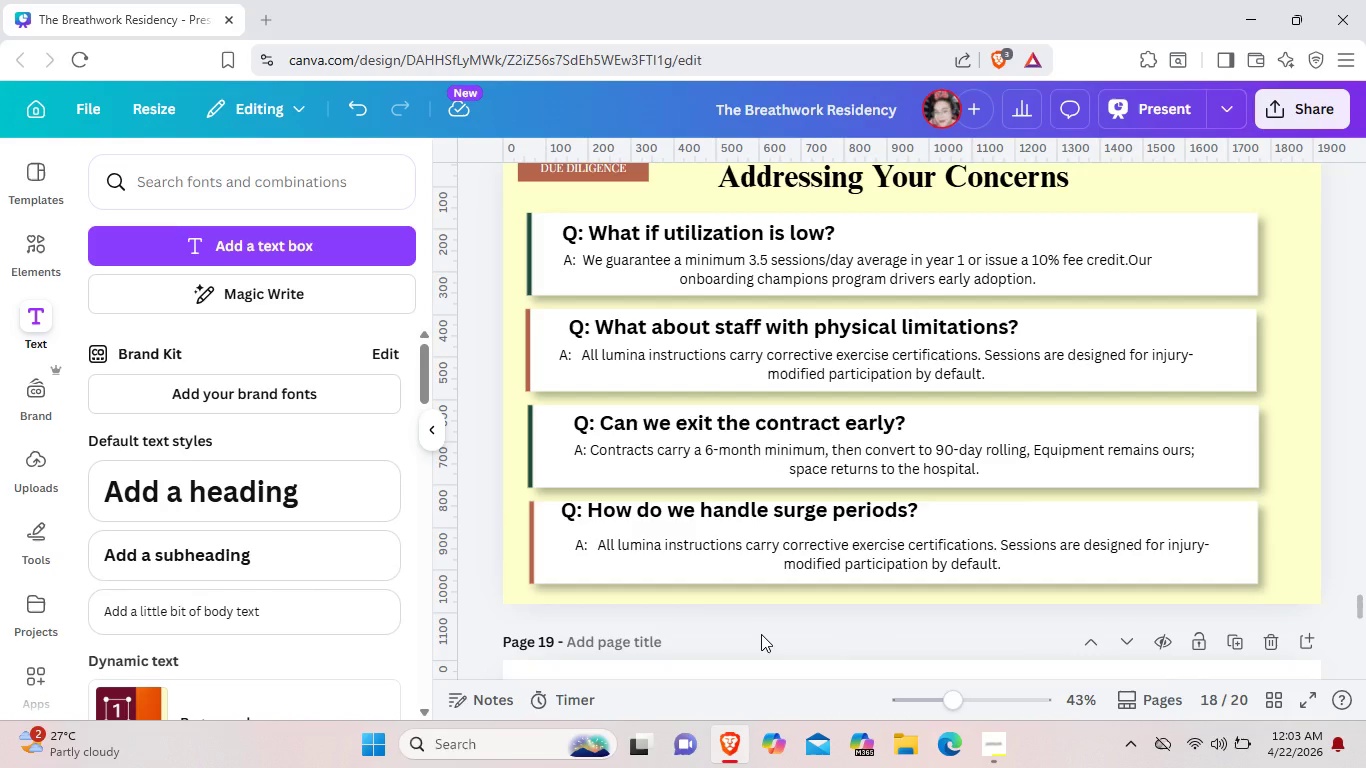 
wait(9.14)
 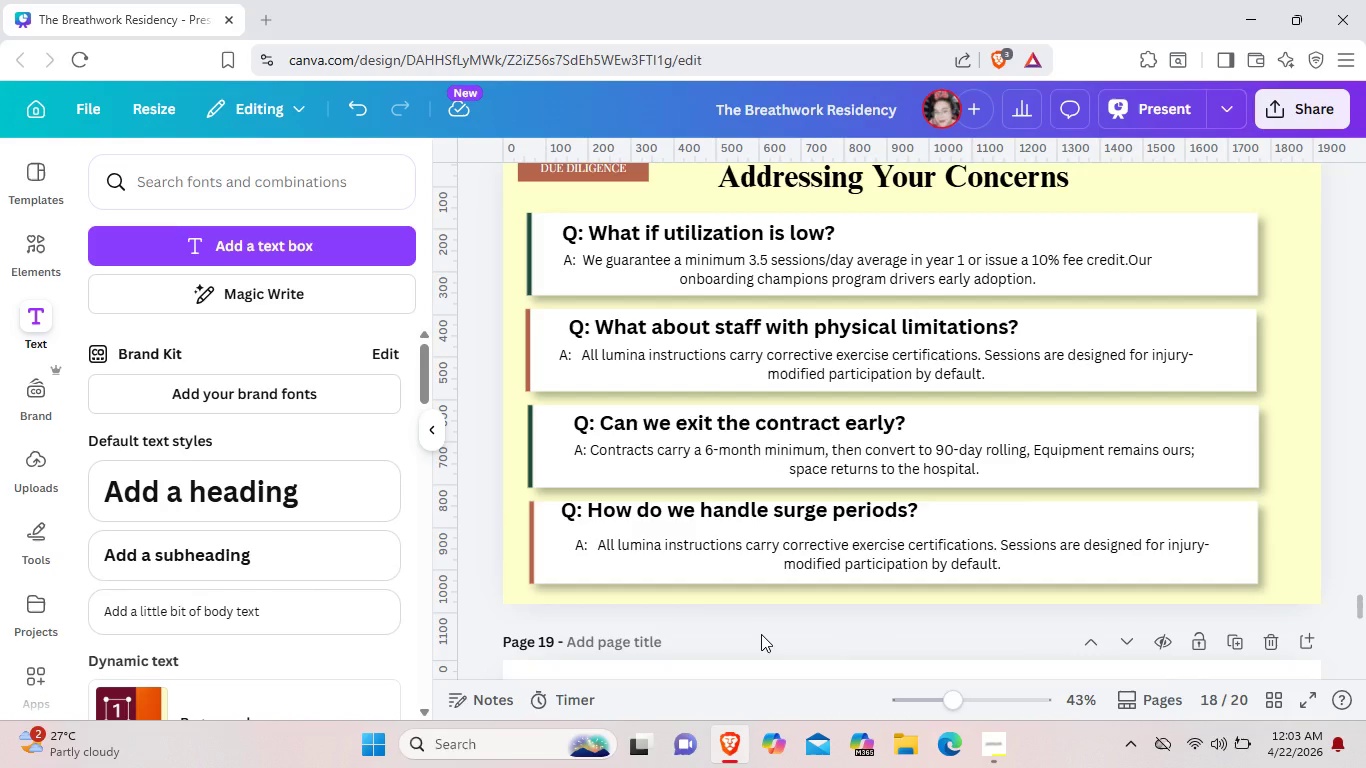 
double_click([881, 563])
 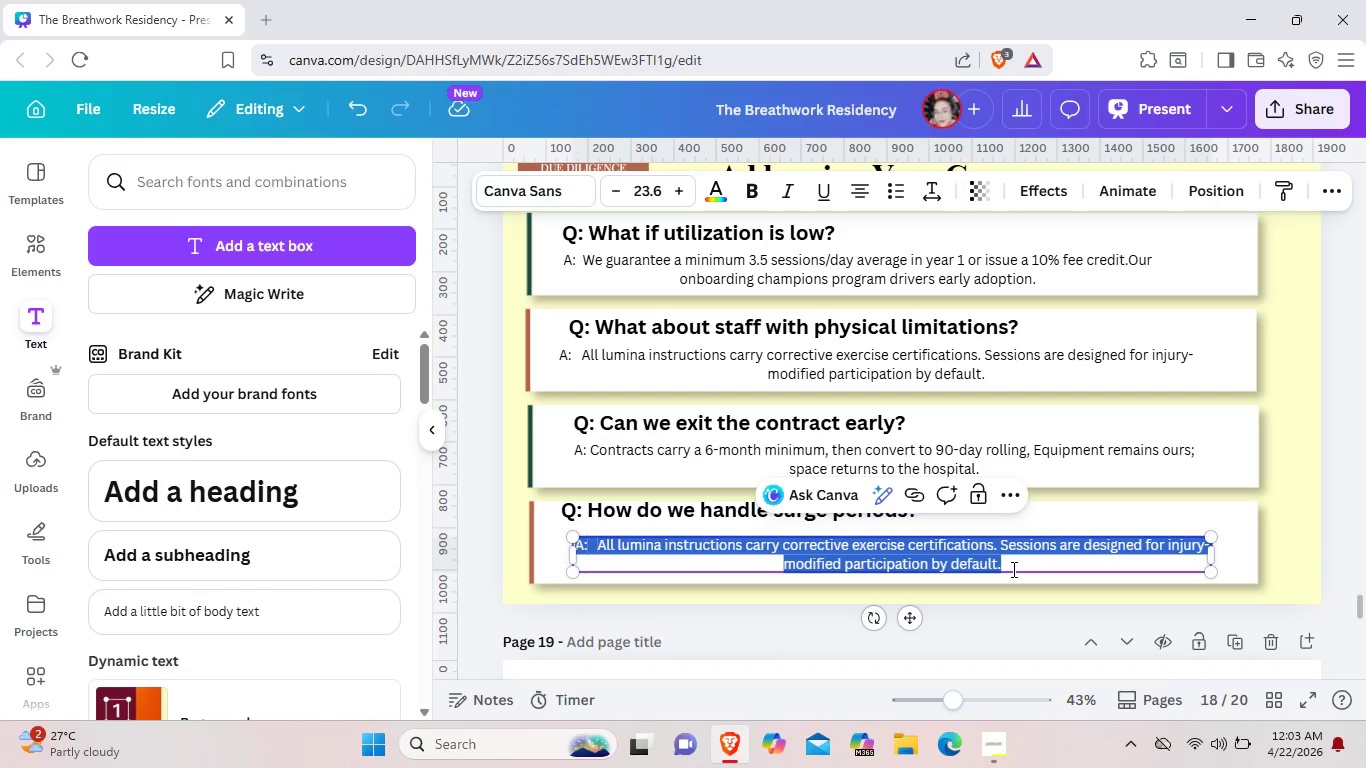 
left_click([1027, 551])
 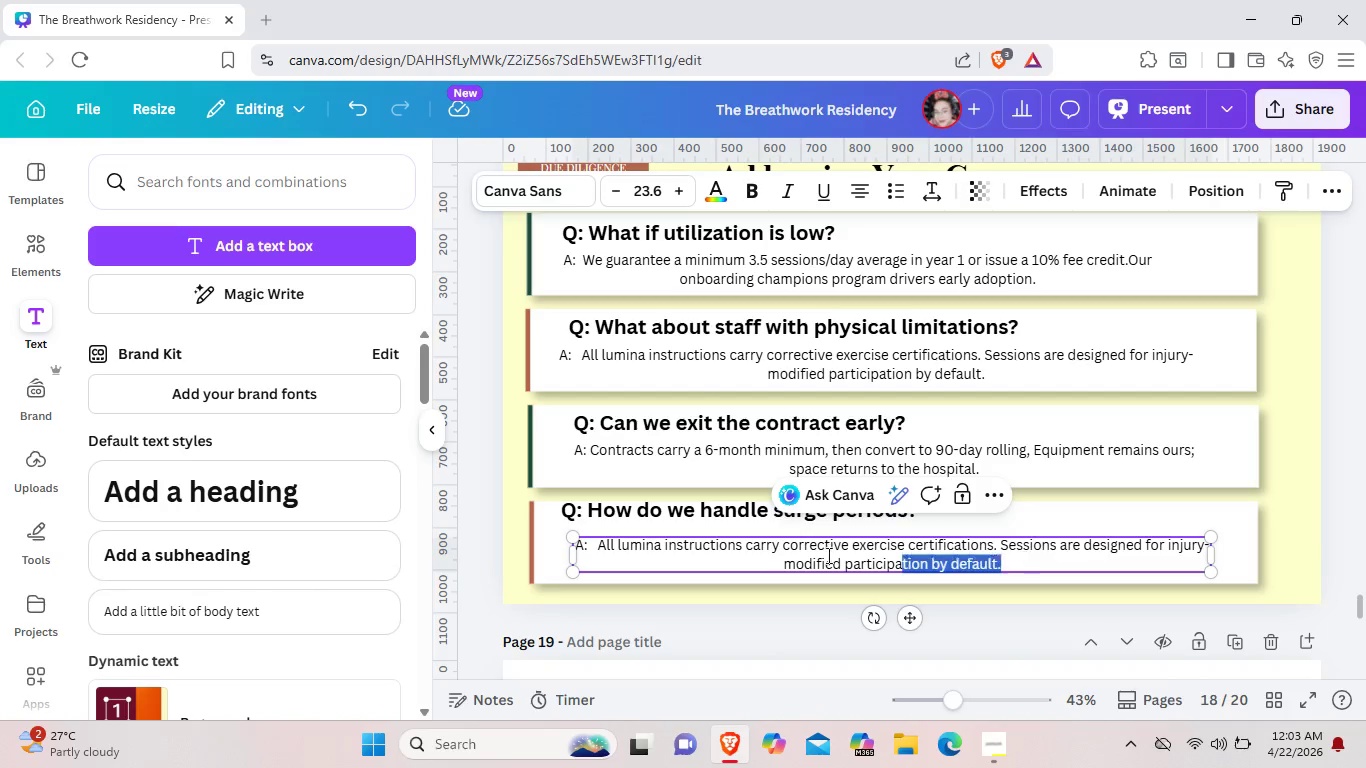 
left_click_drag(start_coordinate=[1026, 558], to_coordinate=[601, 550])
 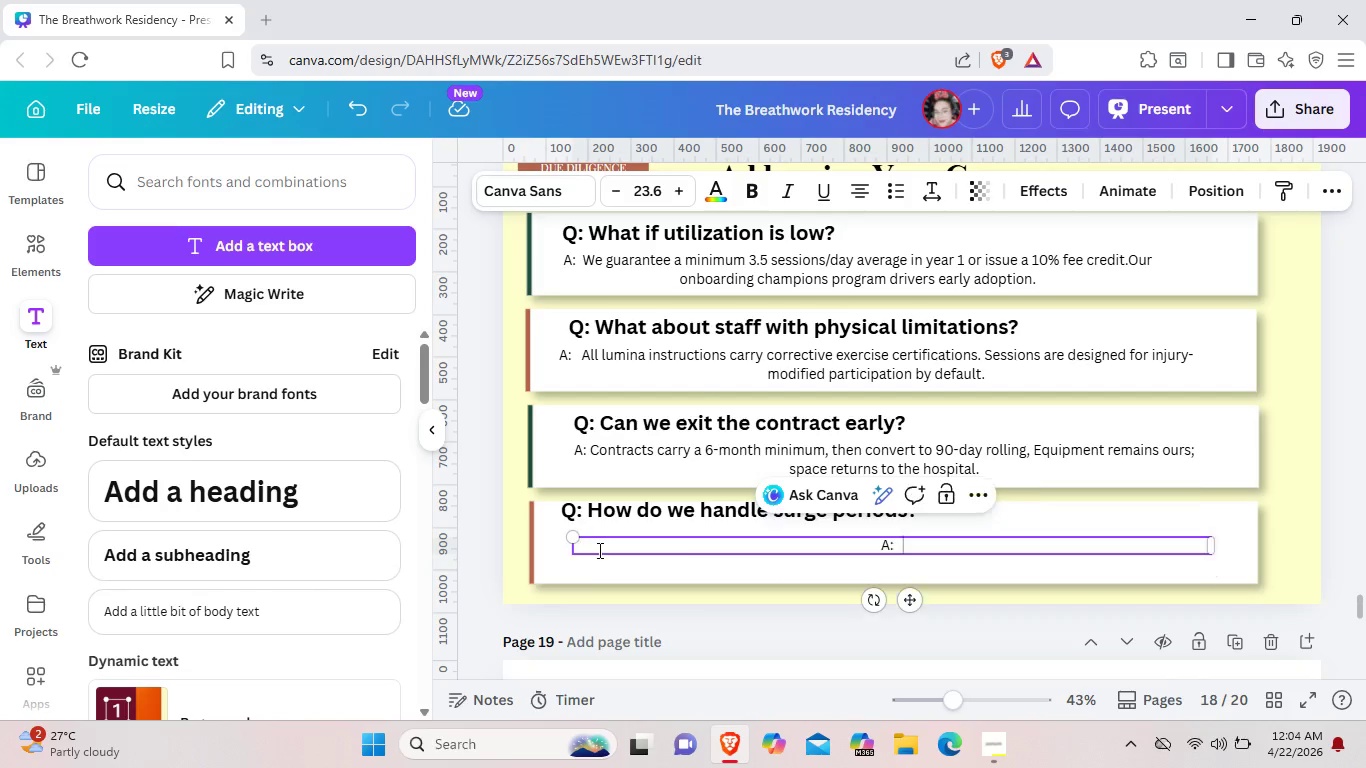 
key(Backspace)
 